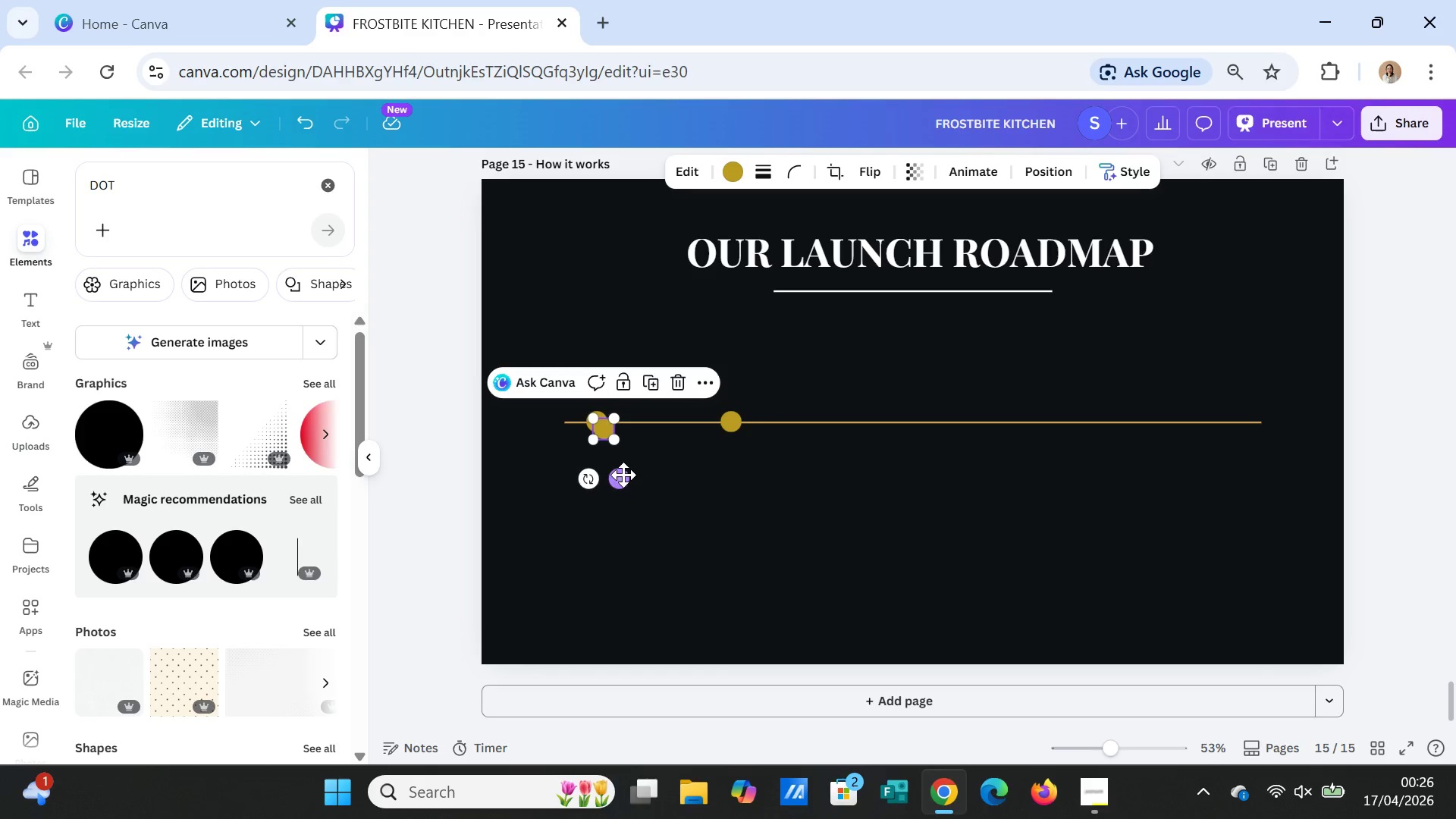 
left_click_drag(start_coordinate=[620, 479], to_coordinate=[871, 469])
 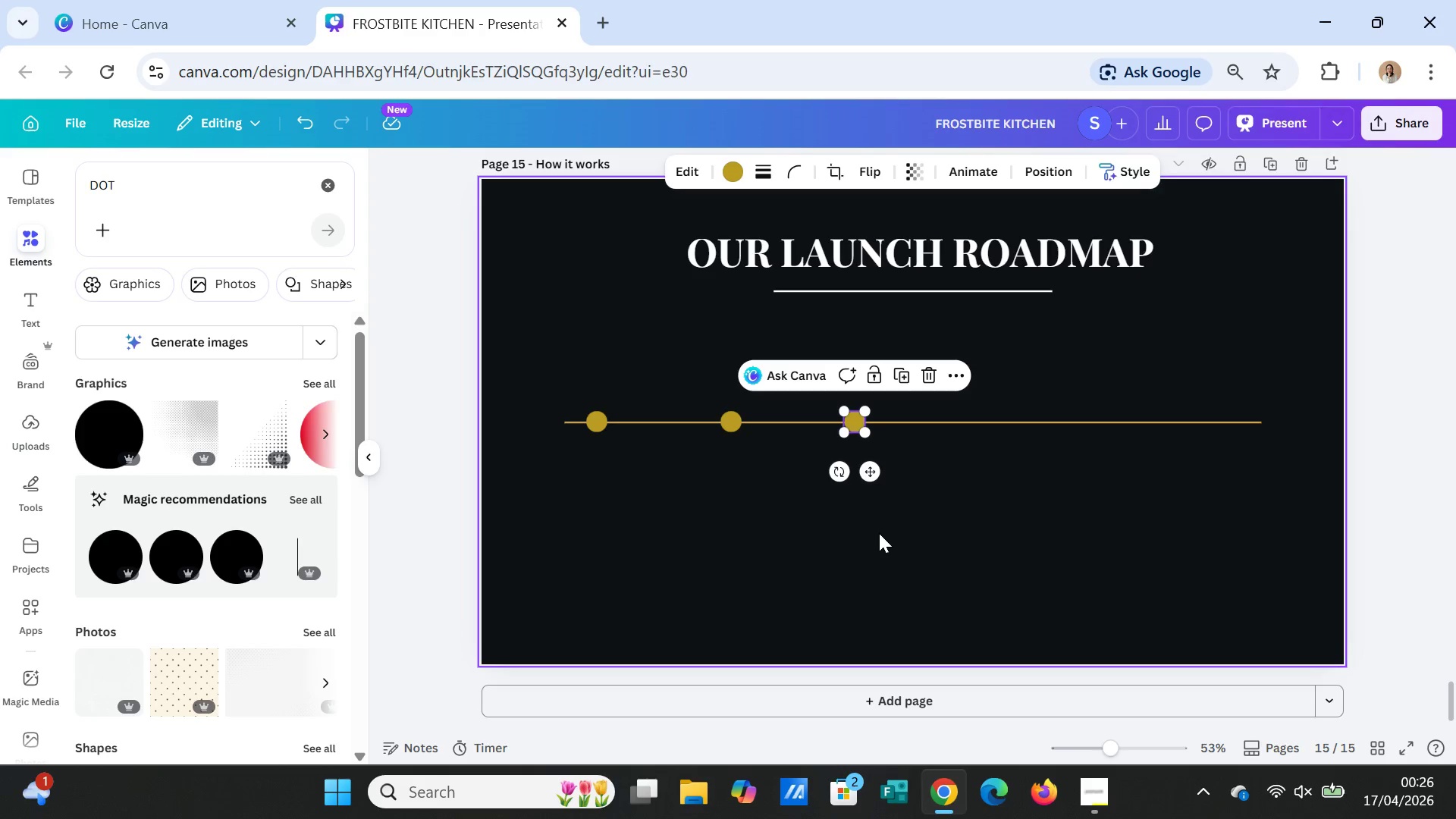 
key(Control+V)
 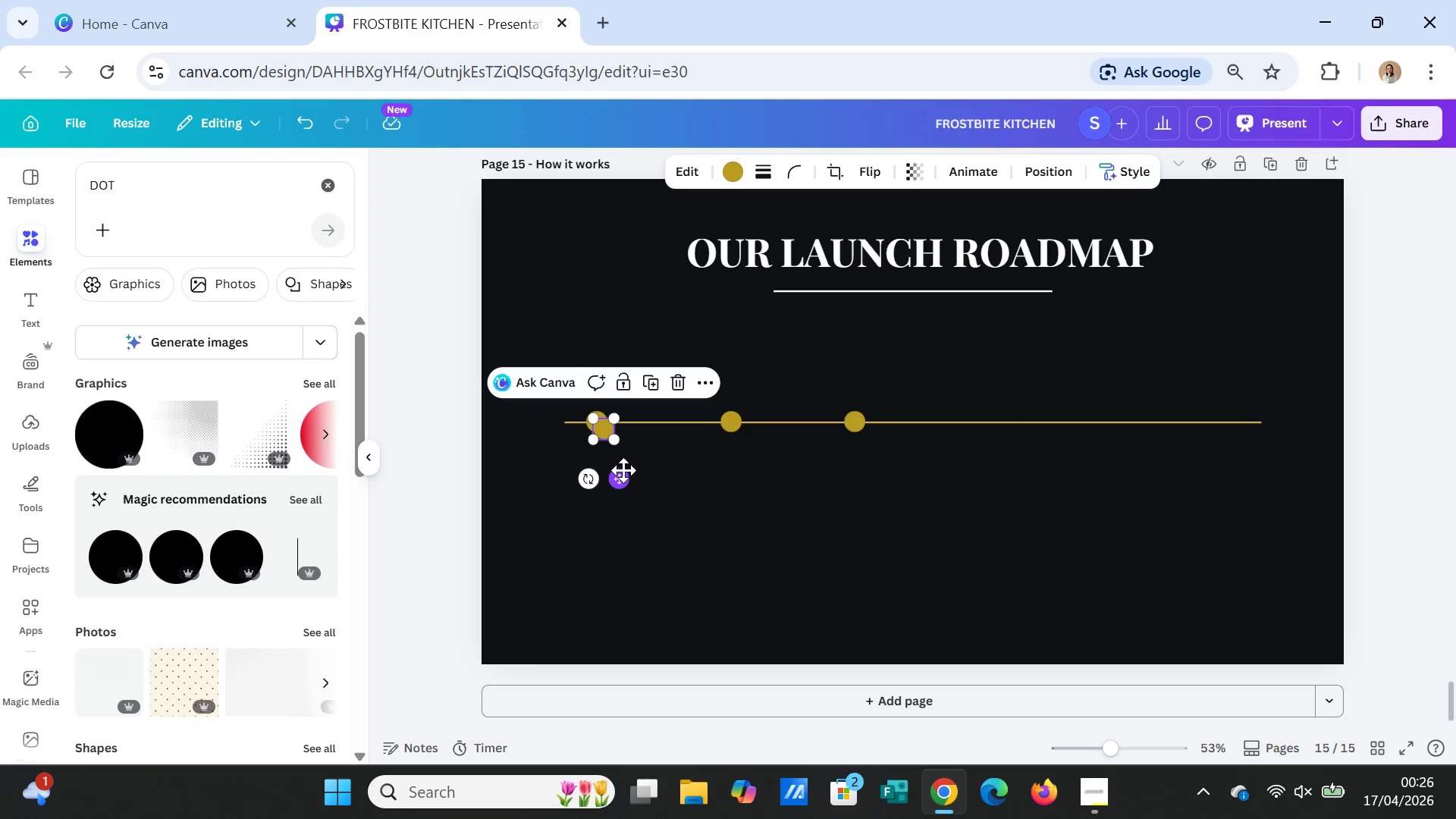 
left_click_drag(start_coordinate=[621, 476], to_coordinate=[995, 466])
 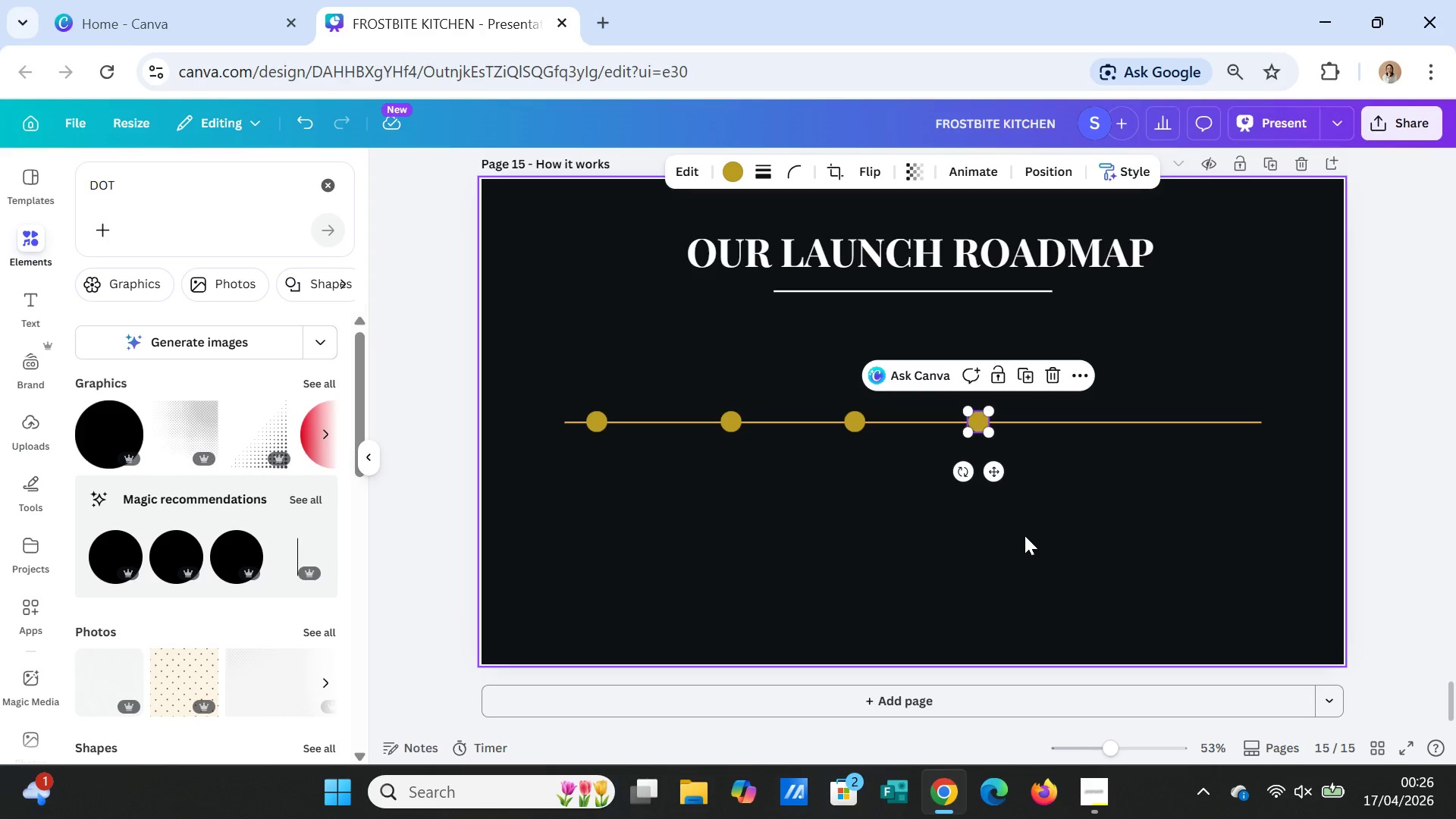 
key(Control+V)
 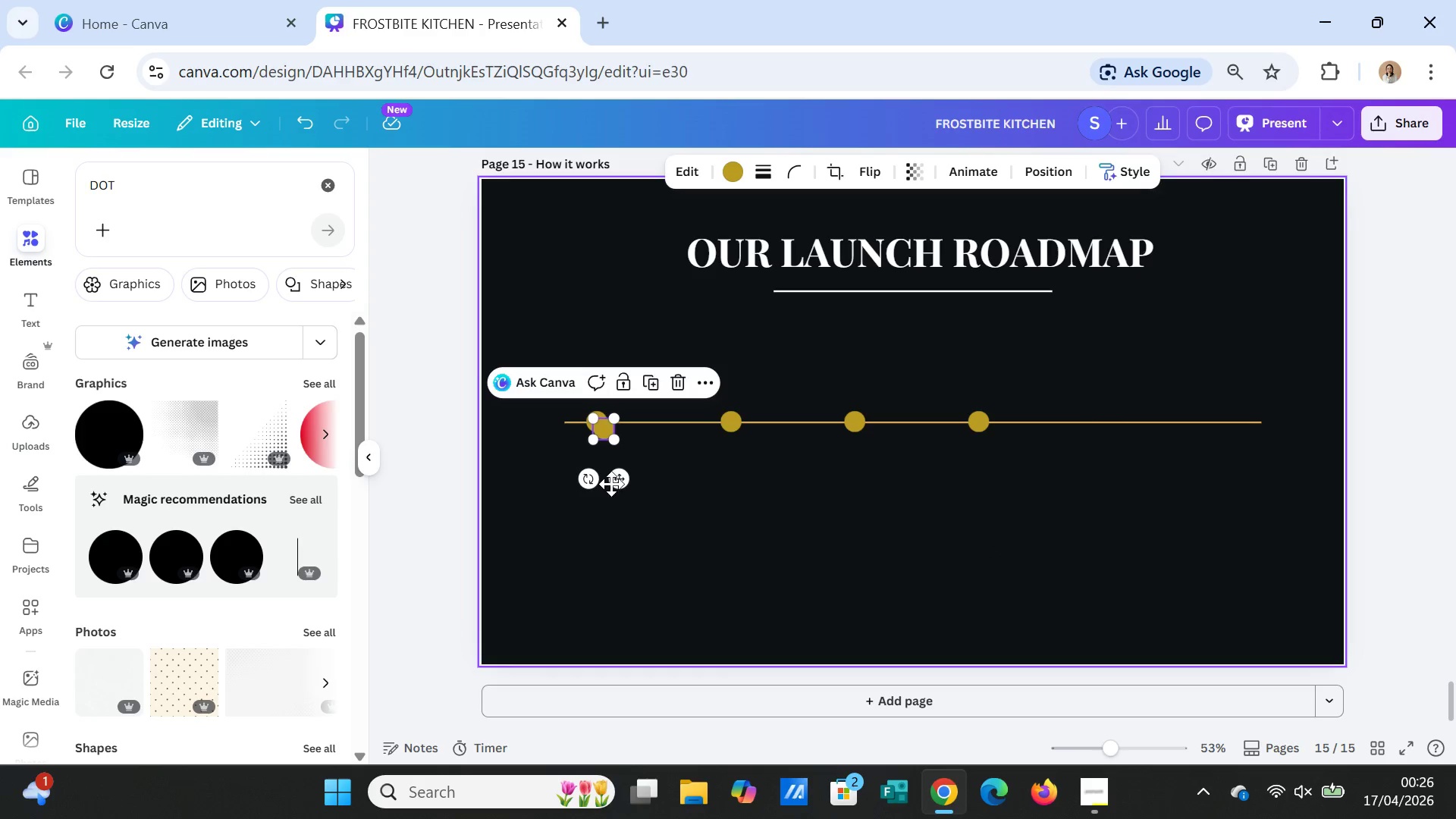 
left_click_drag(start_coordinate=[617, 481], to_coordinate=[1113, 470])
 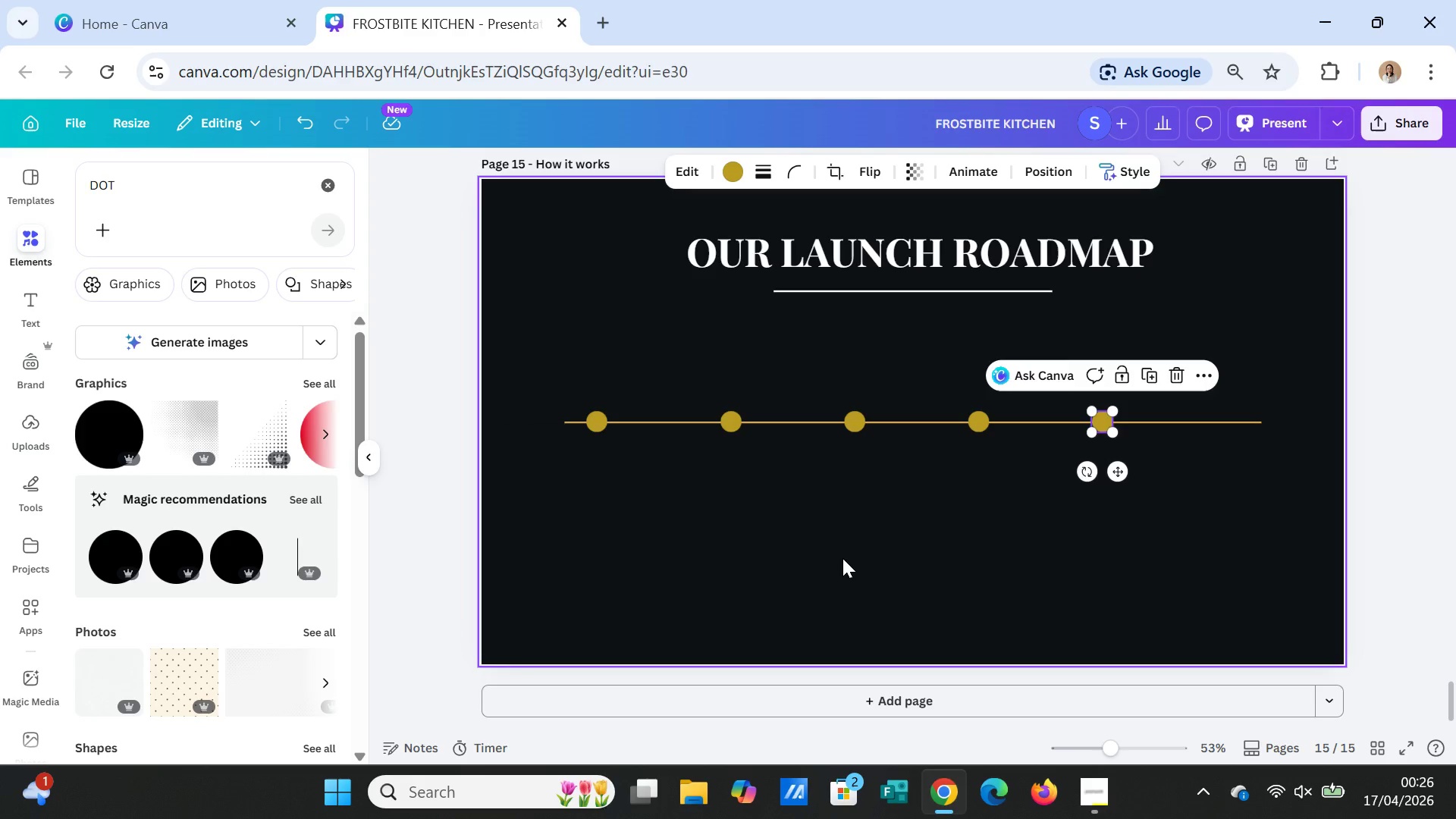 
key(Control+V)
 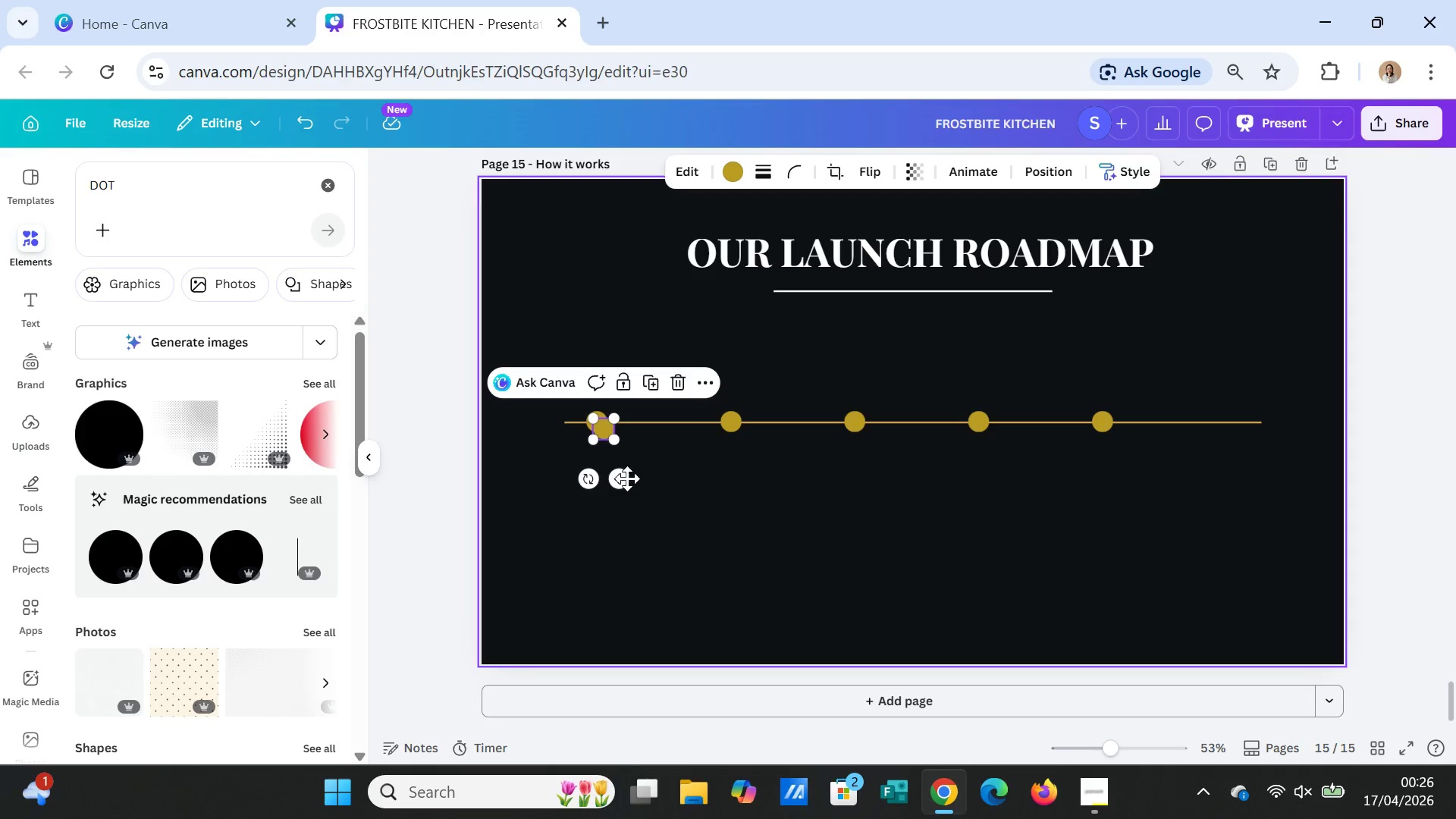 
left_click_drag(start_coordinate=[619, 479], to_coordinate=[1244, 470])
 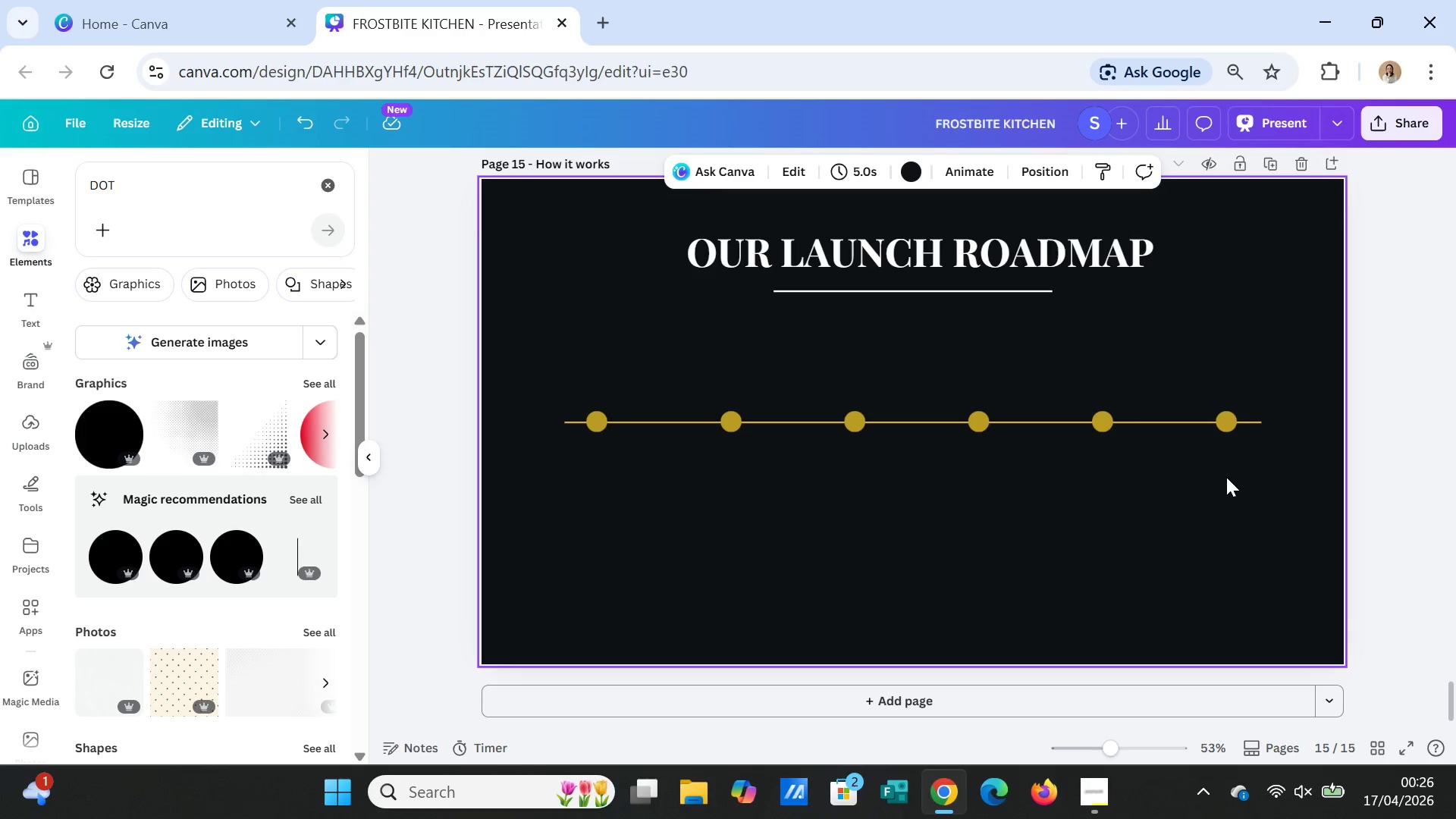 
wait(6.34)
 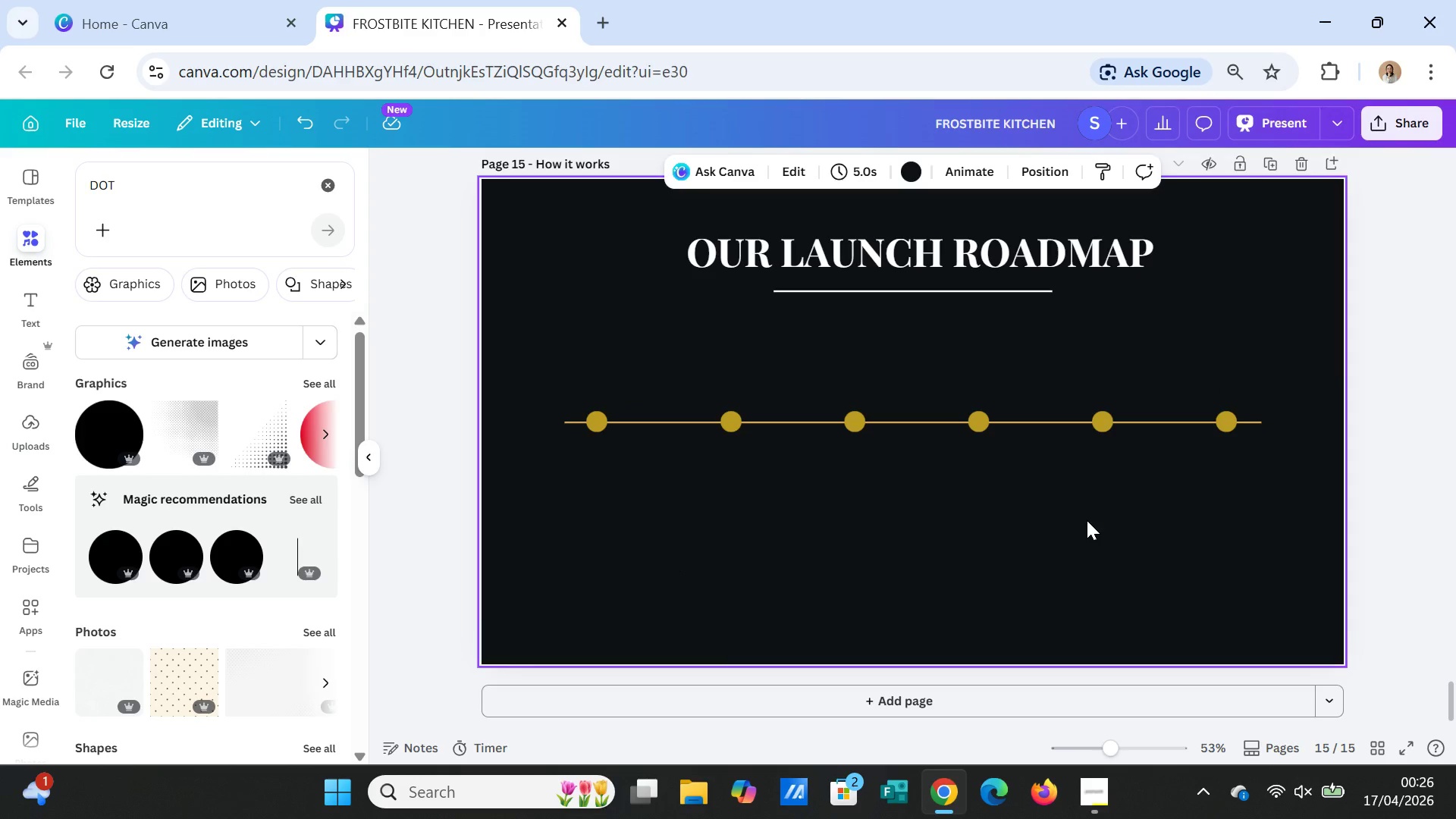 
left_click([1252, 419])
 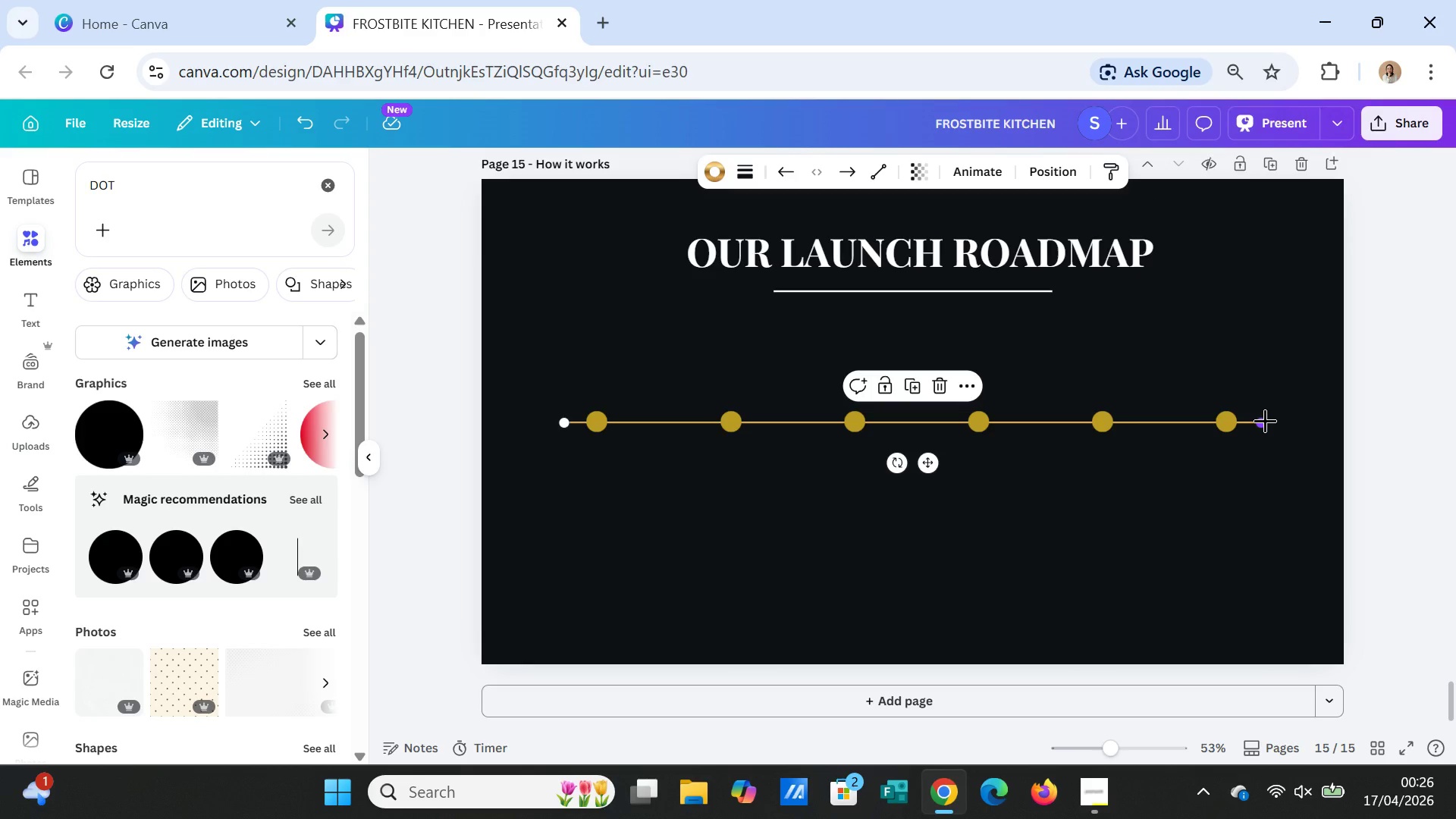 
left_click_drag(start_coordinate=[1265, 420], to_coordinate=[1259, 421])
 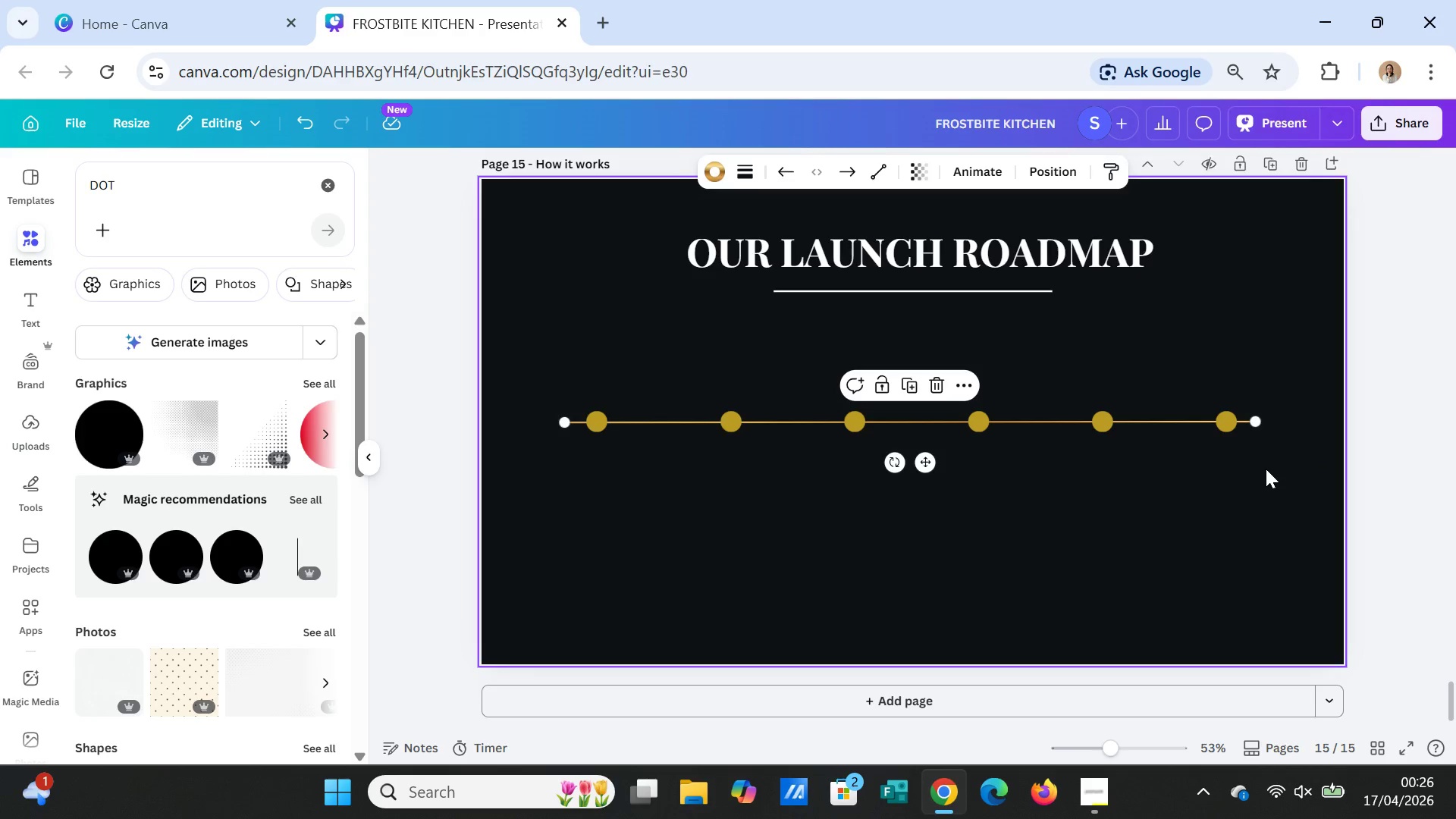 
left_click([1266, 469])
 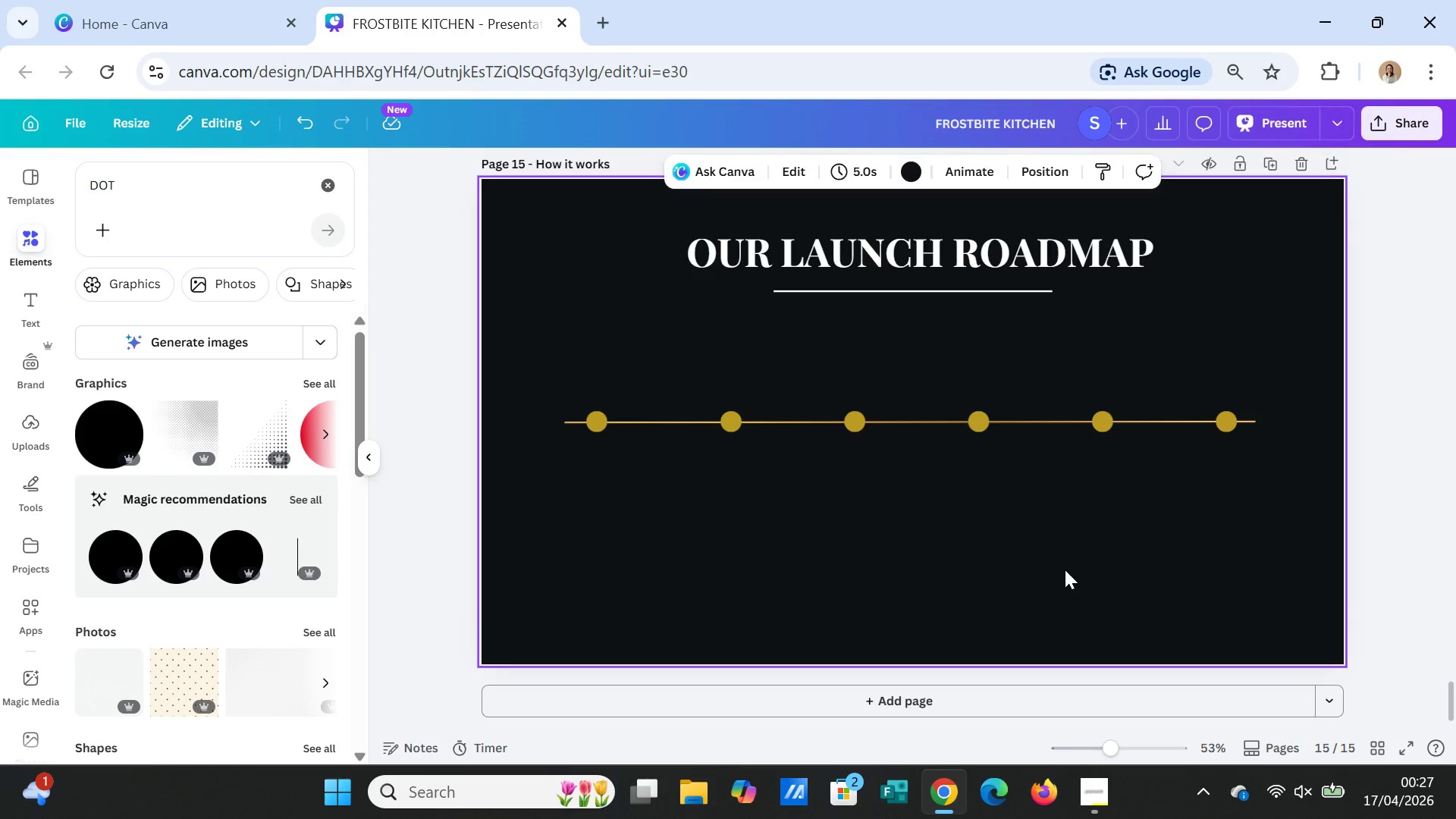 
wait(5.14)
 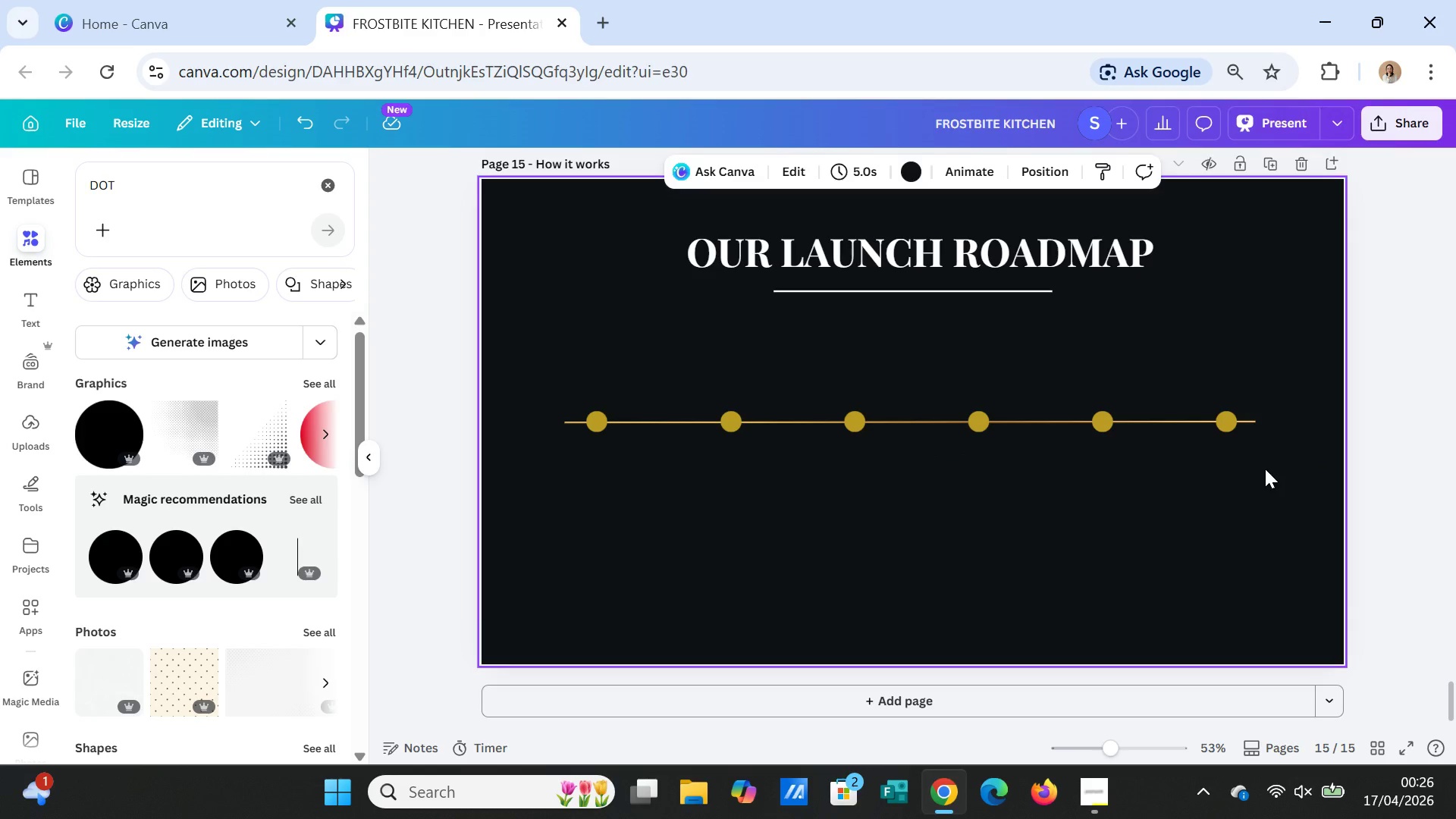 
left_click([298, 118])
 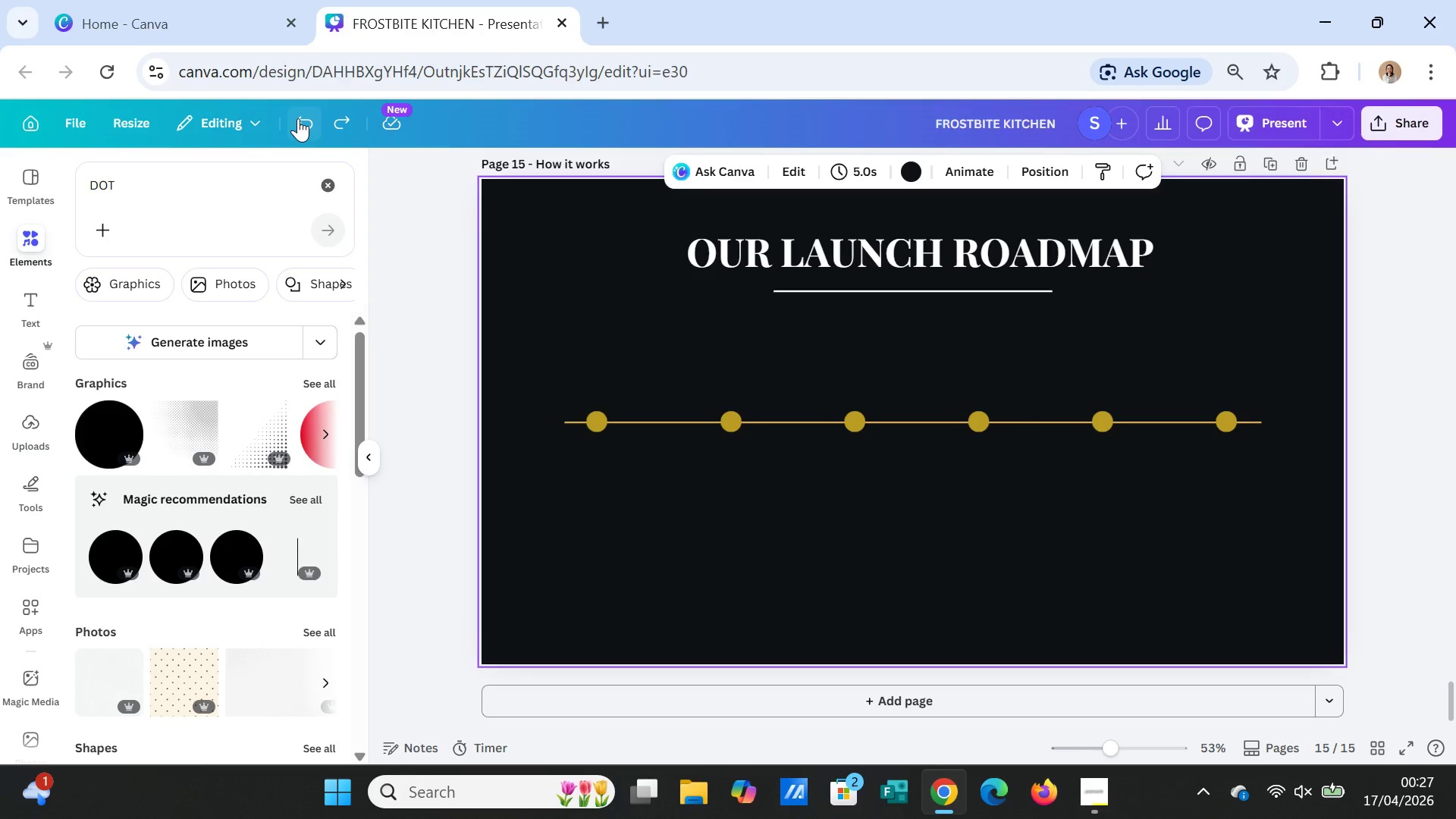 
left_click([298, 118])
 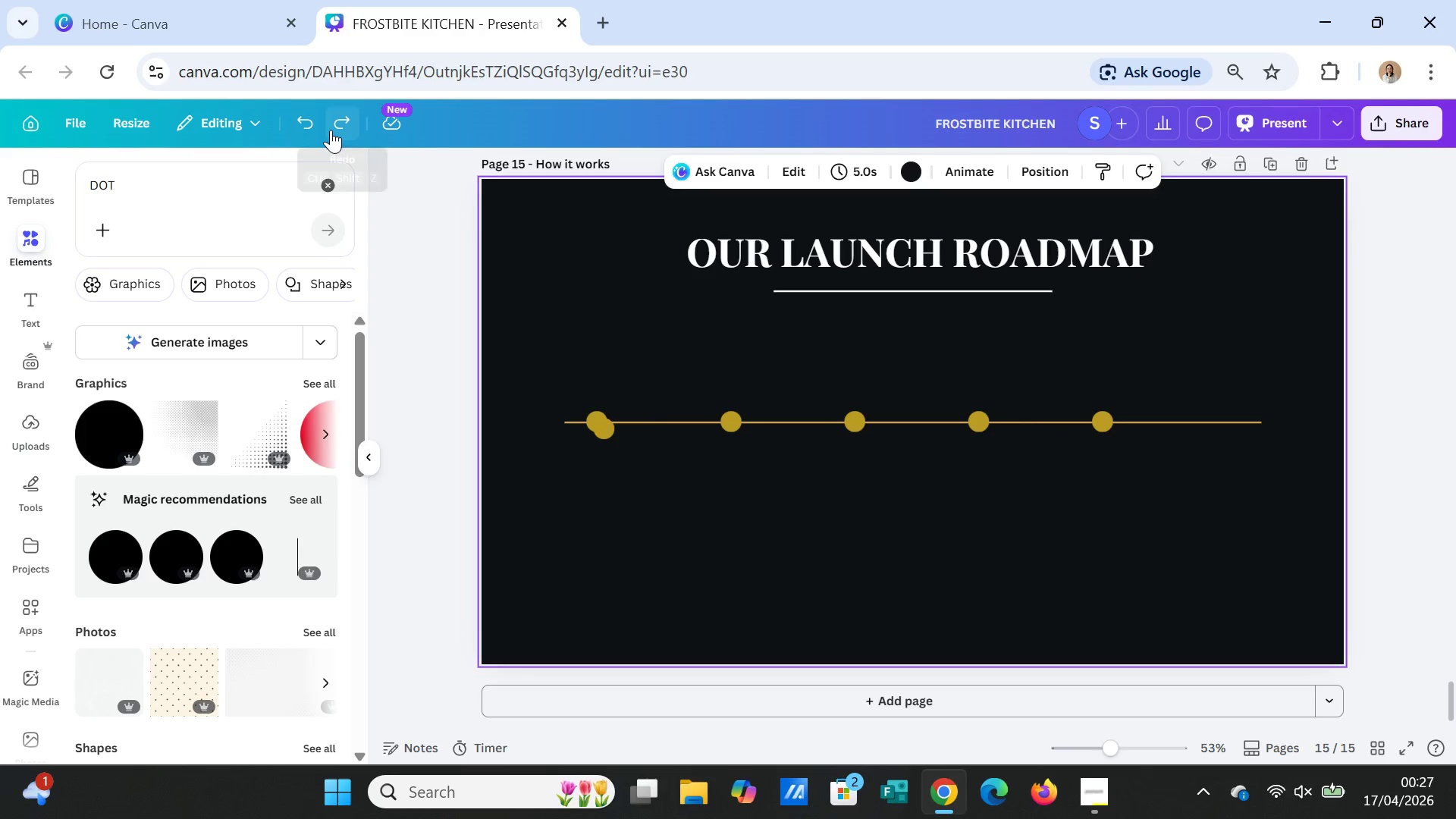 
left_click([334, 123])
 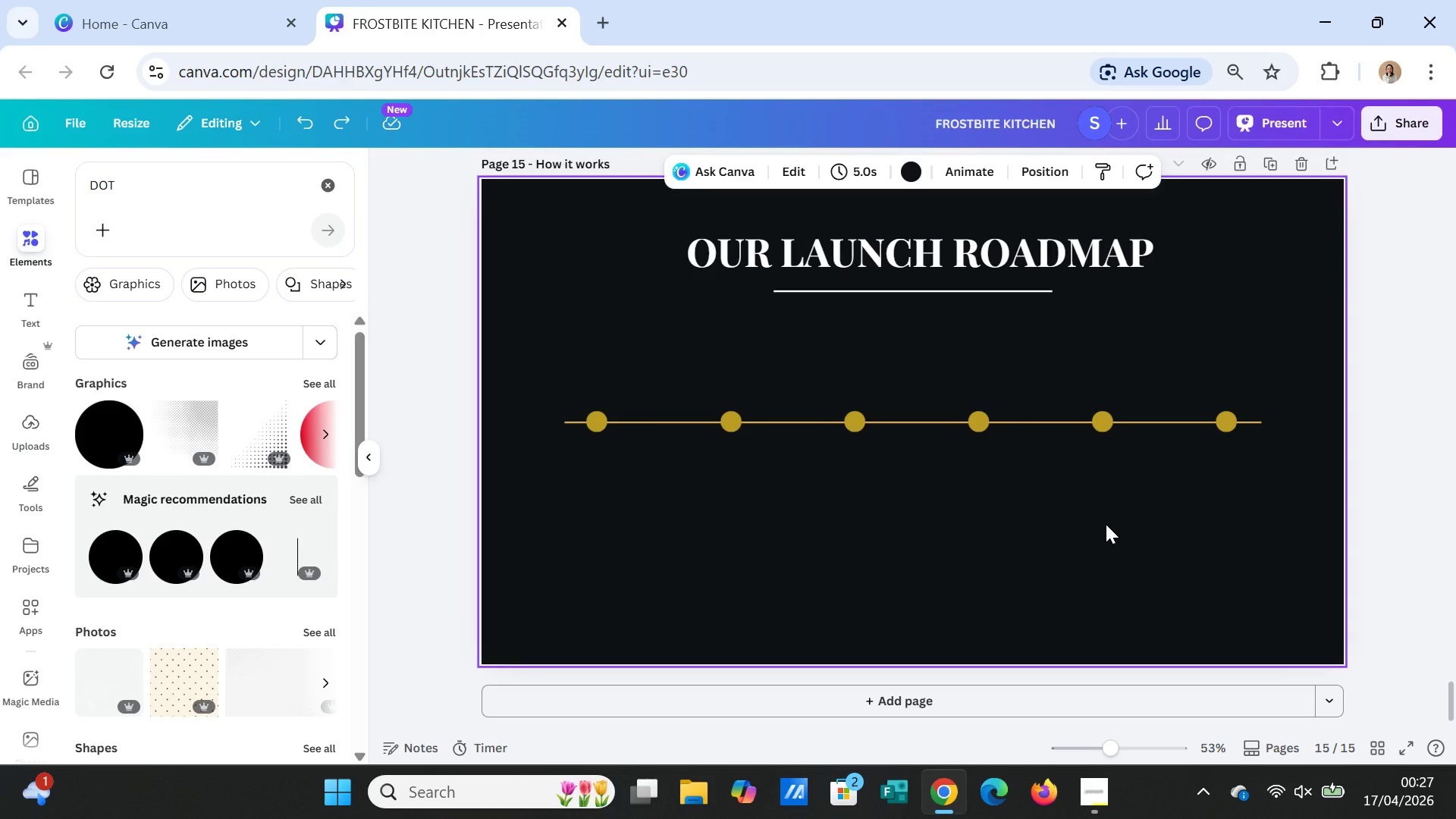 
wait(5.28)
 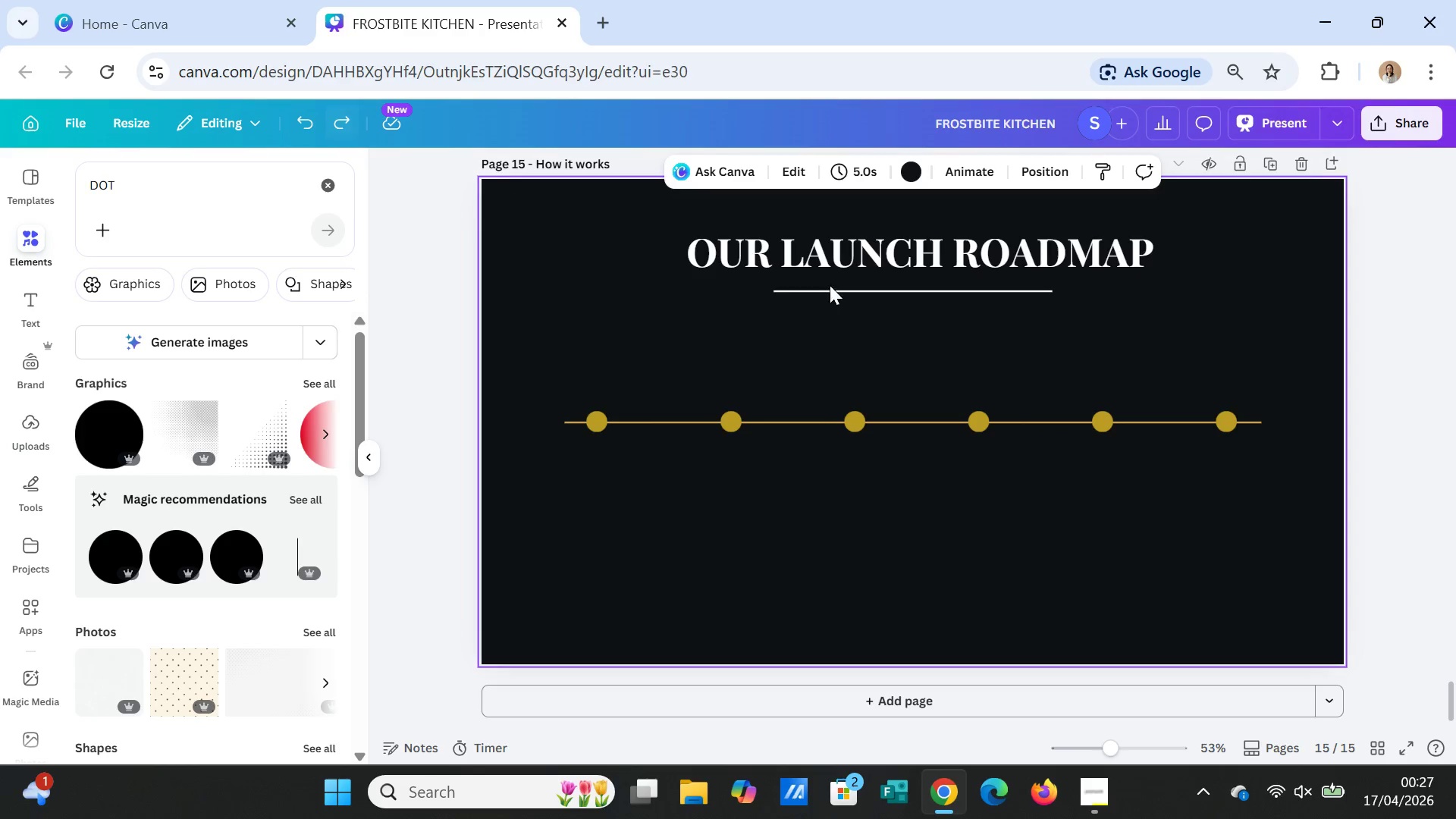 
left_click([727, 421])
 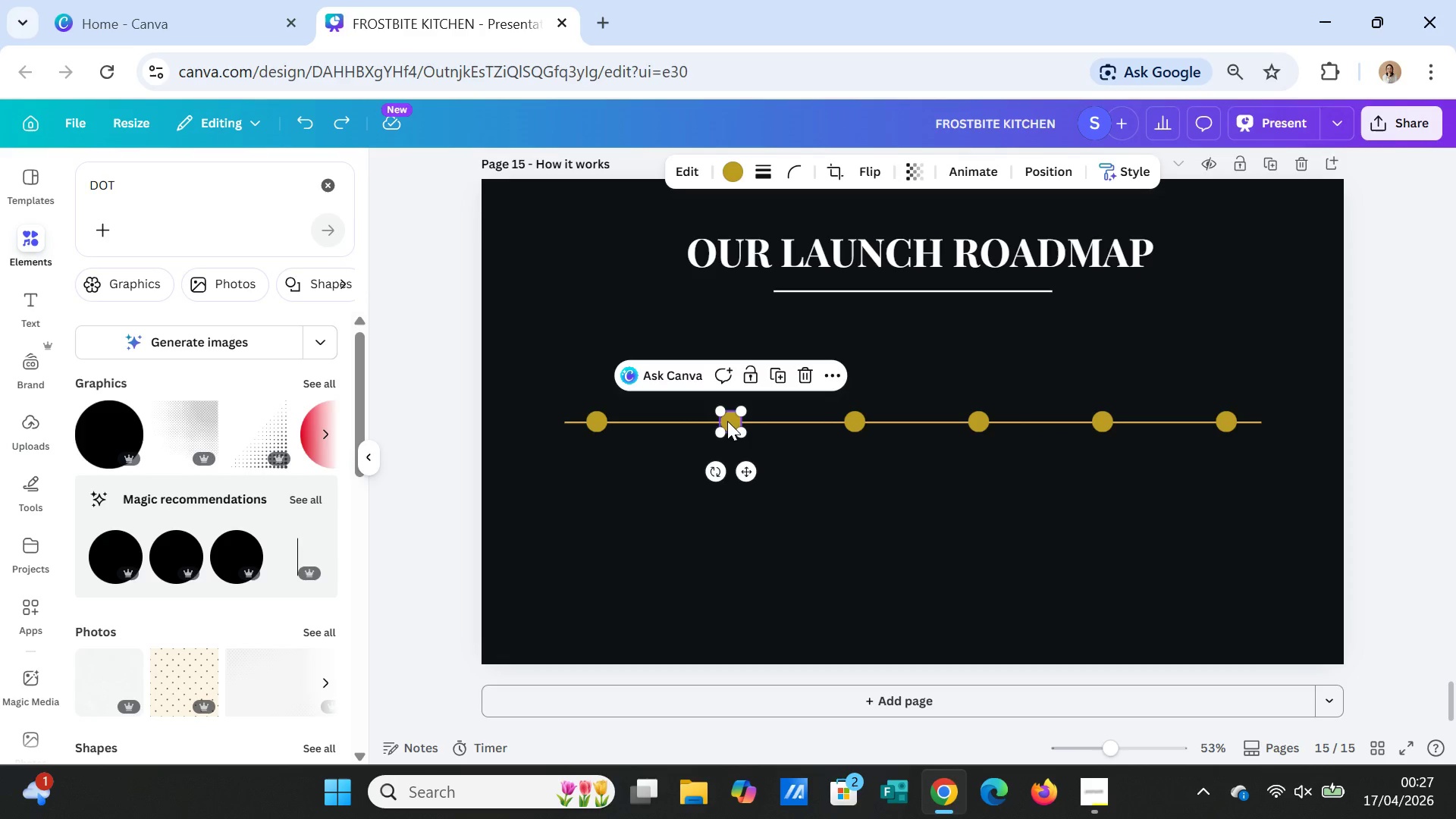 
left_click_drag(start_coordinate=[727, 421], to_coordinate=[716, 419])
 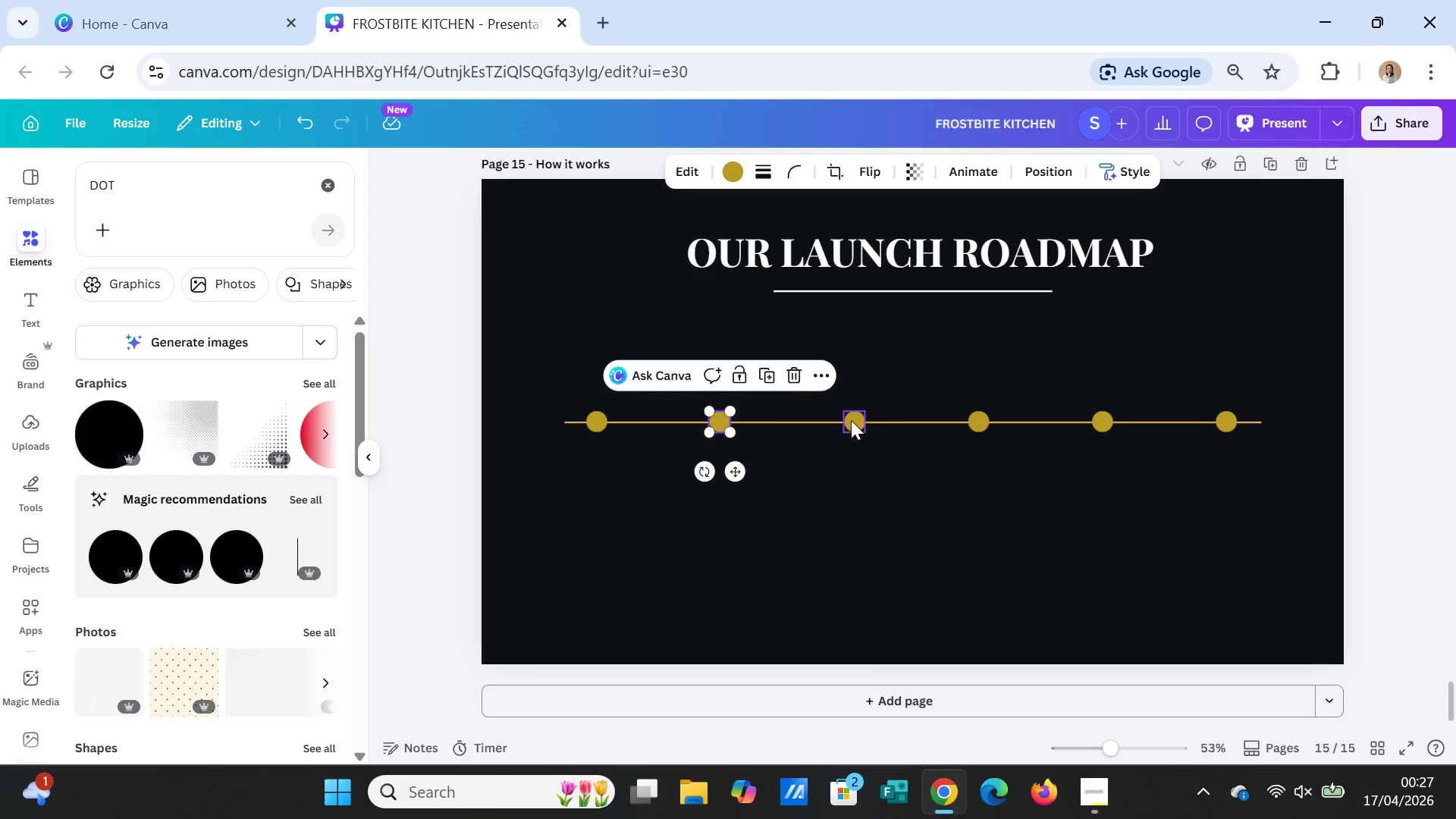 
left_click_drag(start_coordinate=[851, 420], to_coordinate=[846, 418])
 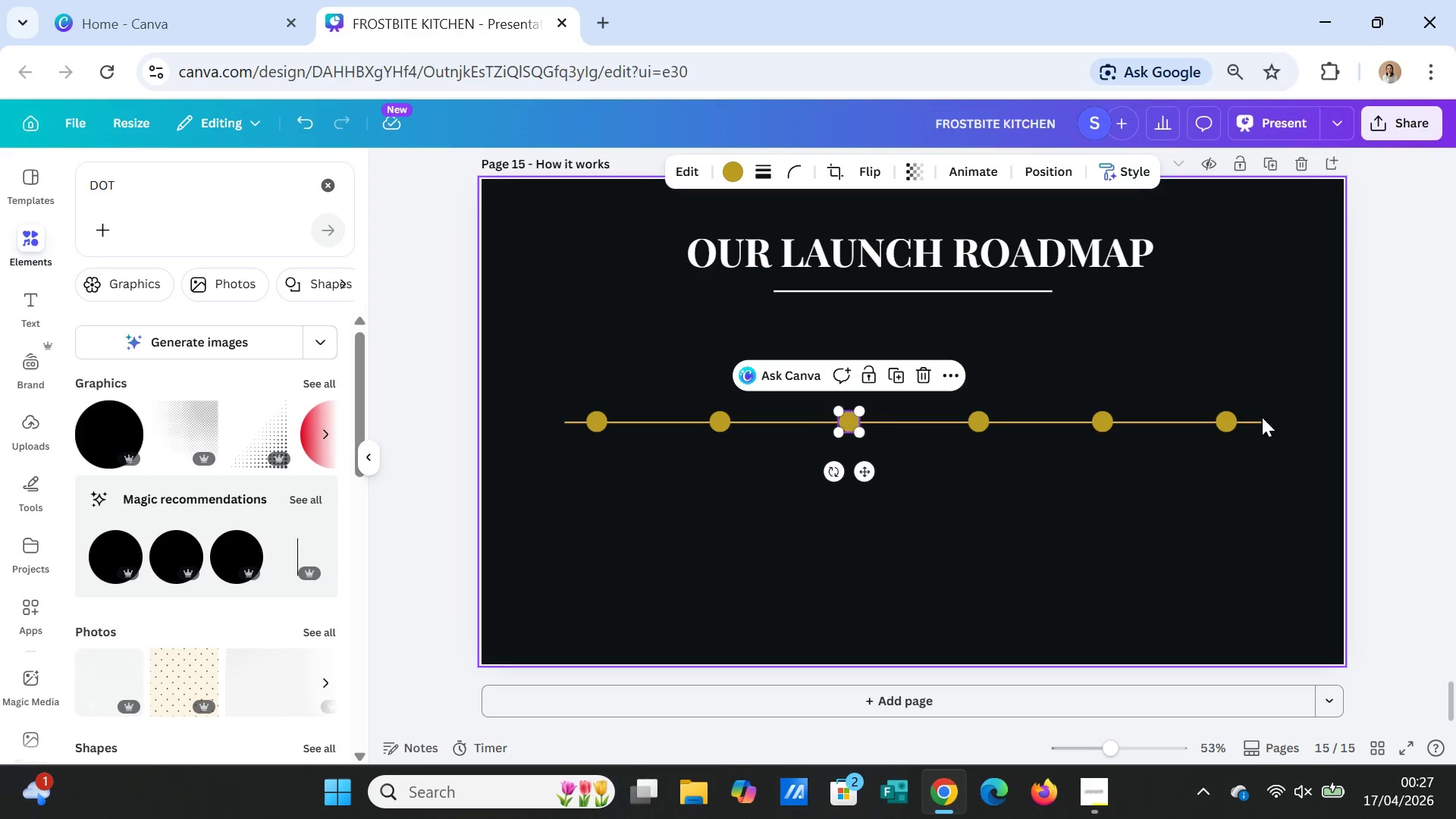 
mouse_move([1228, 433])
 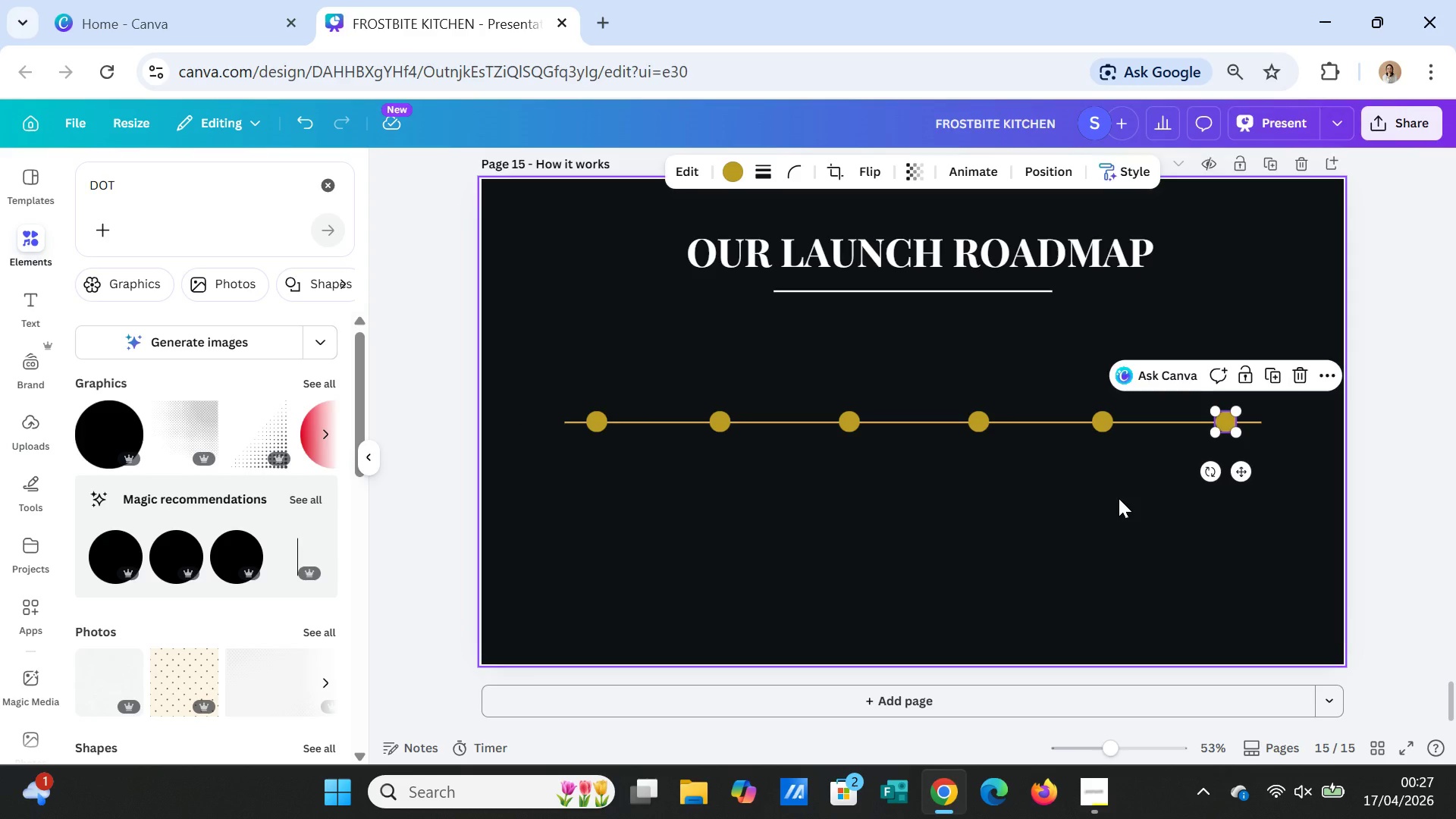 
left_click([1119, 498])
 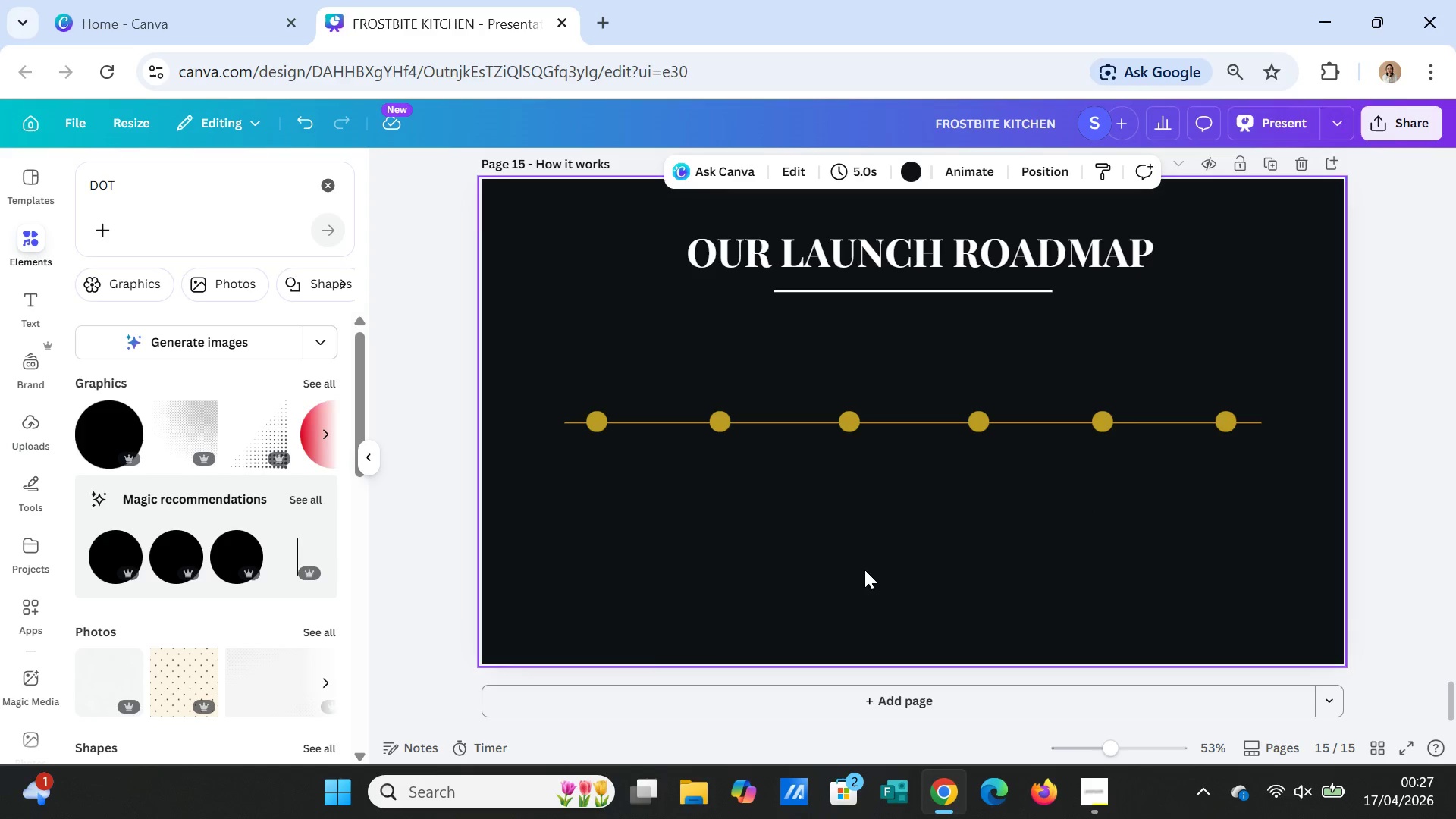 
wait(6.67)
 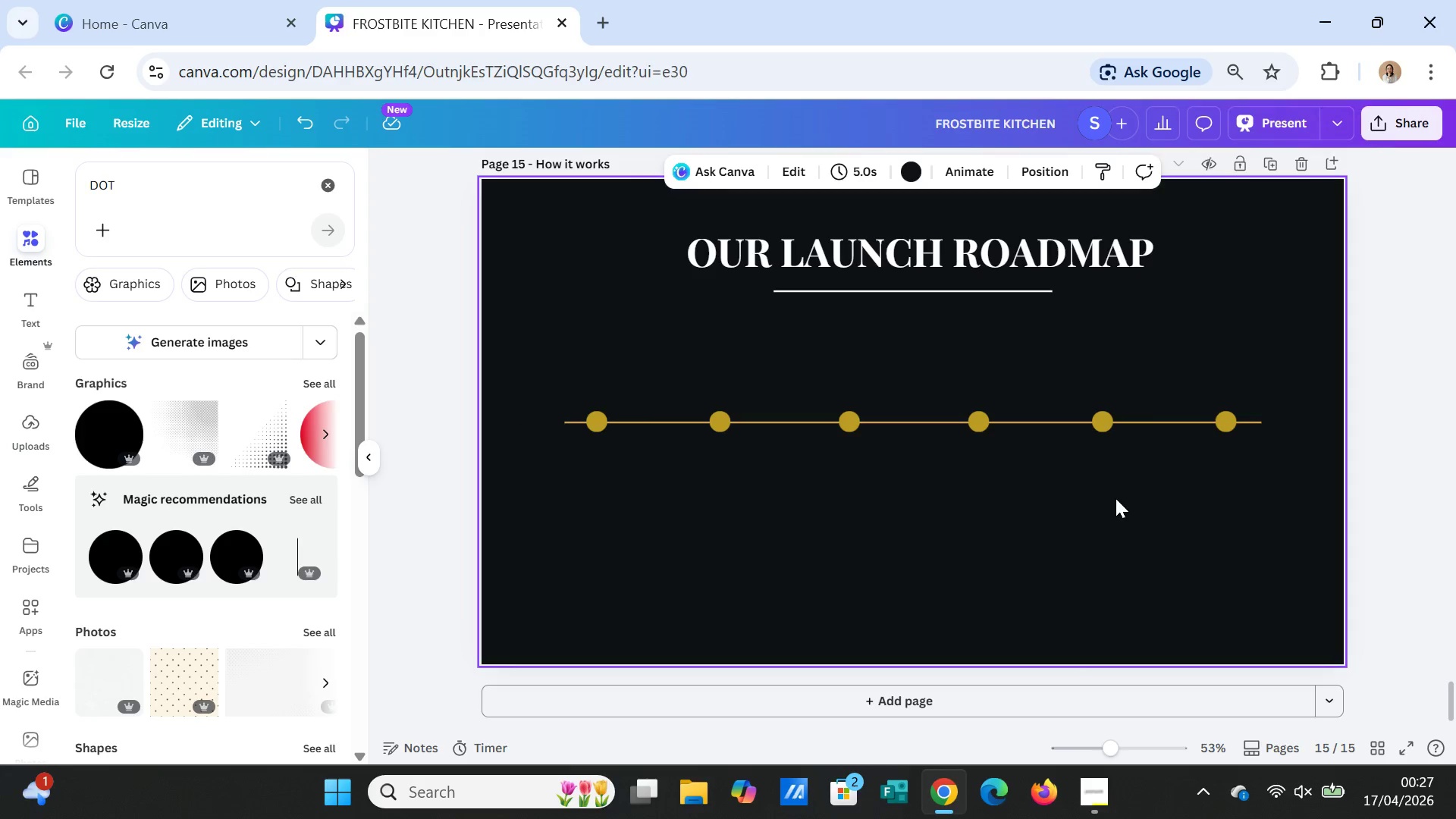 
left_click([30, 296])
 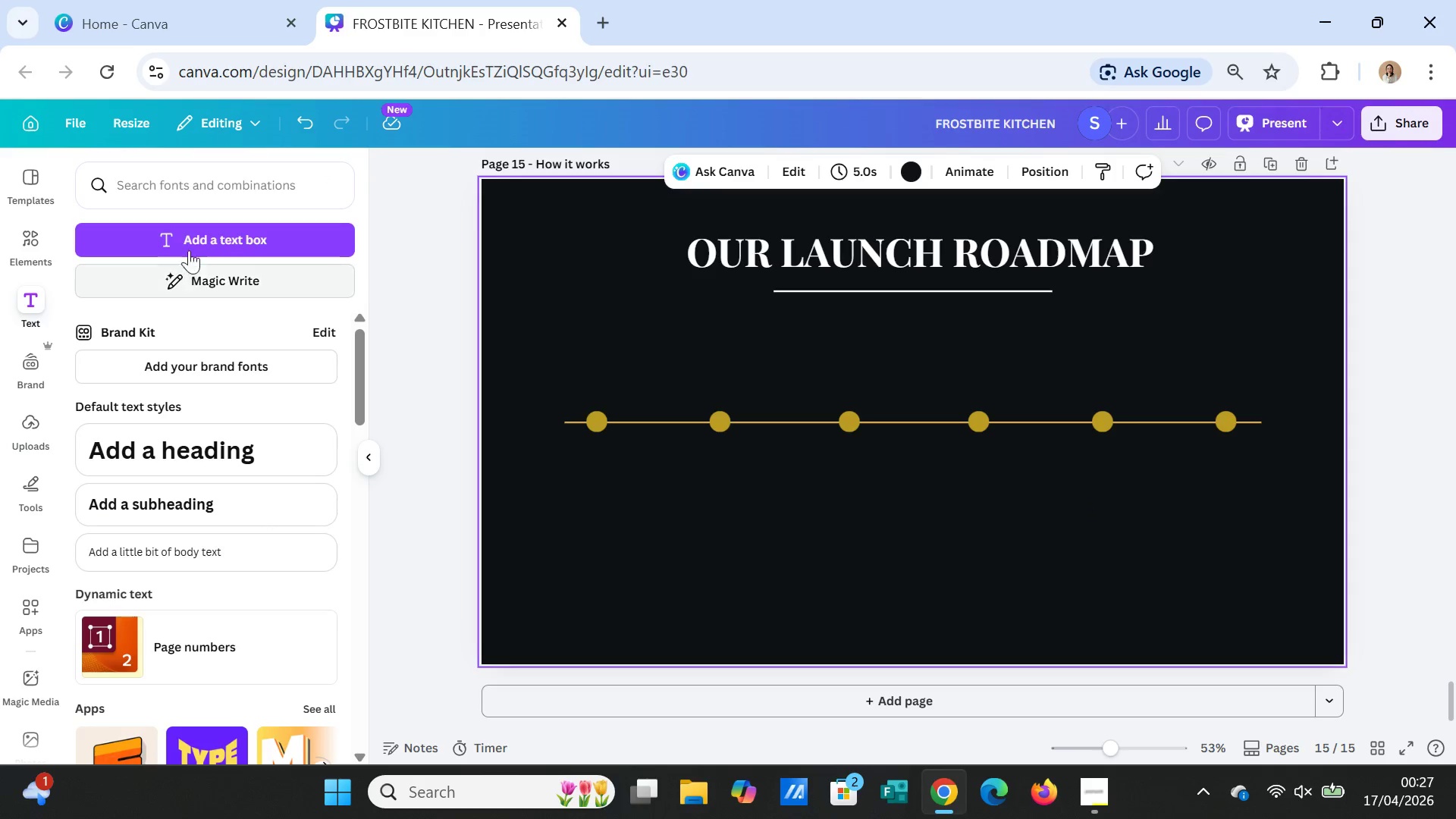 
left_click([189, 230])
 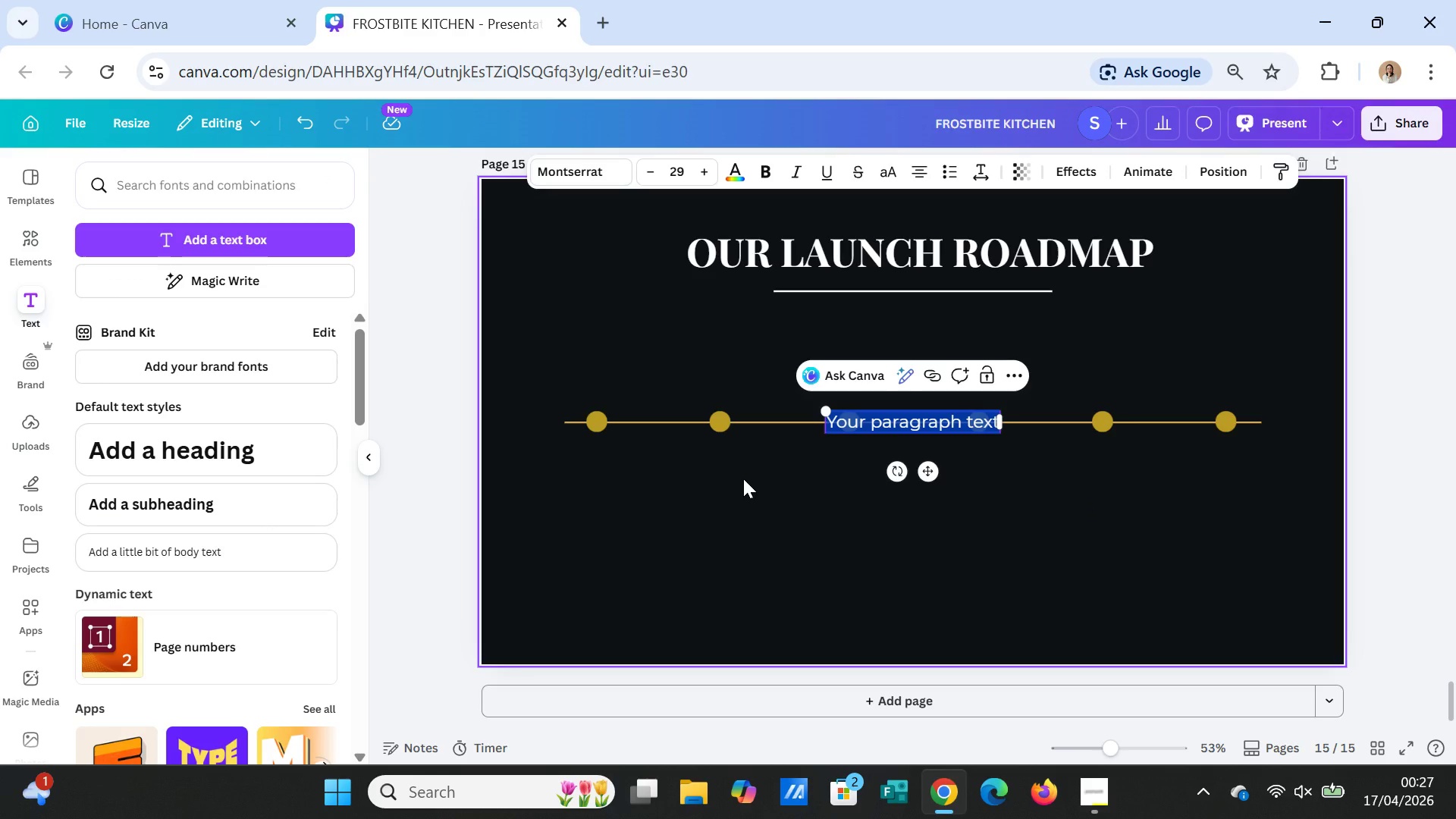 
type(month 1)
 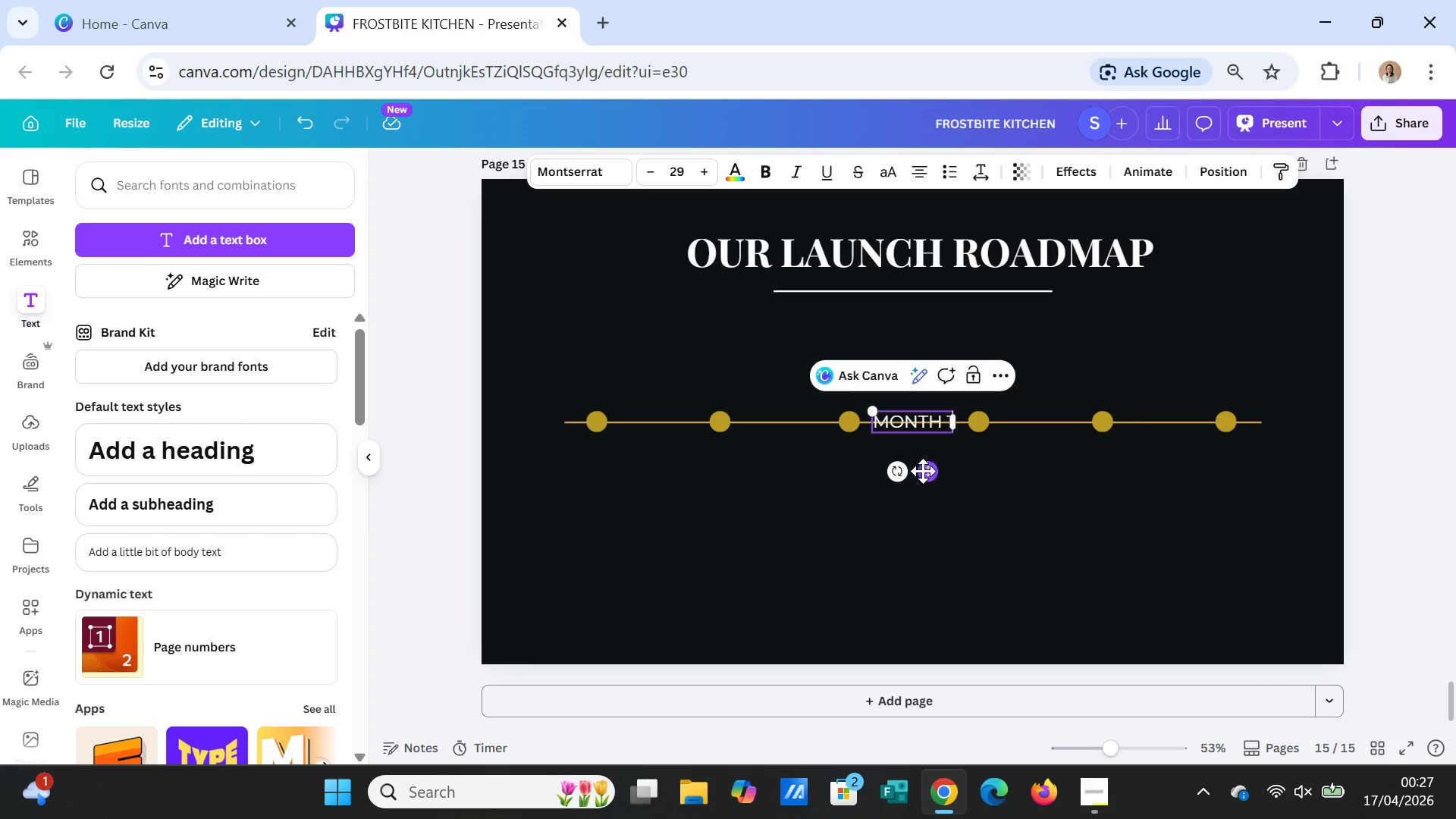 
left_click_drag(start_coordinate=[933, 474], to_coordinate=[621, 435])
 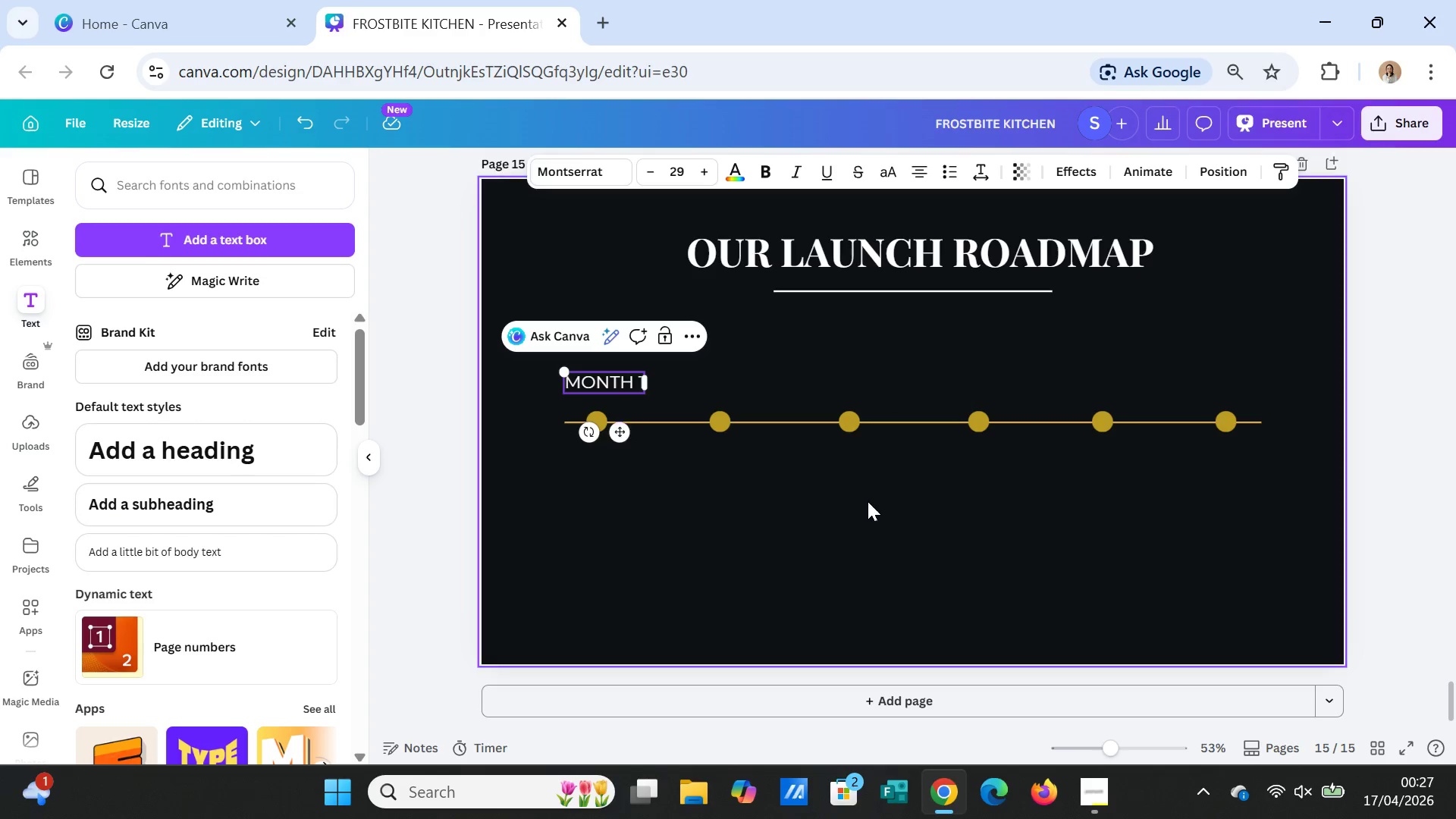 
left_click([868, 501])
 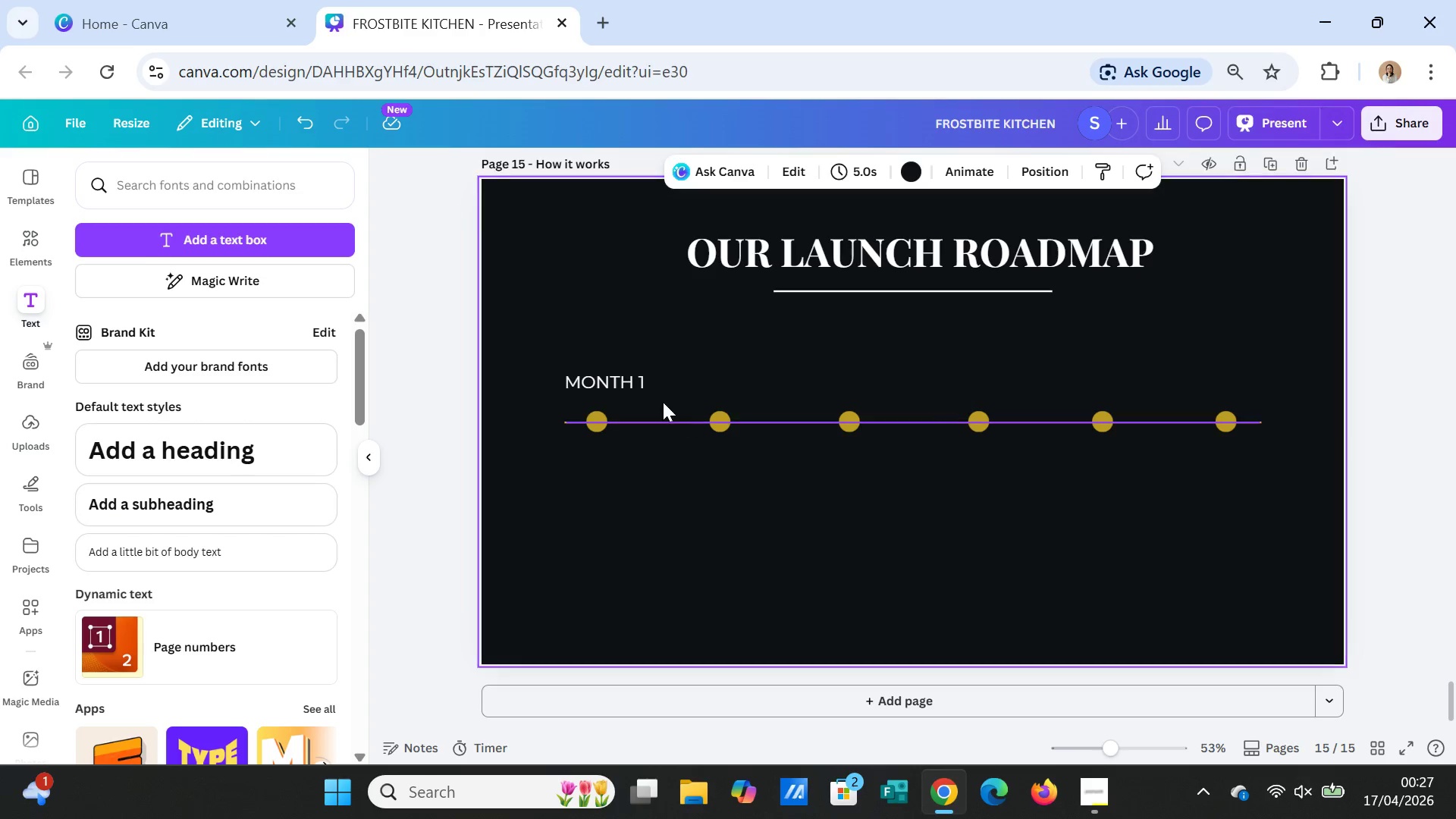 
left_click([617, 381])
 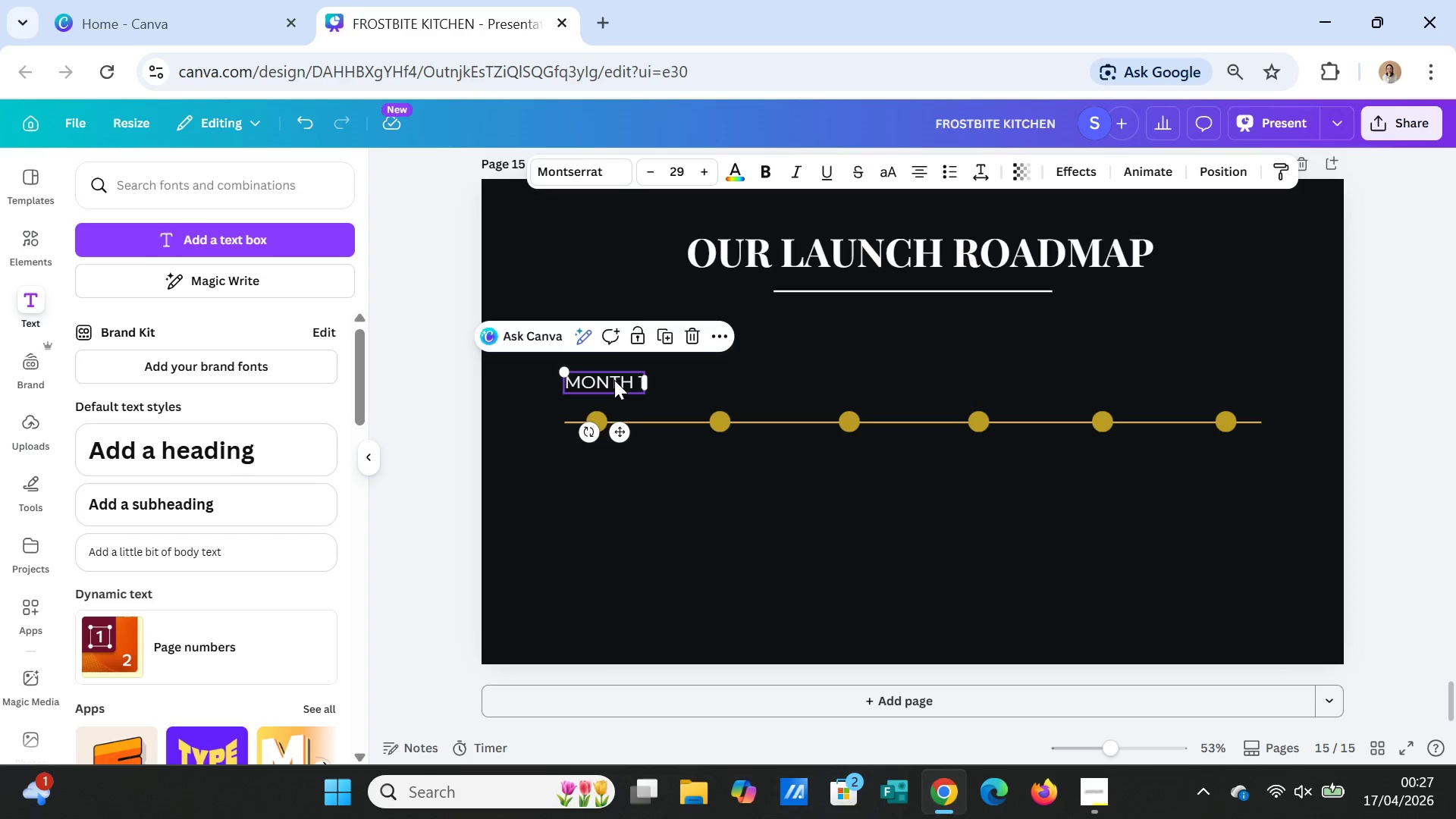 
key(Control+C)
 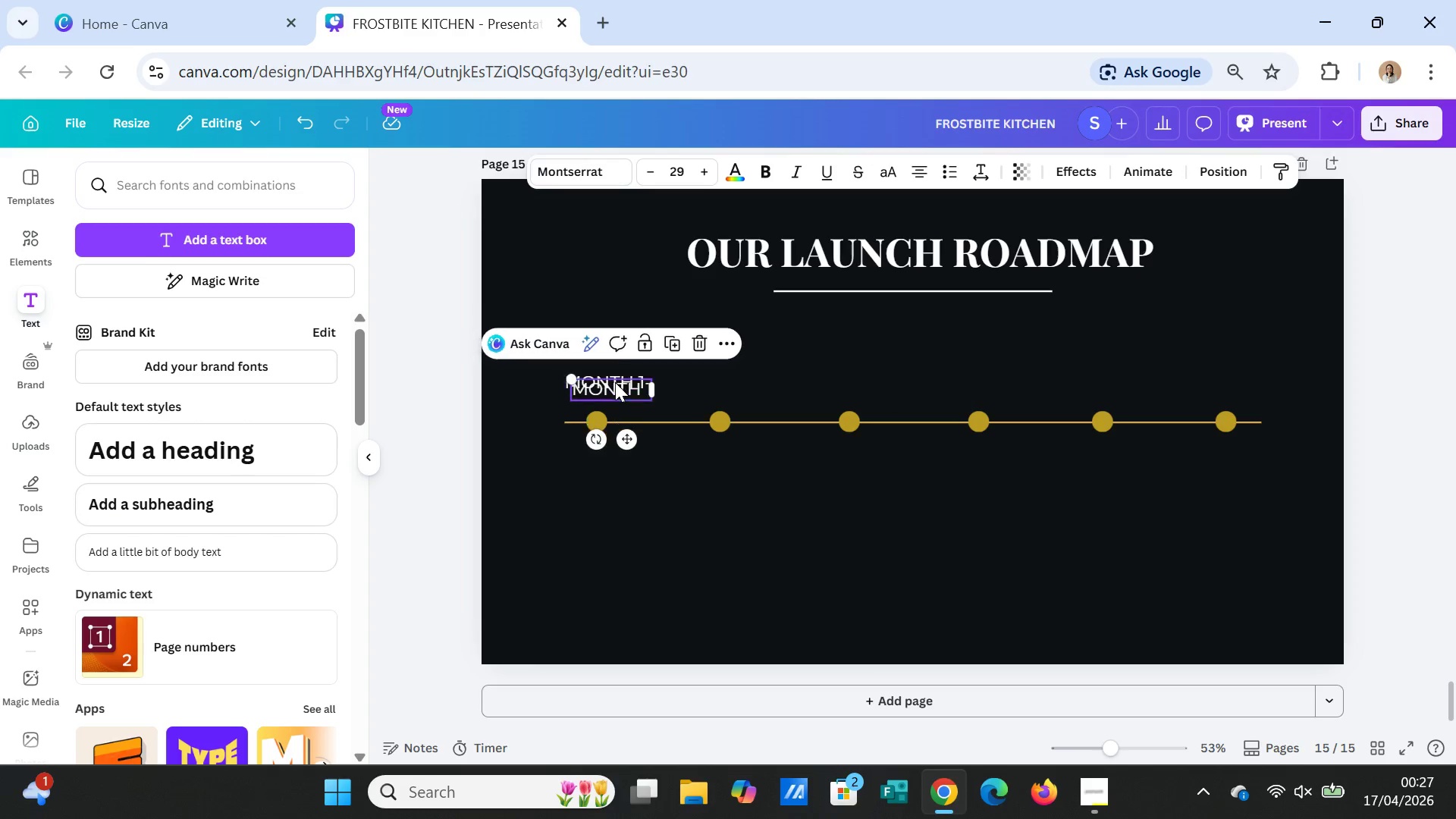 
key(Control+V)
 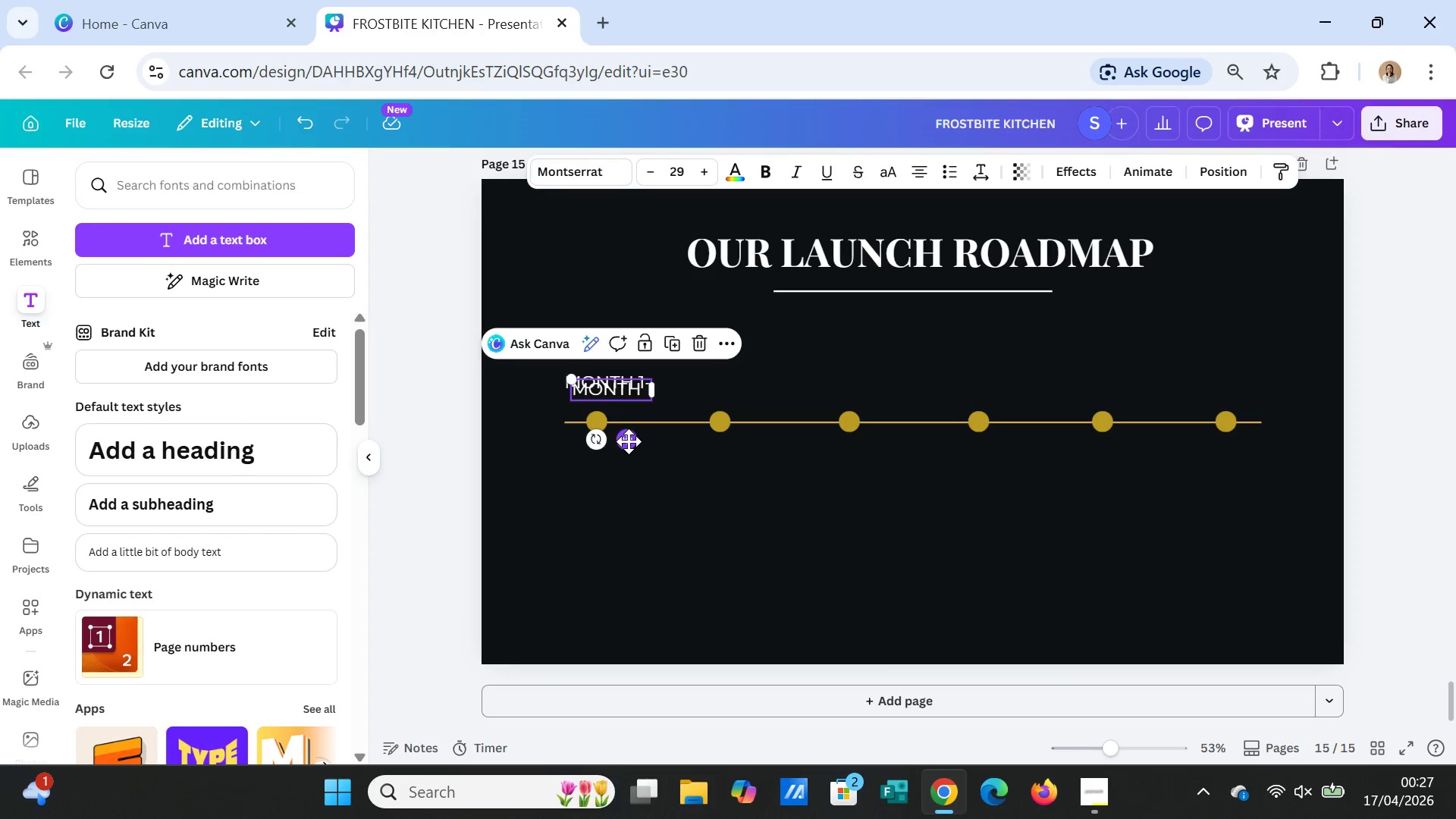 
left_click_drag(start_coordinate=[629, 441], to_coordinate=[740, 429])
 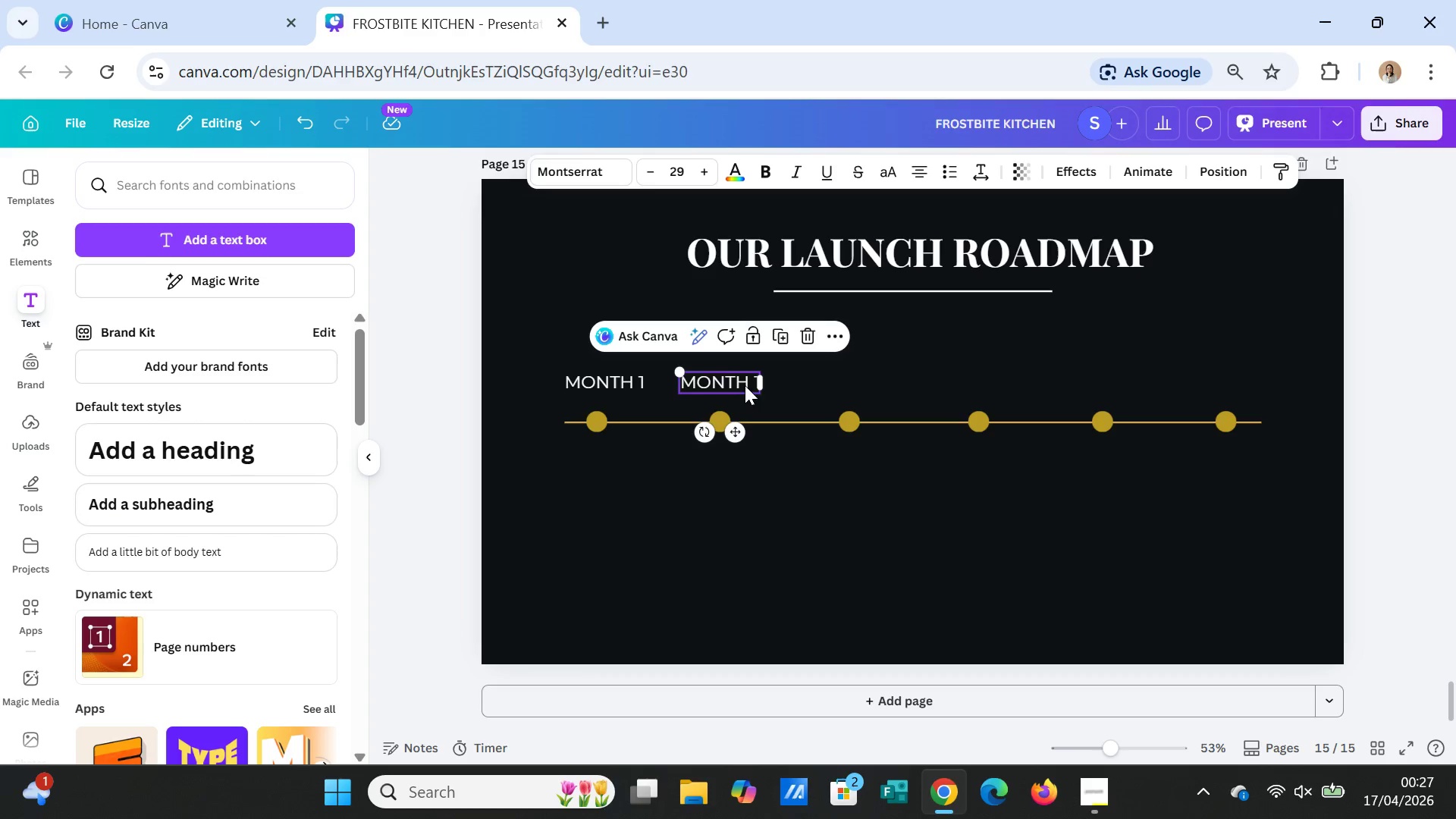 
left_click([748, 381])
 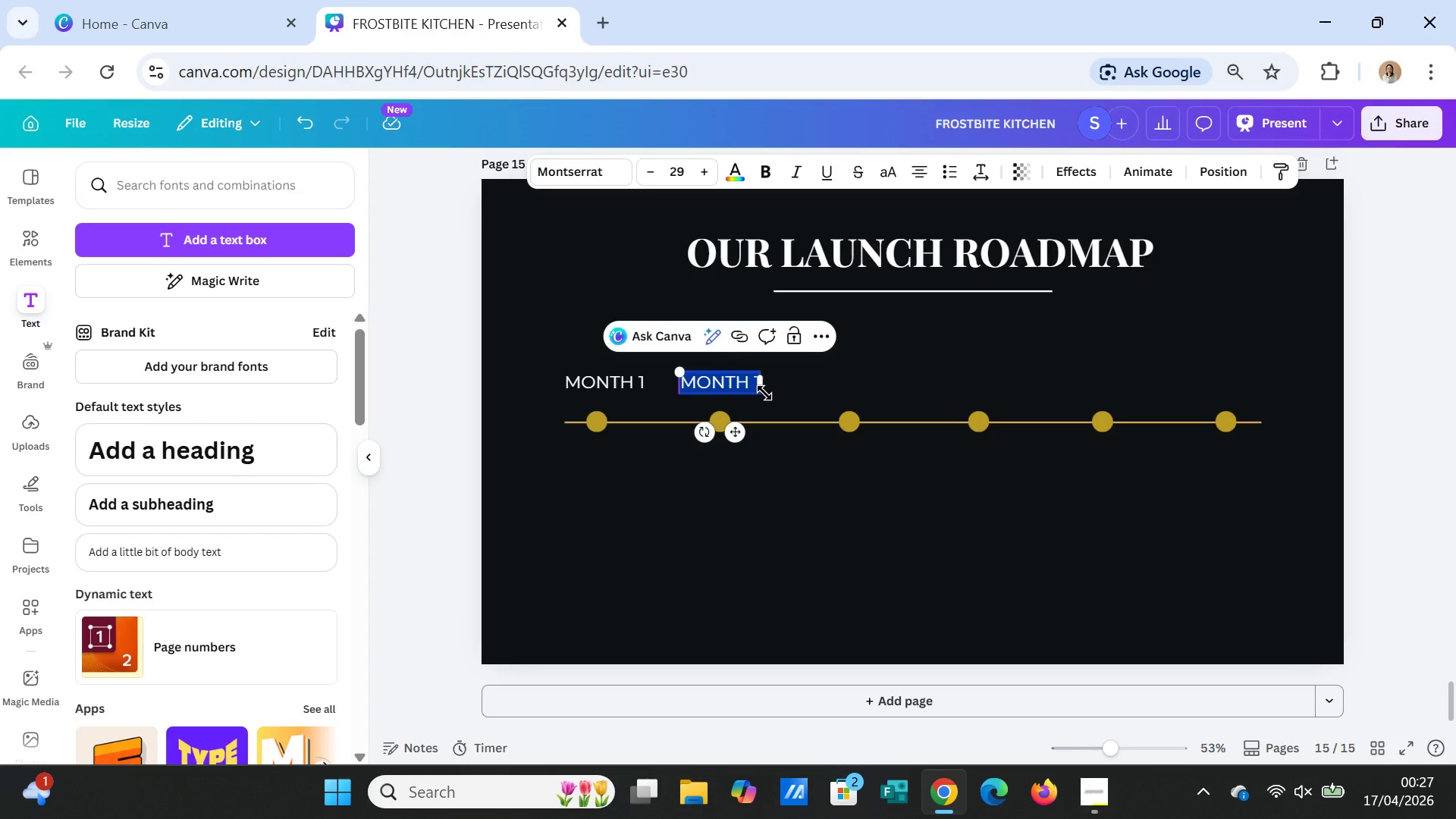 
key(ArrowRight)
 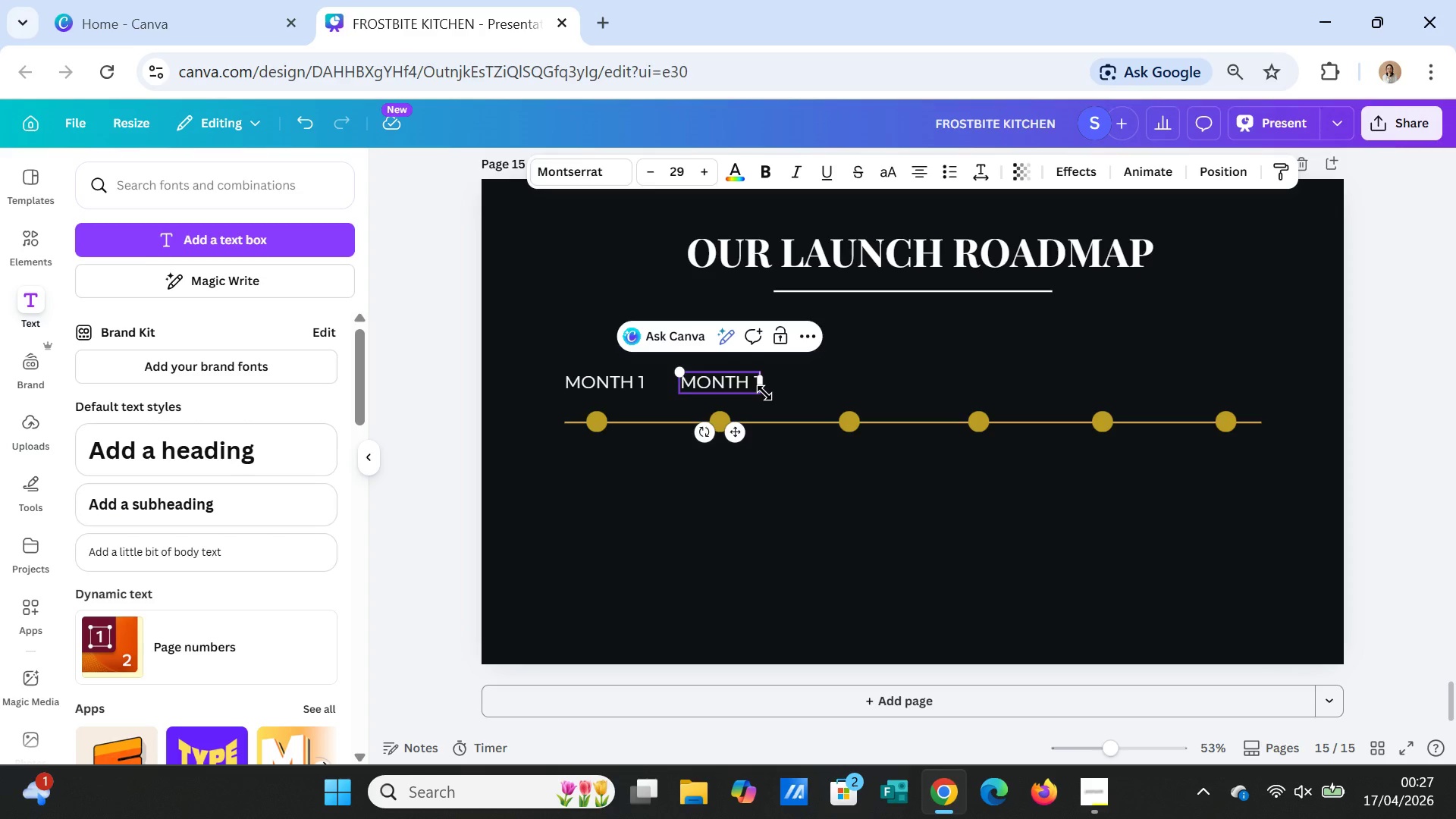 
key(Backspace)
 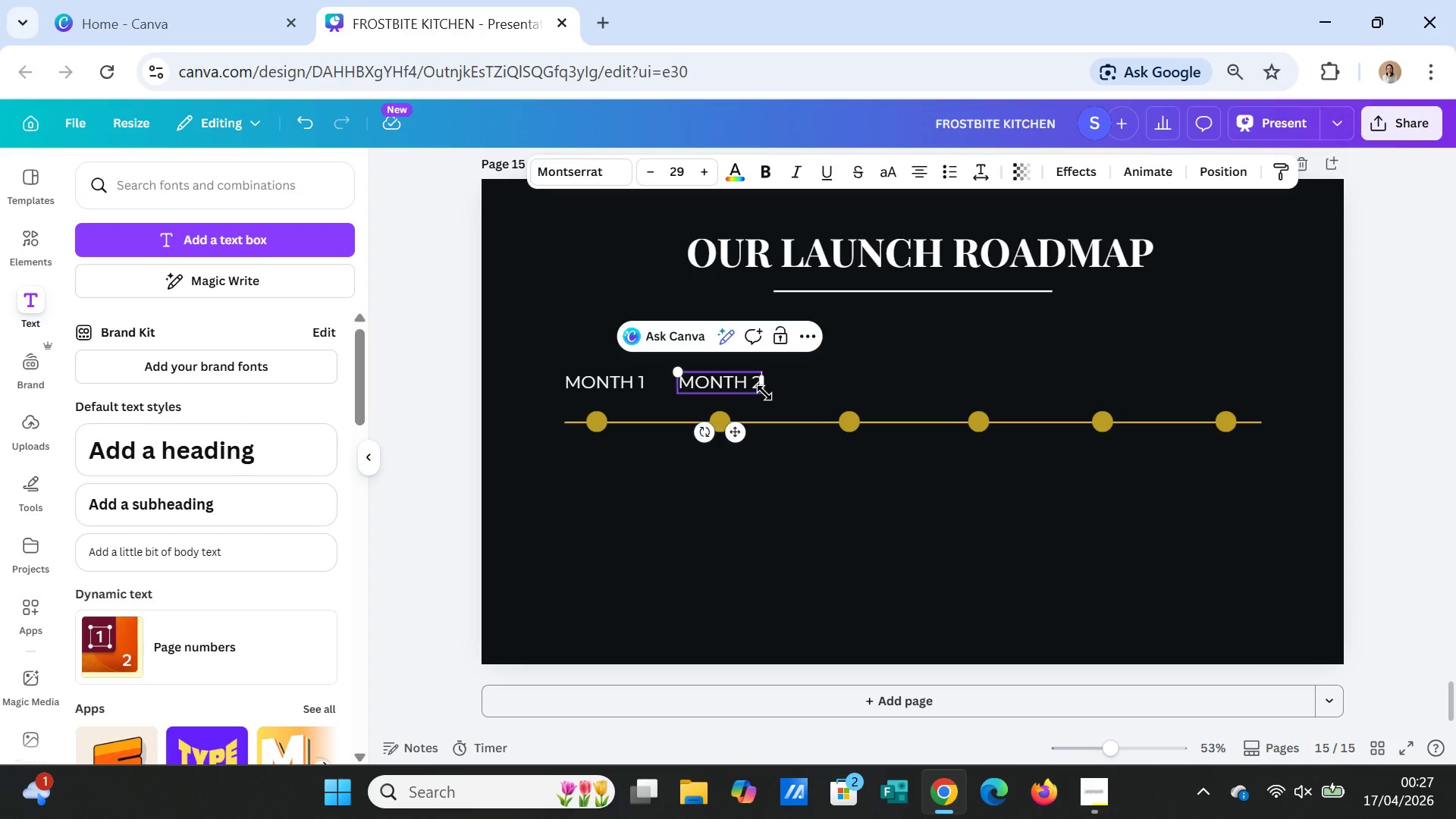 
key(2)
 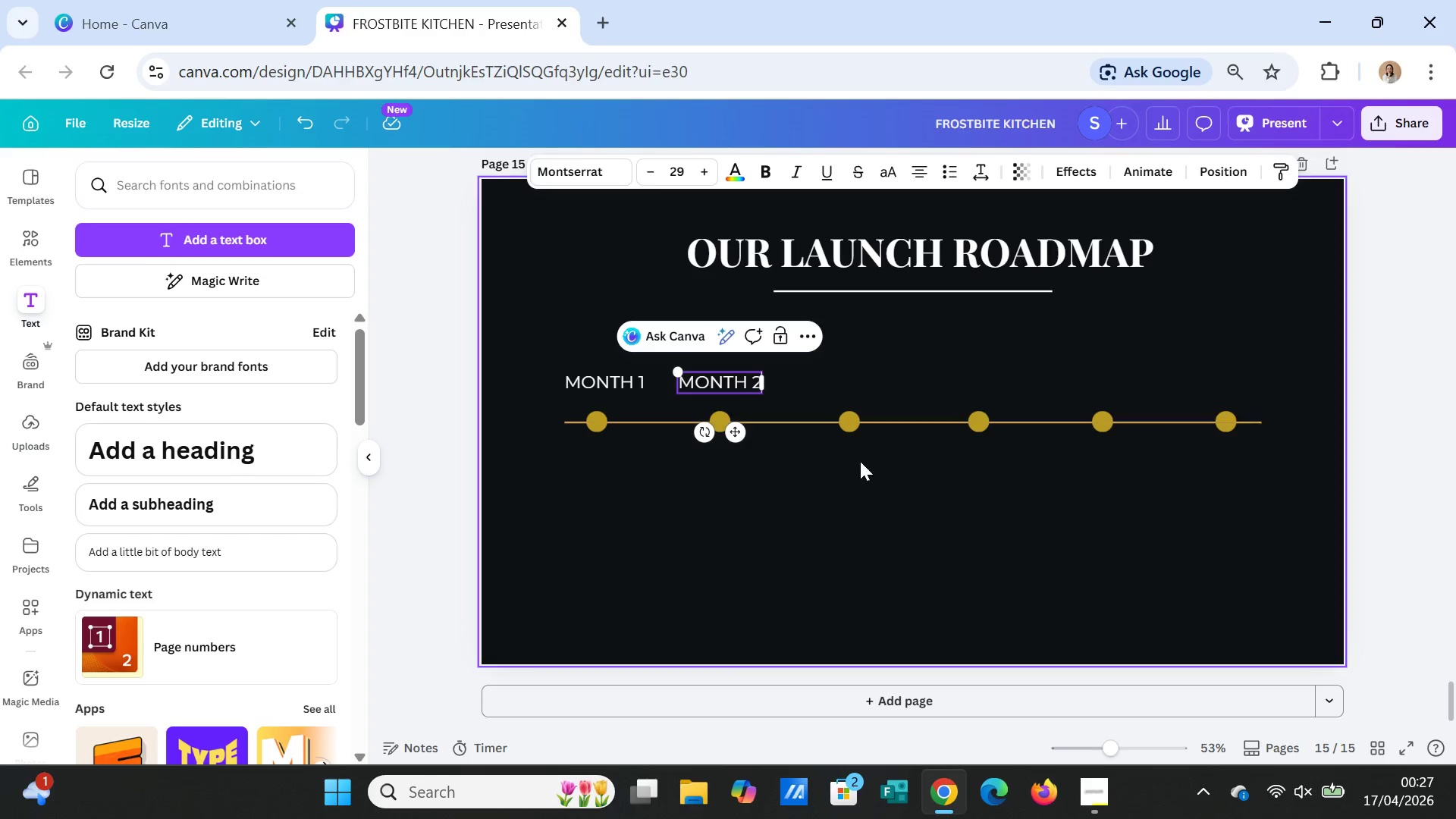 
left_click([870, 510])
 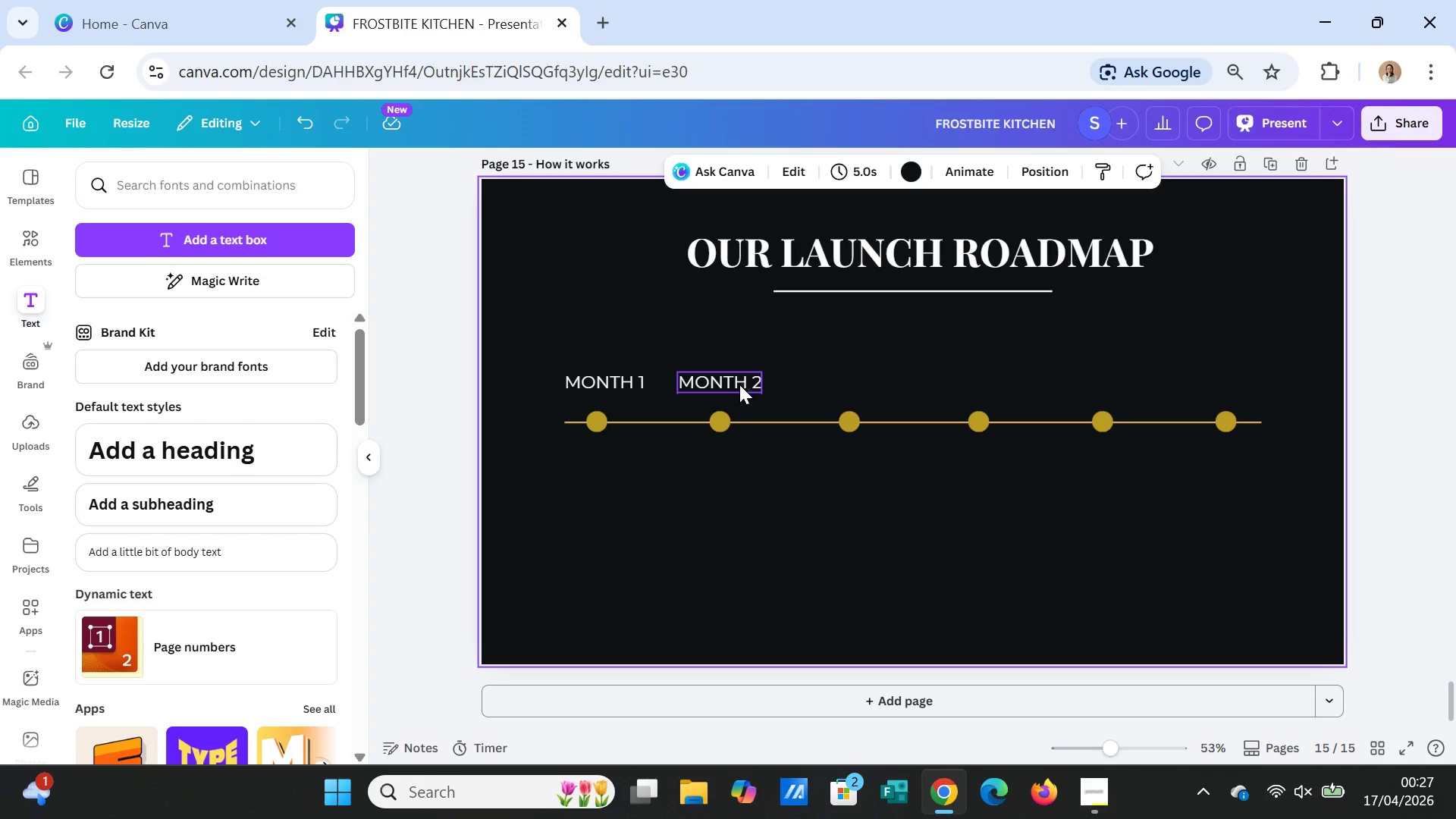 
left_click([739, 384])
 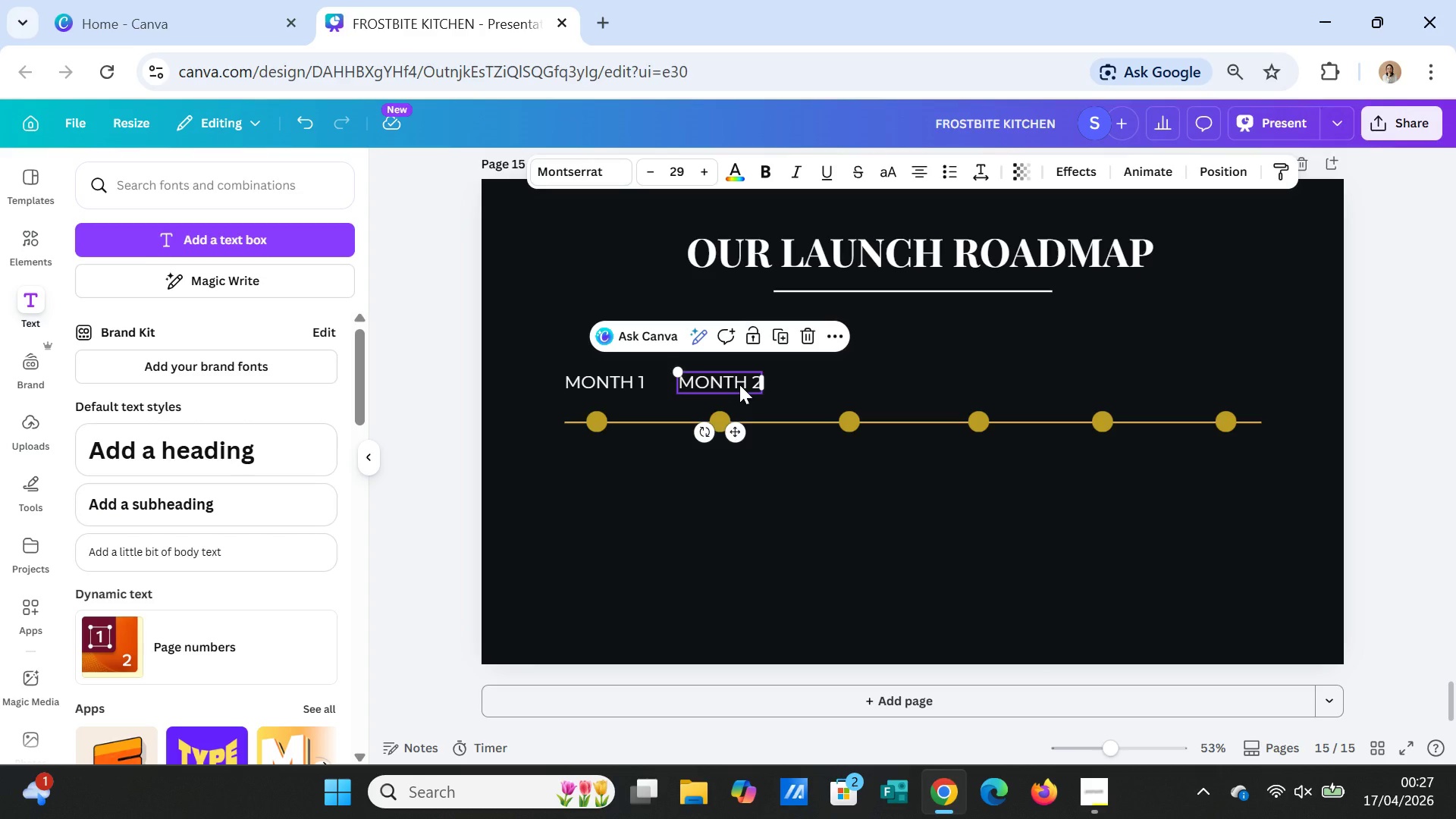 
key(Control+C)
 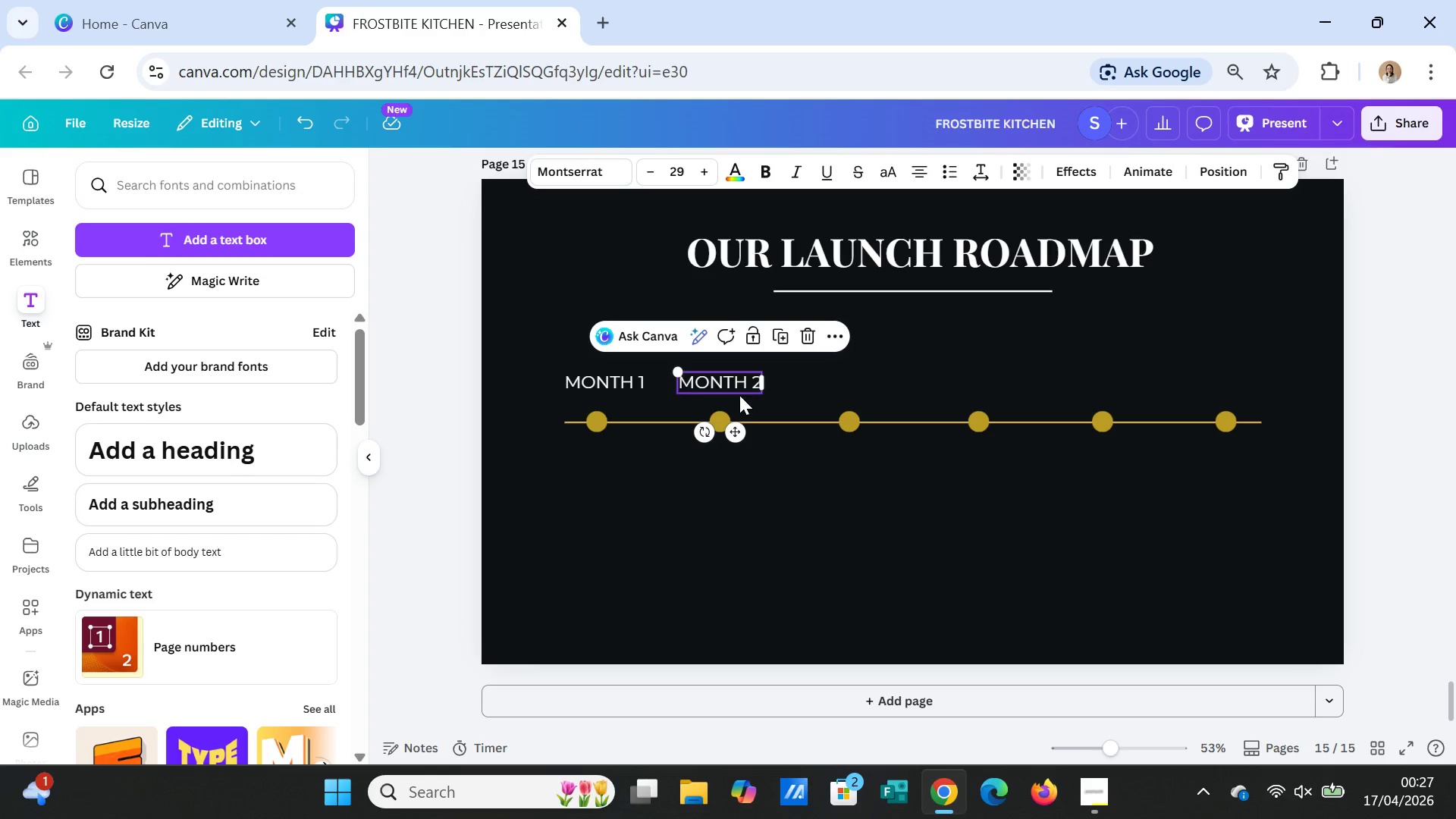 
key(Control+V)
 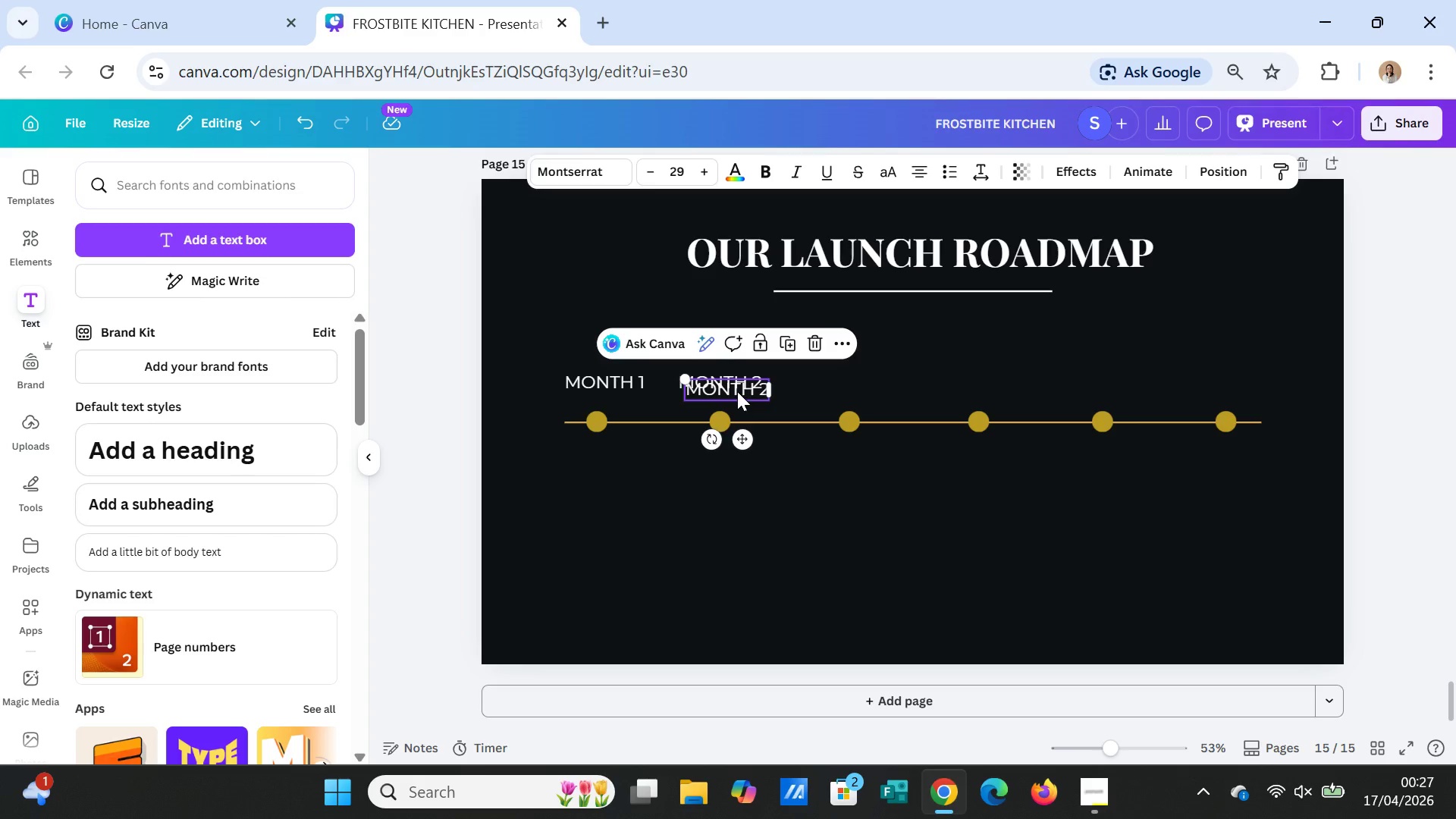 
left_click_drag(start_coordinate=[737, 391], to_coordinate=[856, 381])
 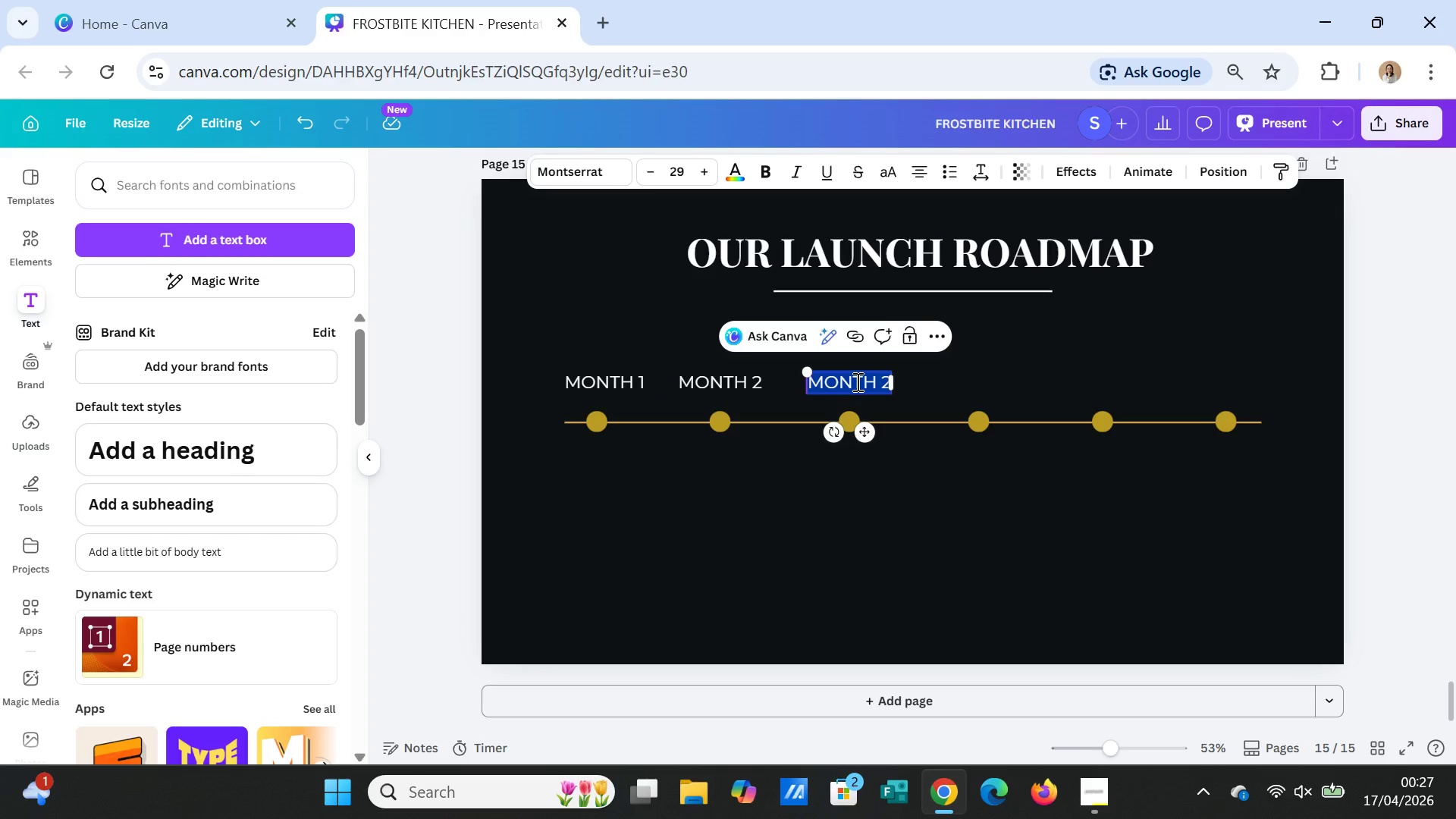 
double_click([856, 381])
 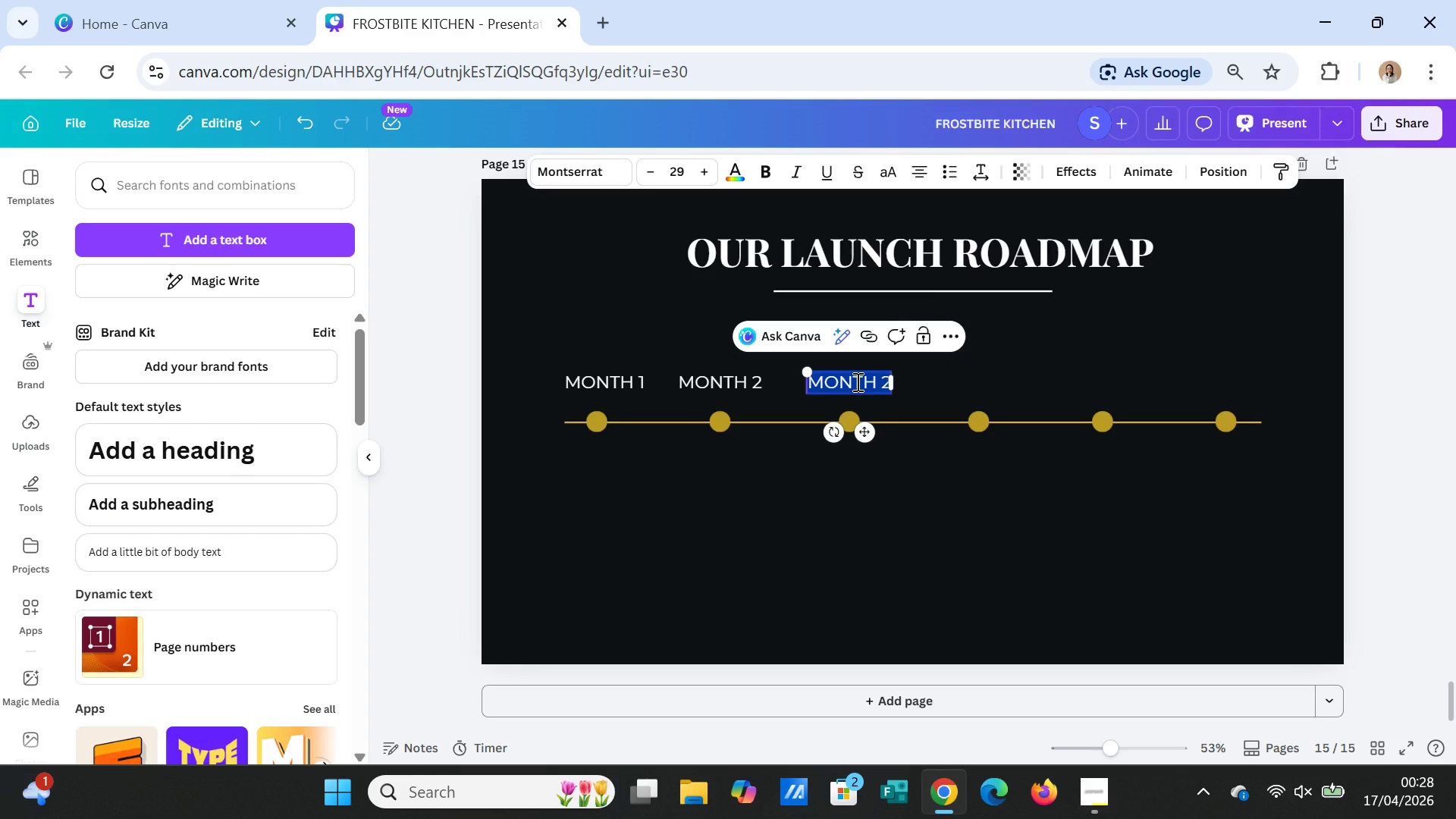 
wait(6.84)
 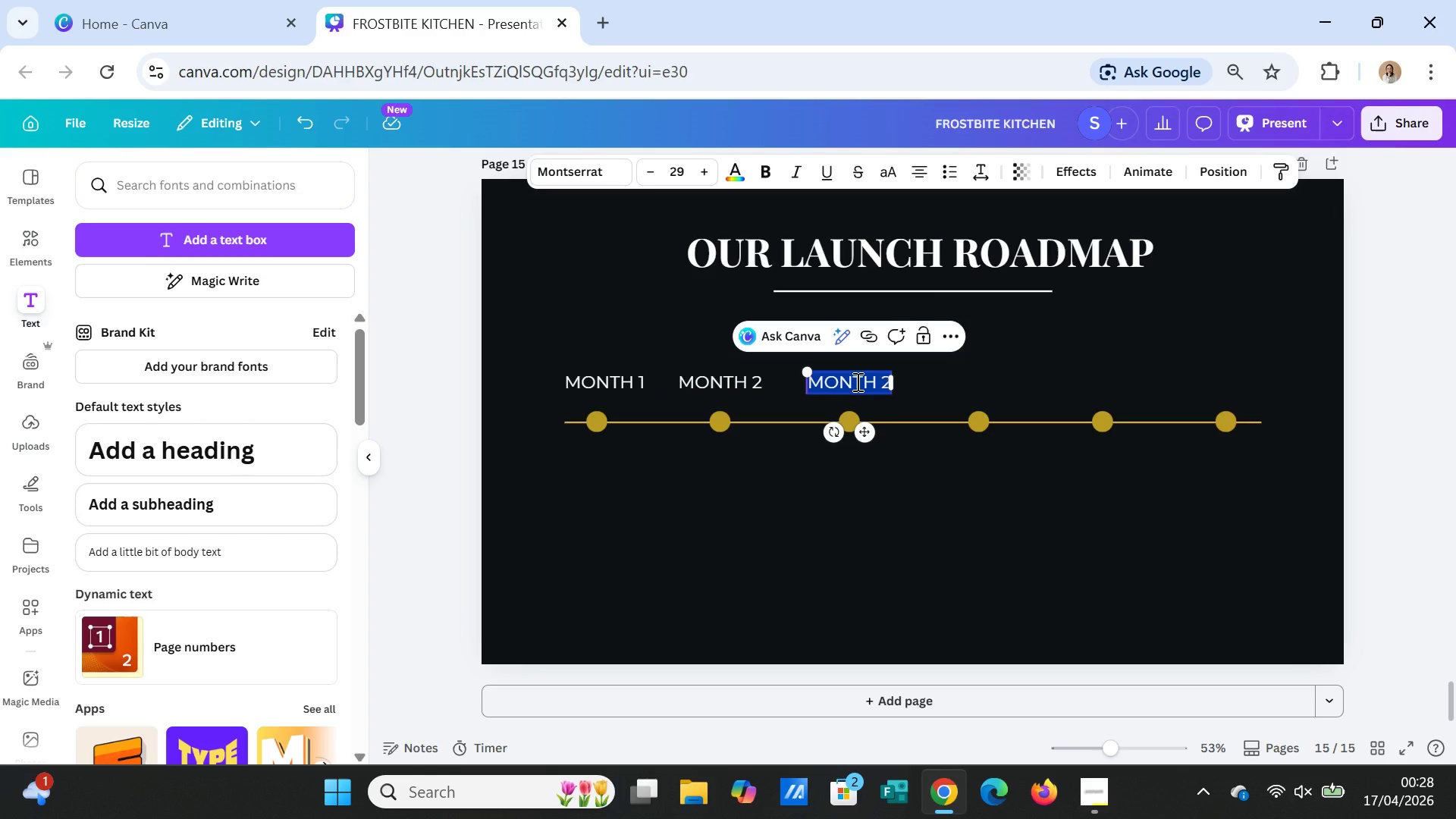 
key(3)
 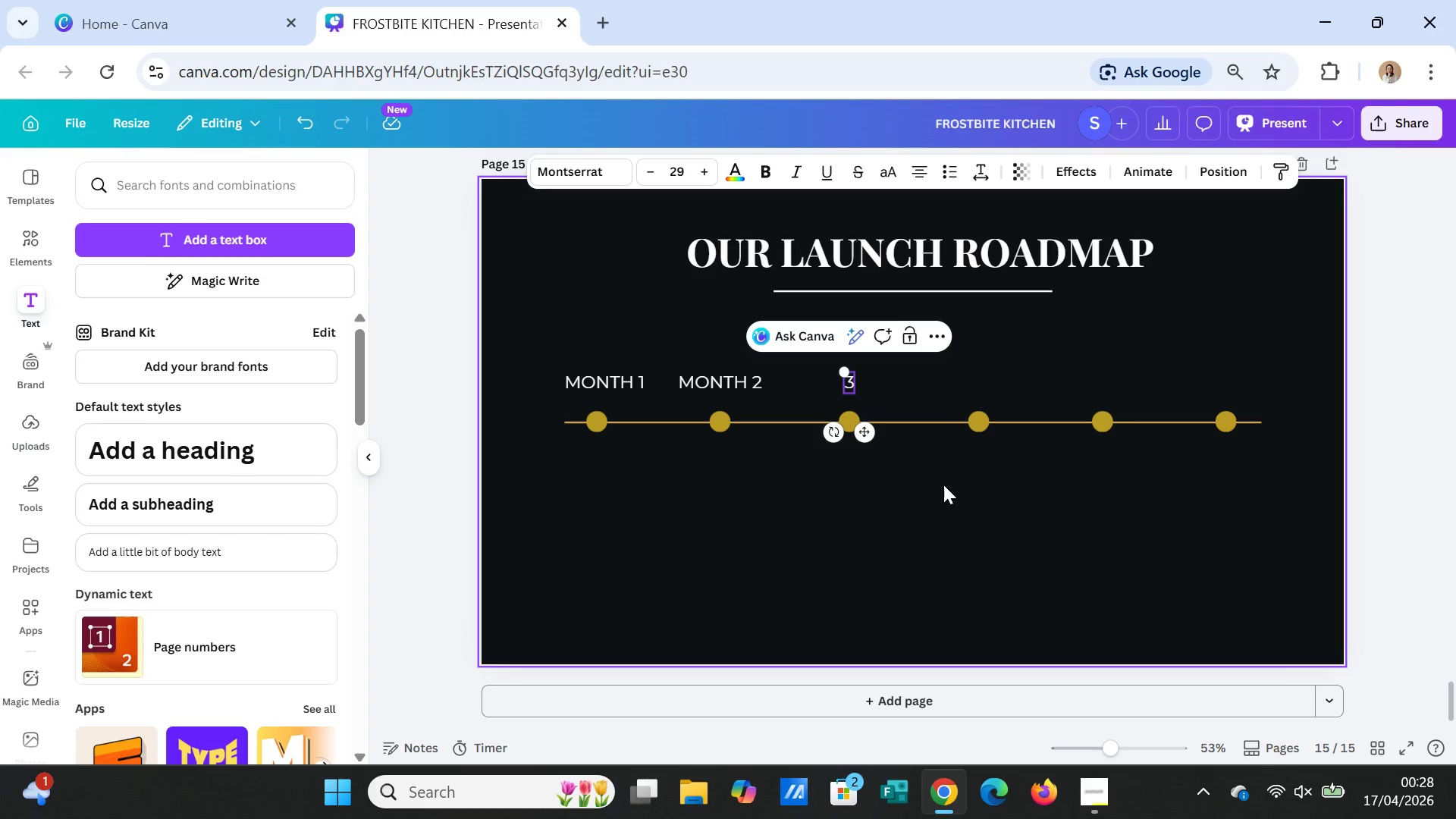 
key(Escape)
 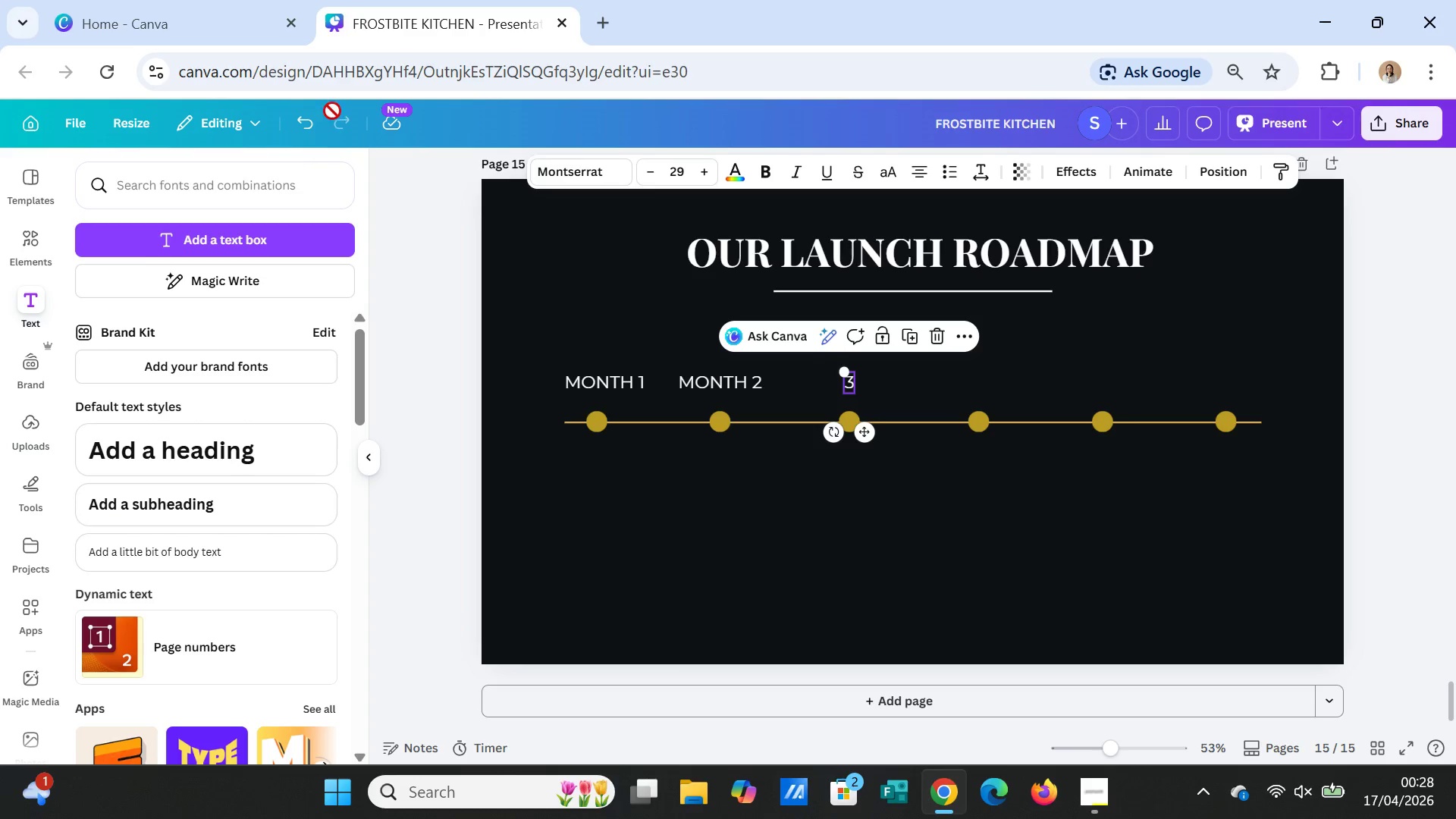 
left_click([306, 121])
 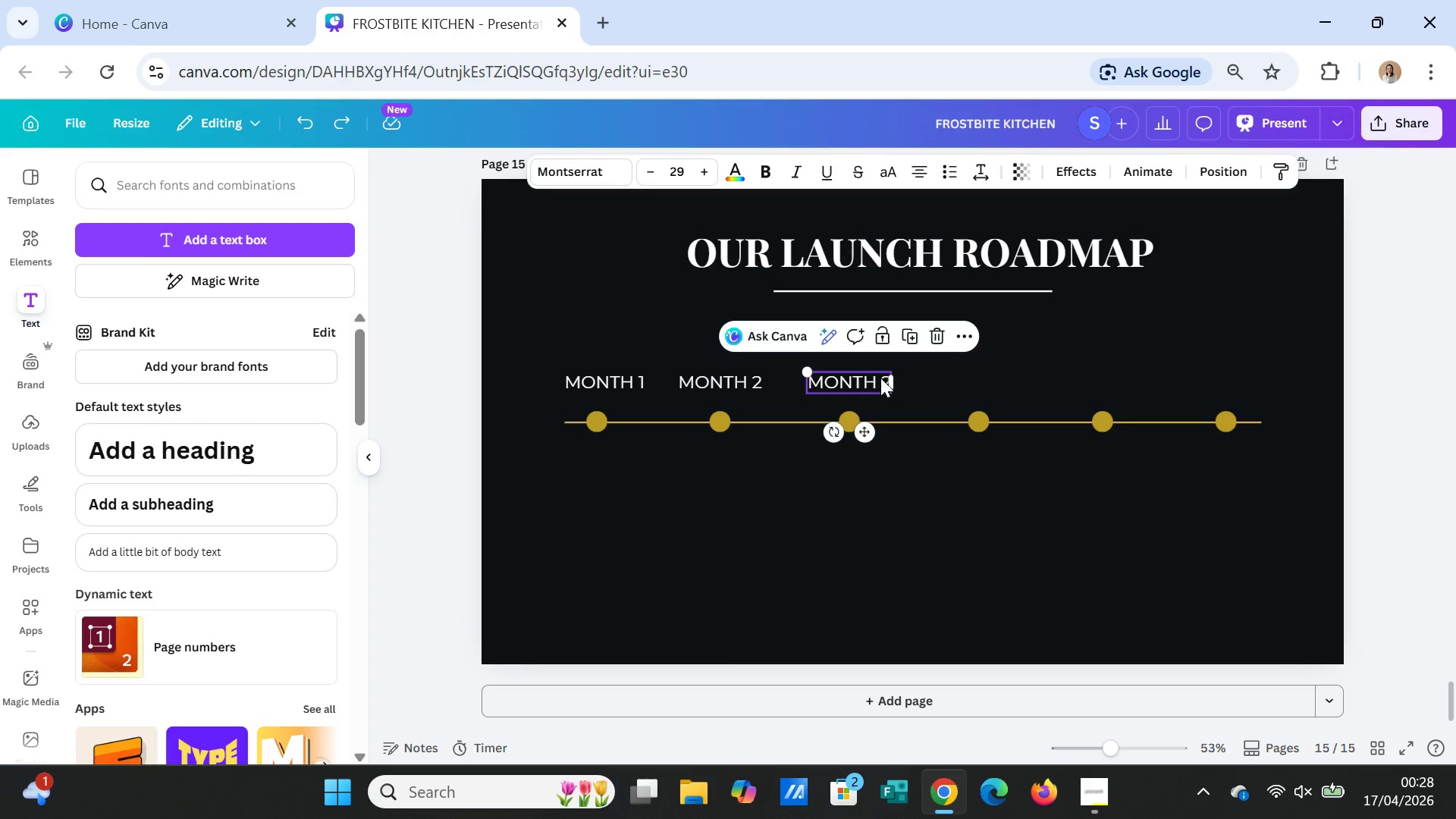 
double_click([880, 377])
 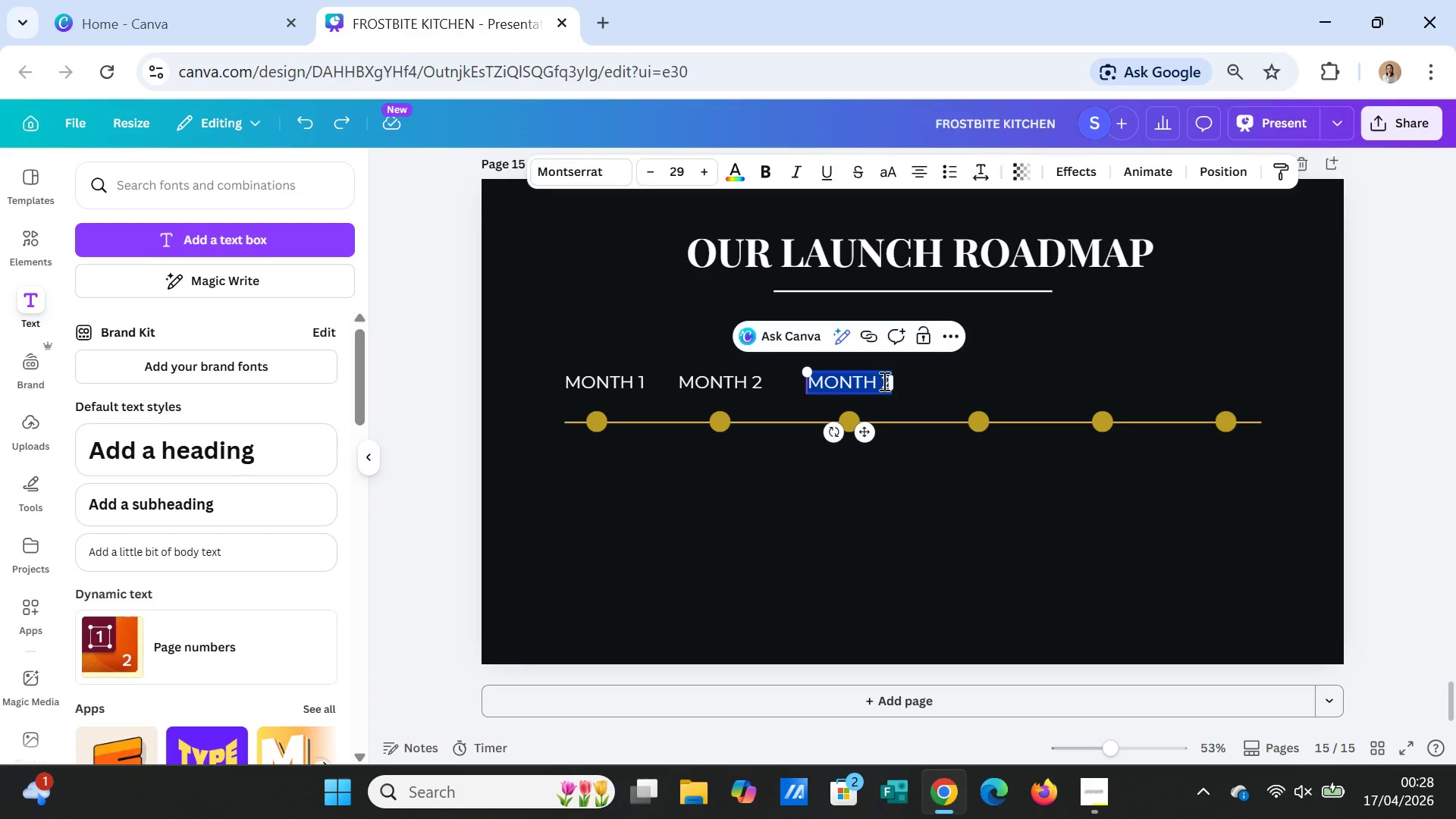 
left_click([880, 379])
 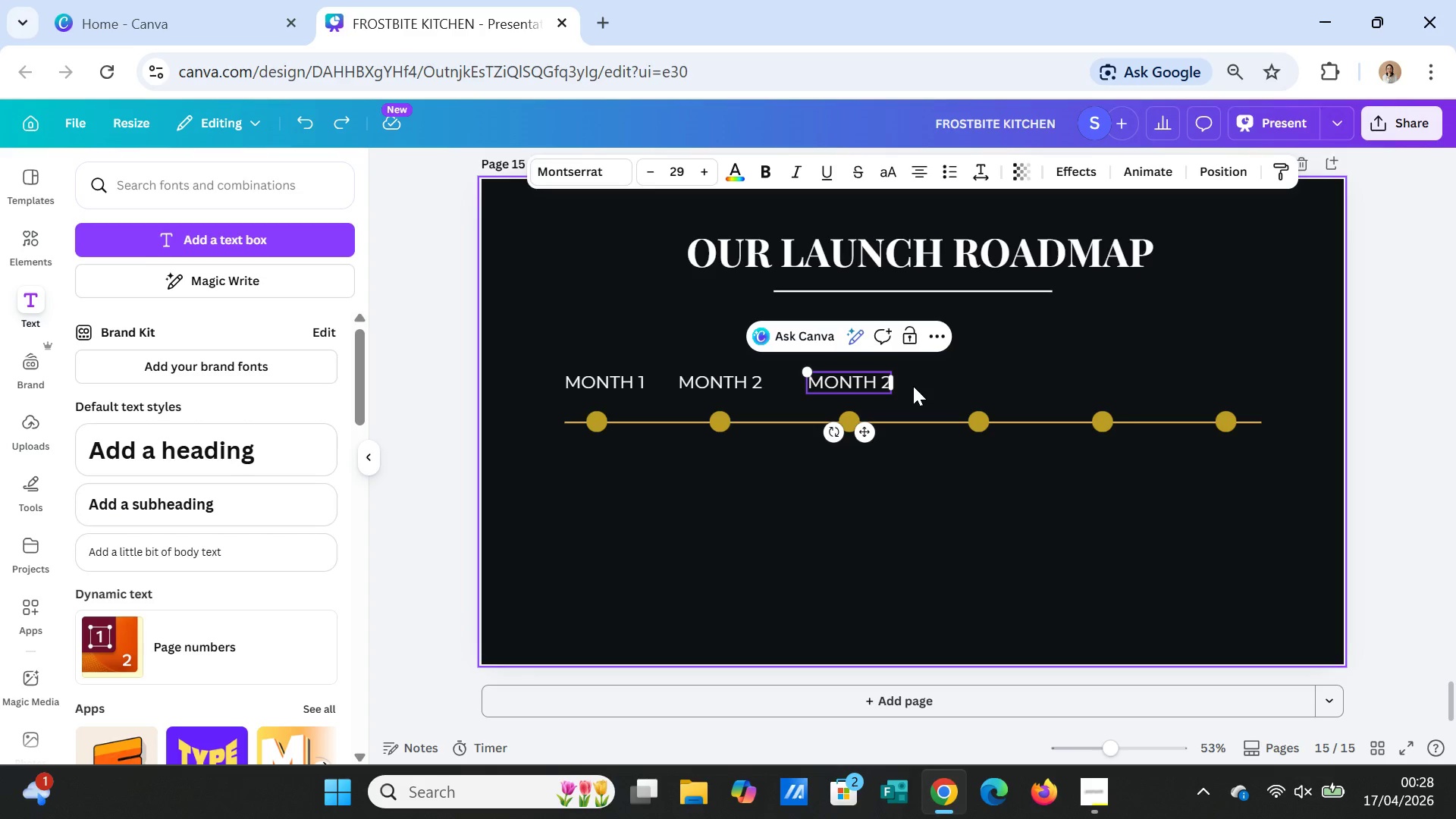 
key(ArrowRight)
 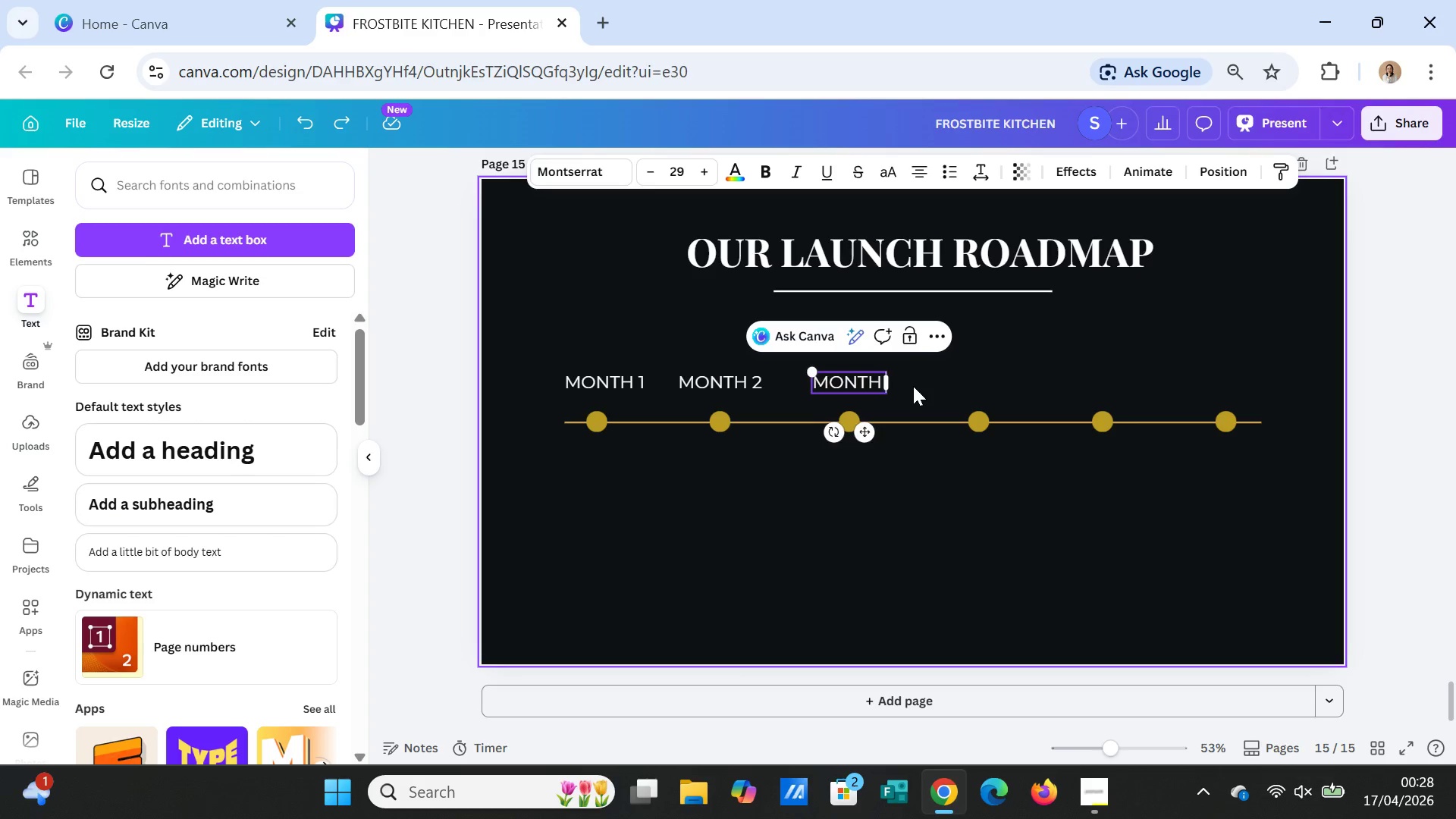 
key(Backspace)
 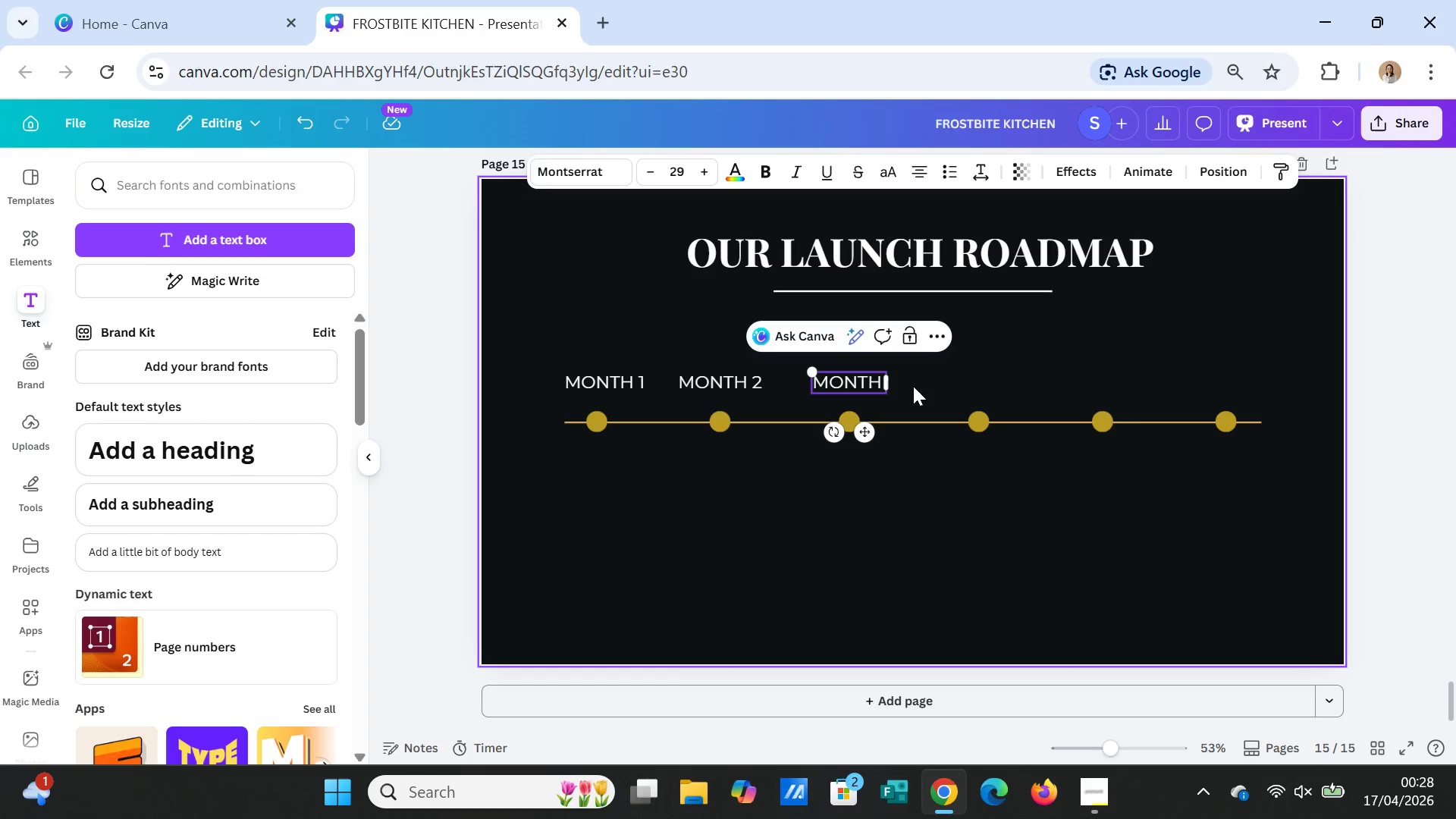 
key(3)
 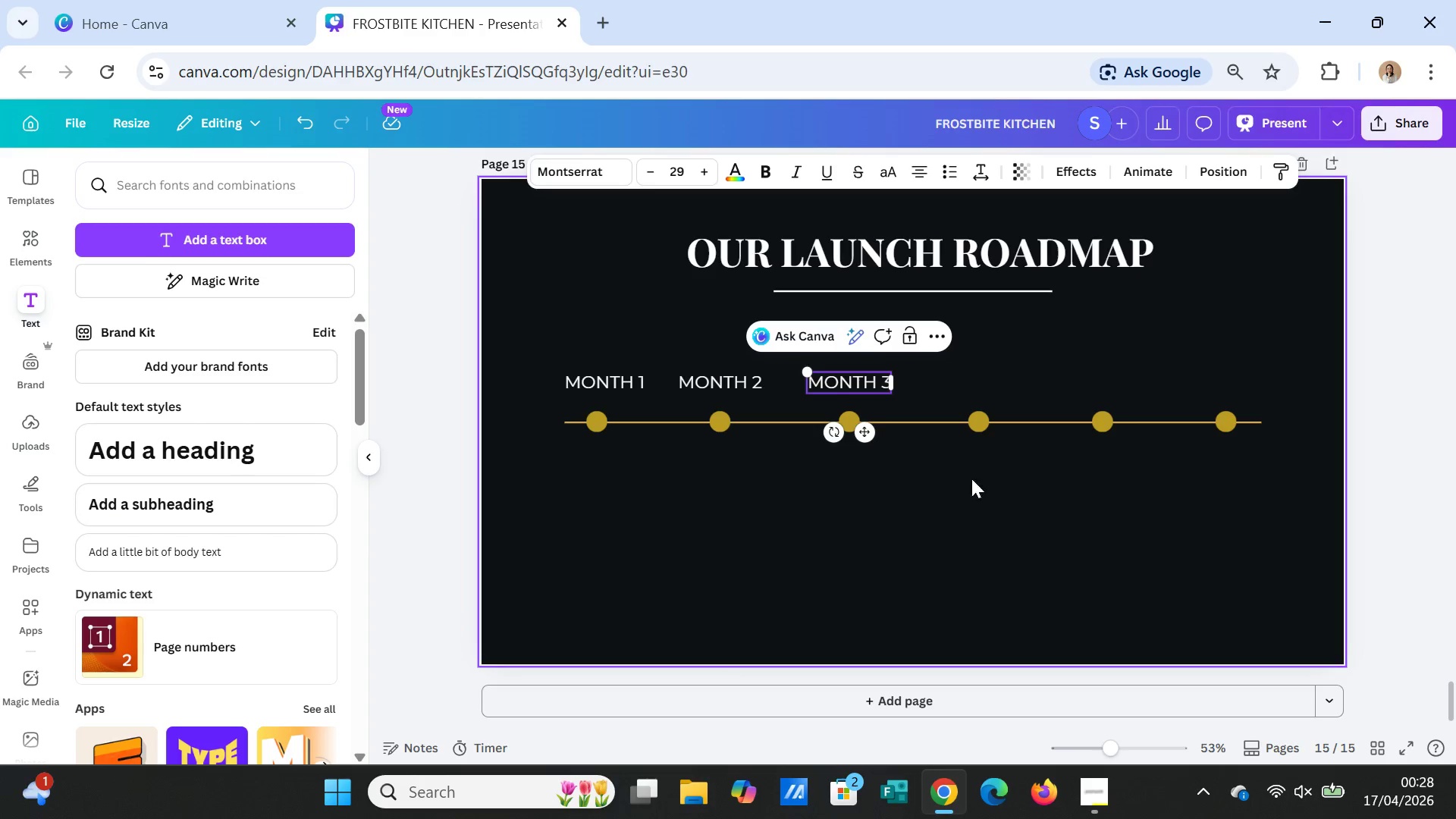 
left_click([974, 514])
 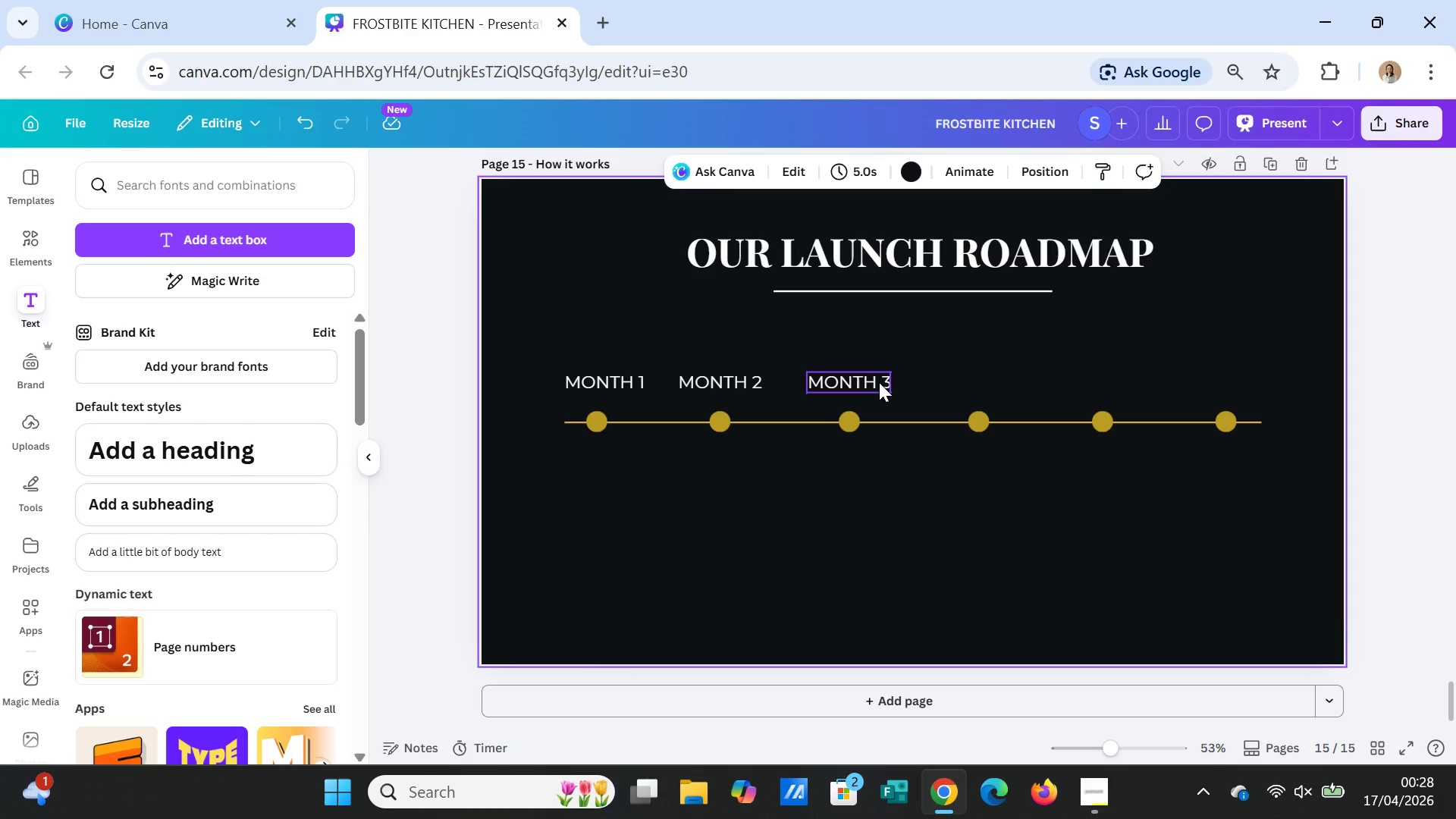 
left_click([877, 381])
 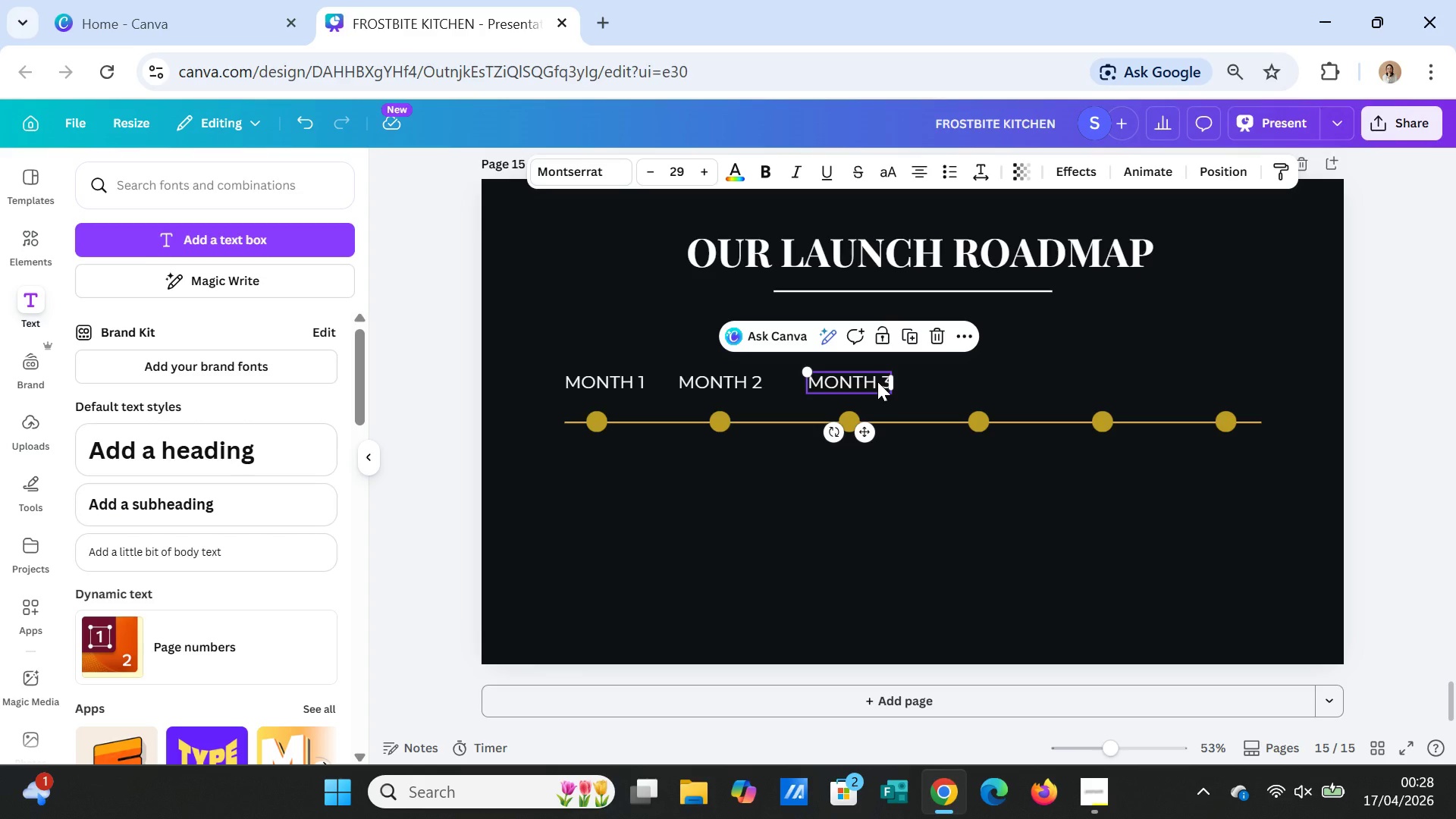 
key(Control+C)
 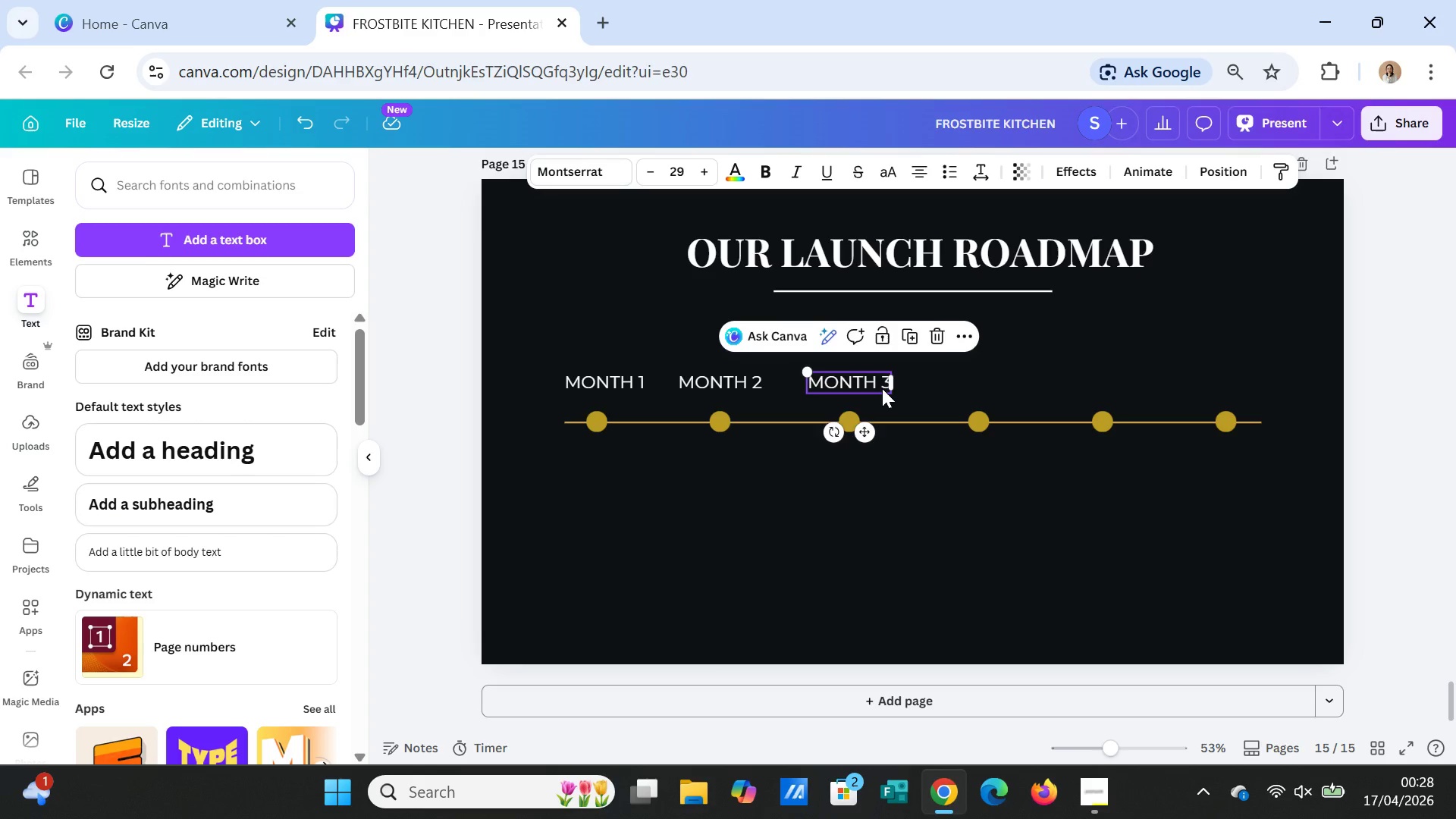 
key(Control+V)
 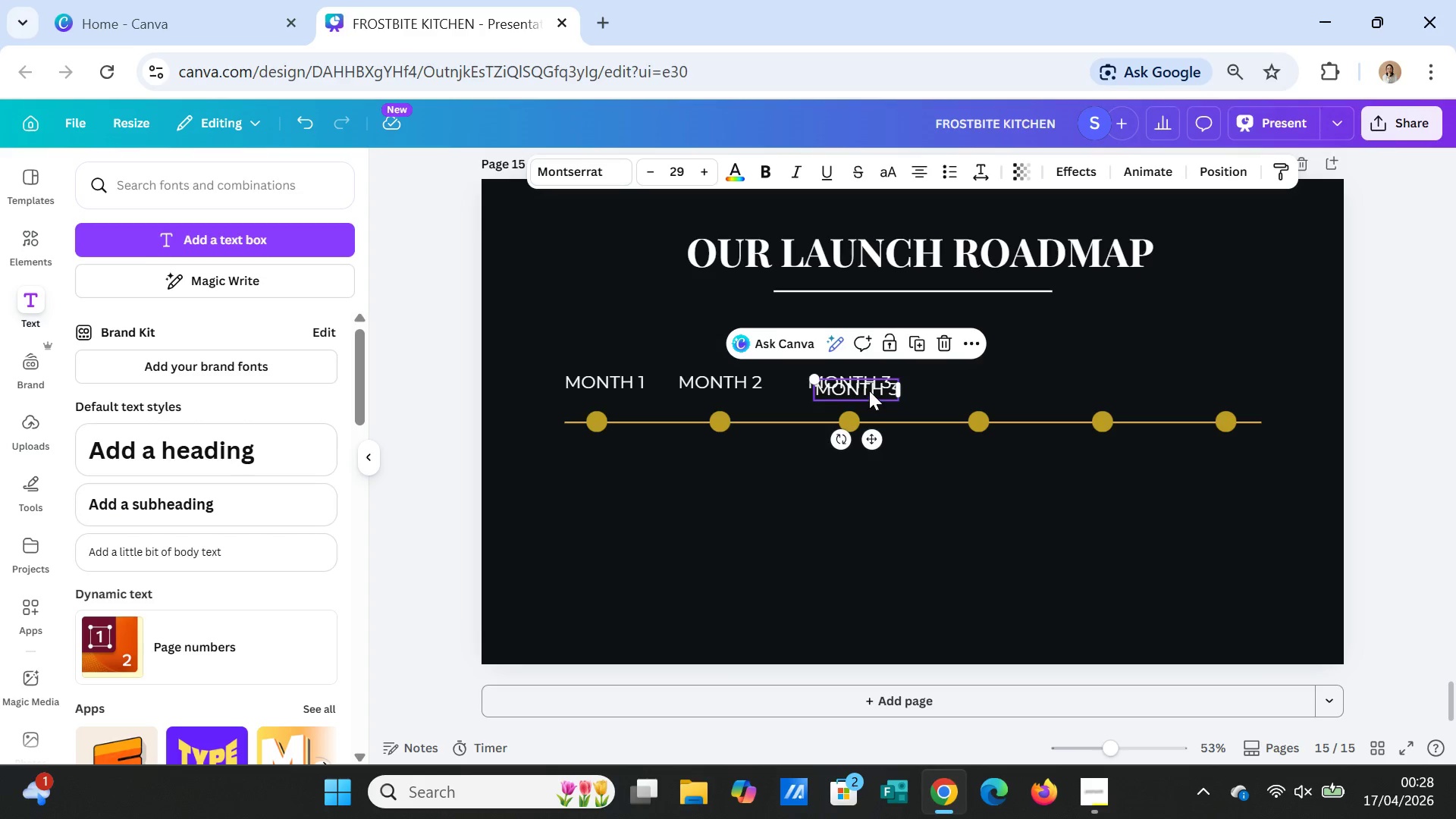 
left_click_drag(start_coordinate=[869, 391], to_coordinate=[992, 384])
 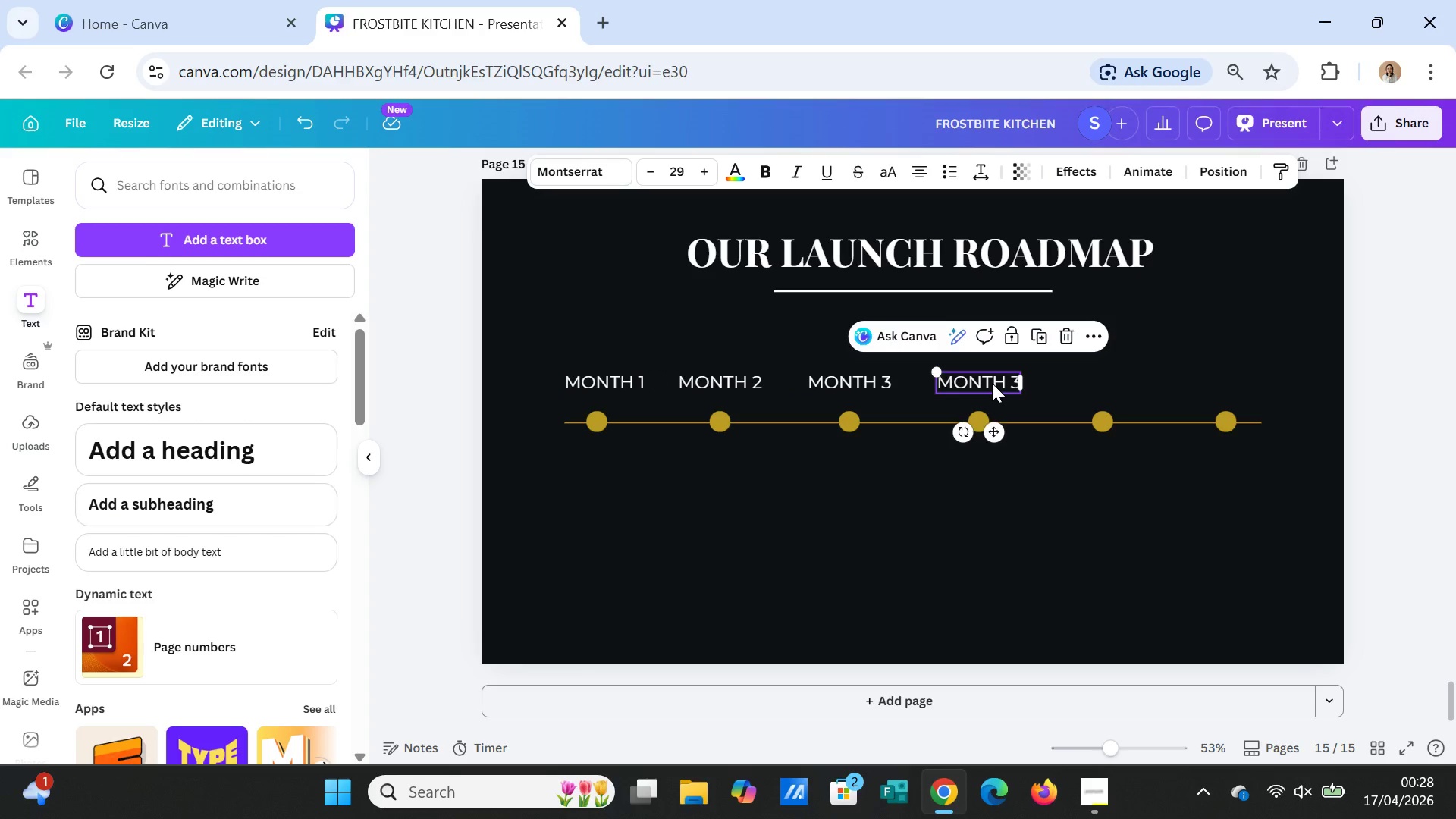 
left_click([992, 383])
 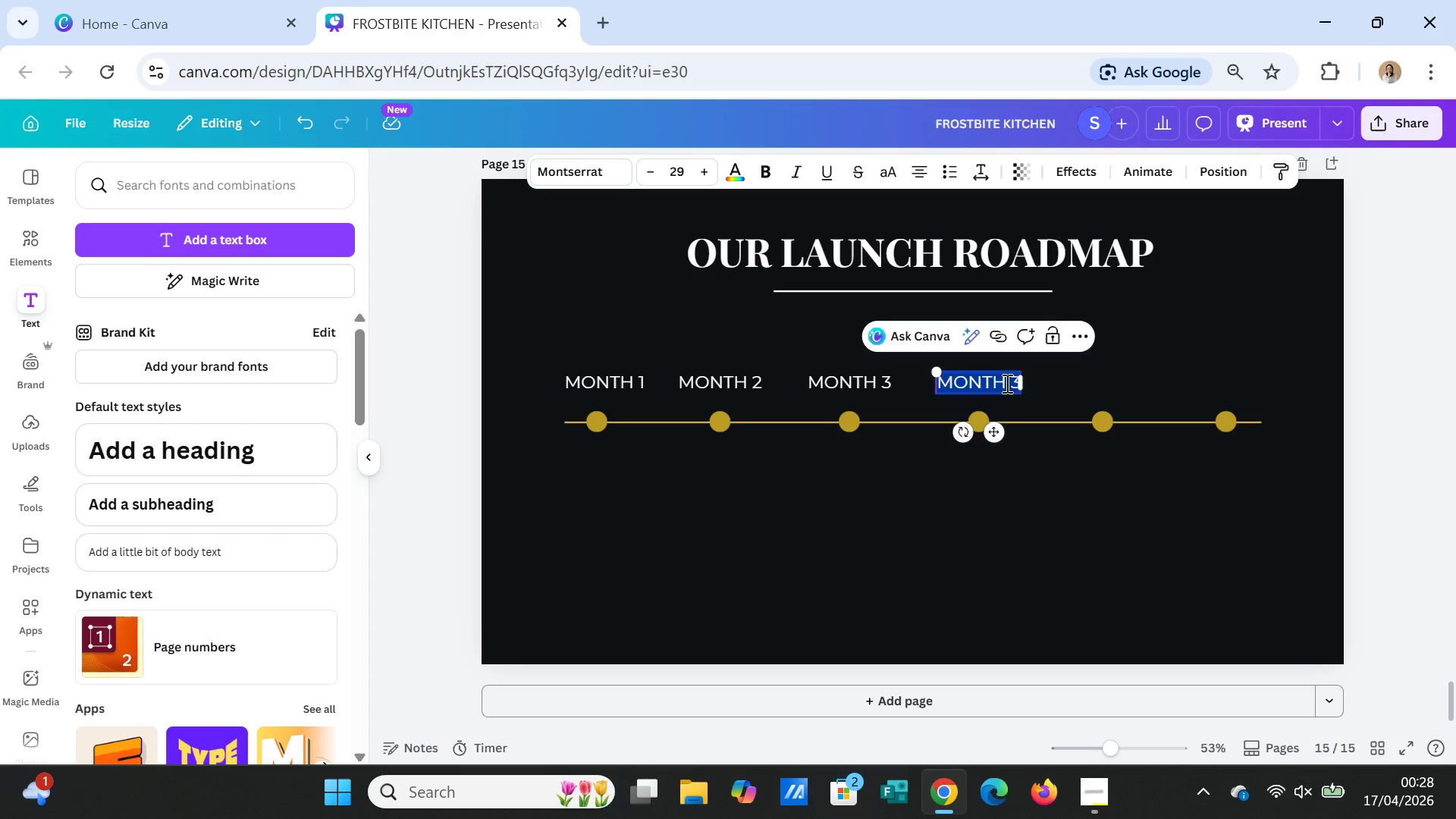 
left_click([1006, 383])
 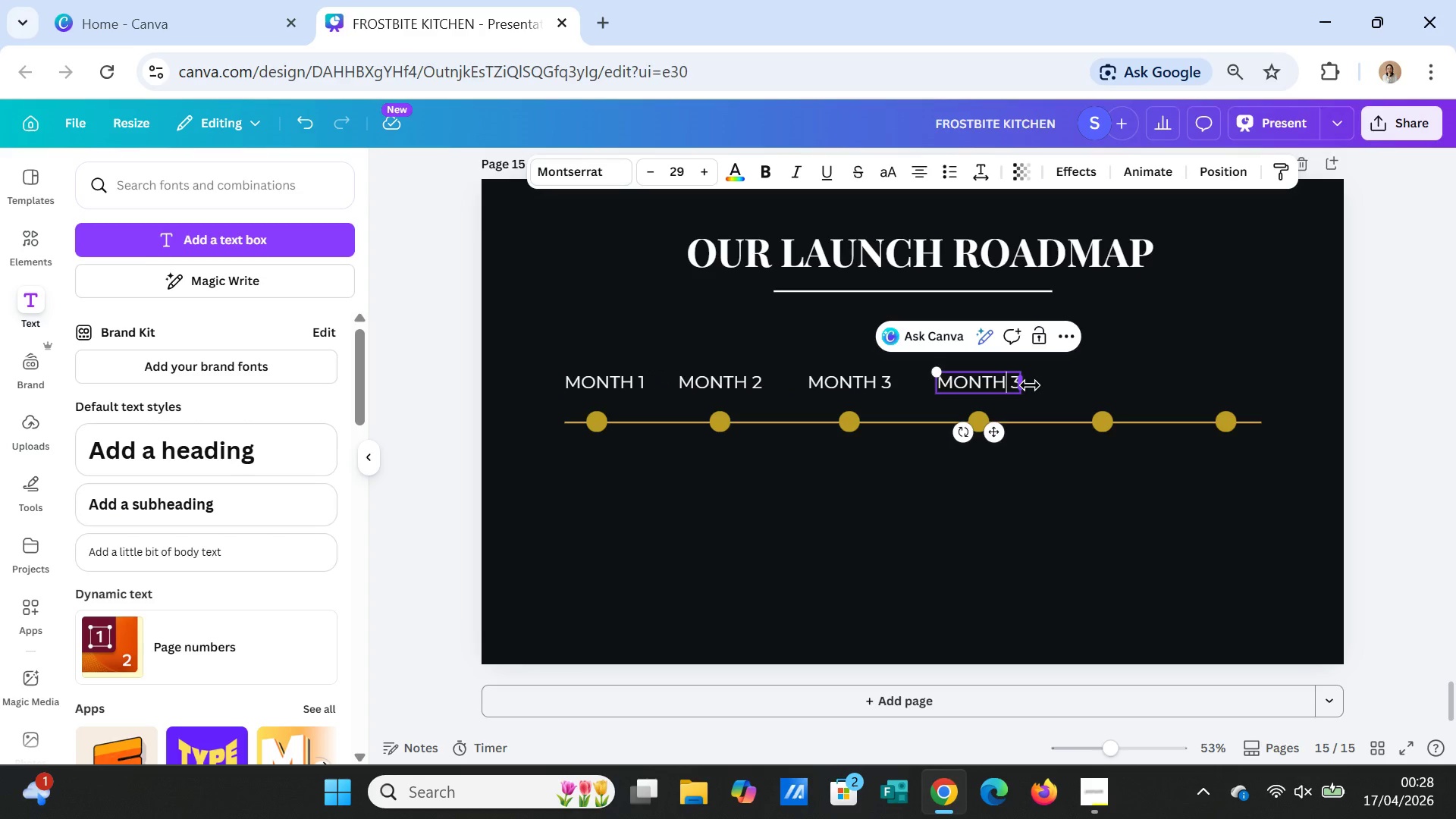 
key(ArrowRight)
 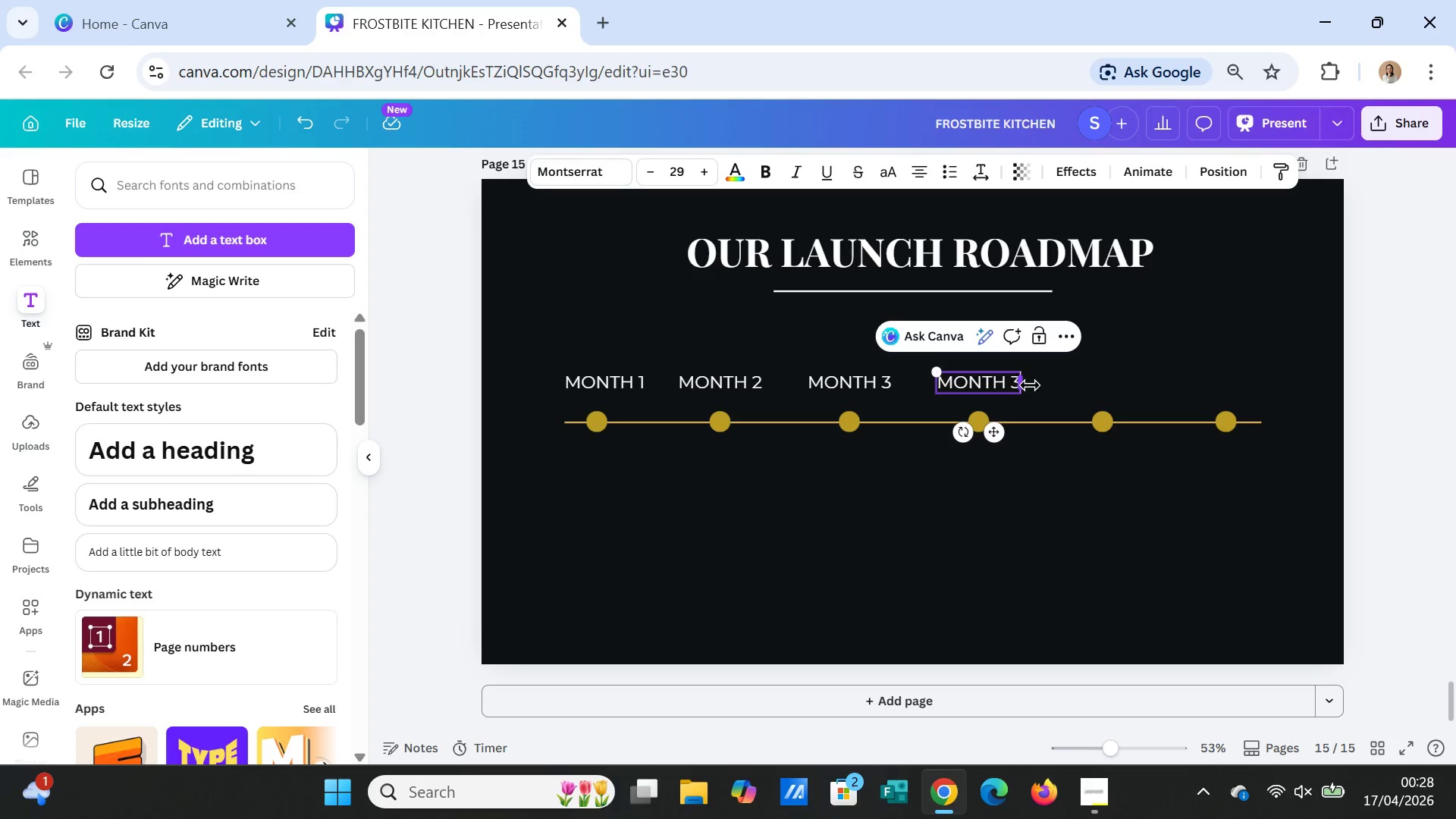 
key(ArrowRight)
 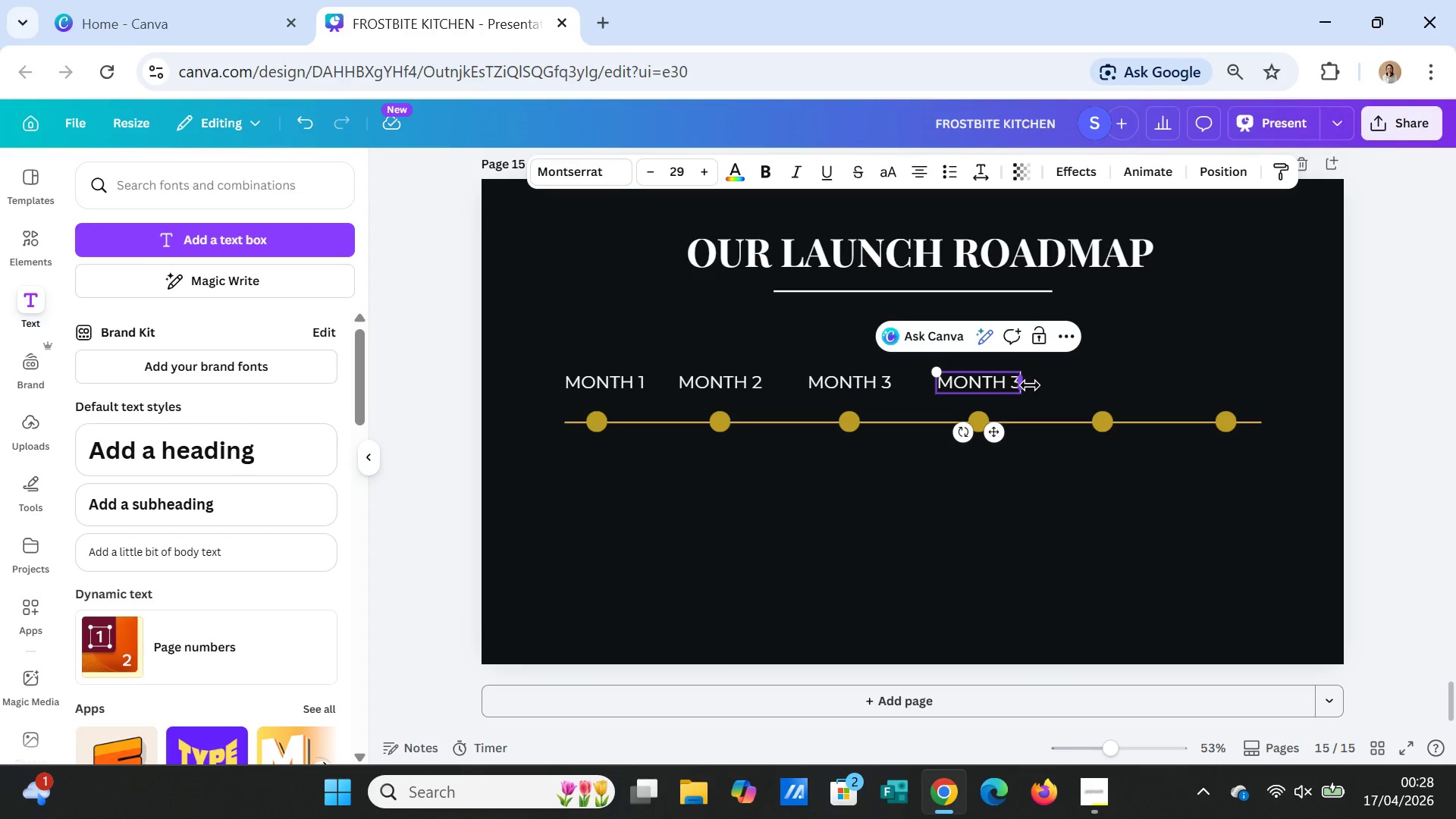 
key(ArrowRight)
 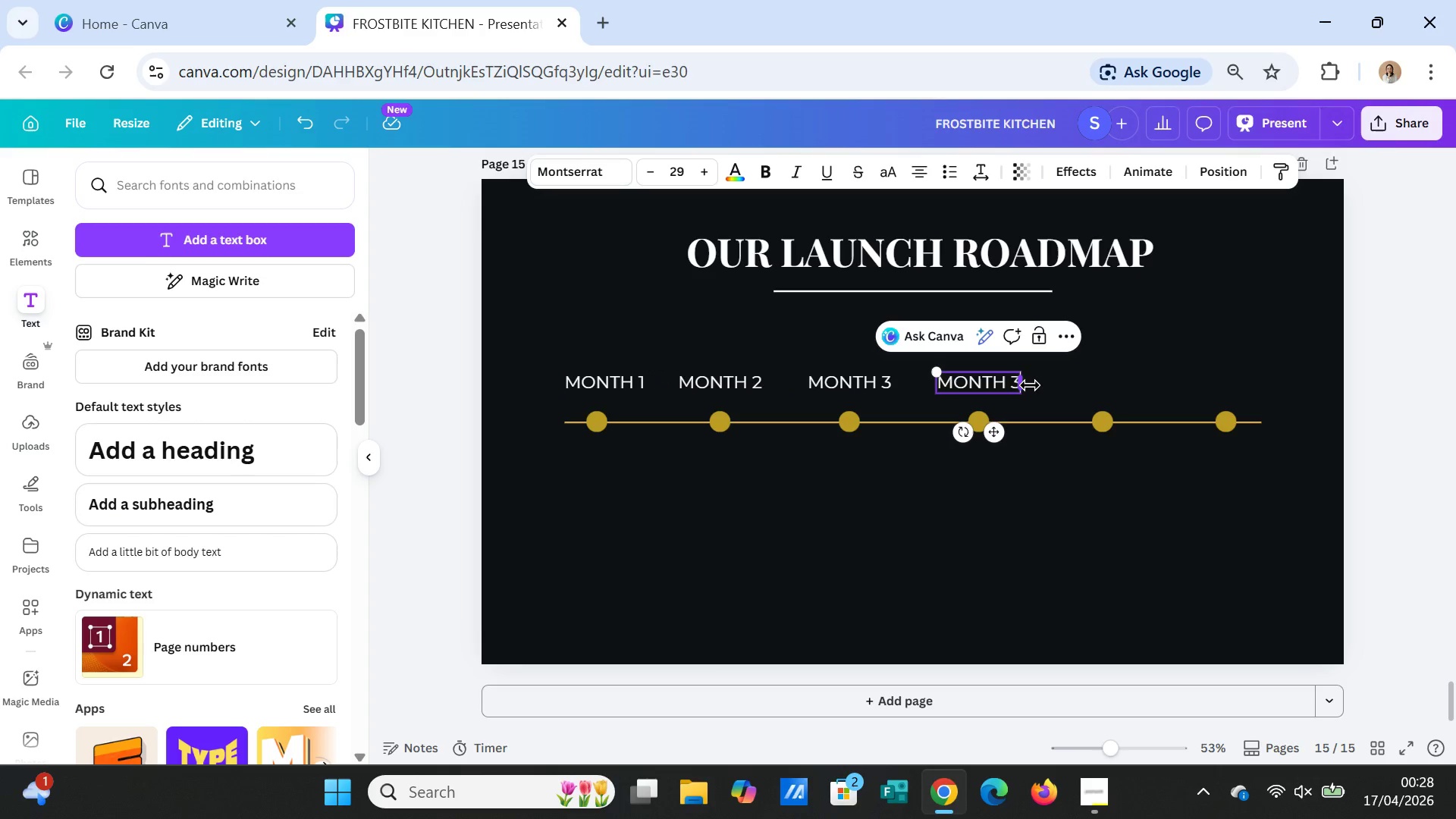 
key(Backslash)
 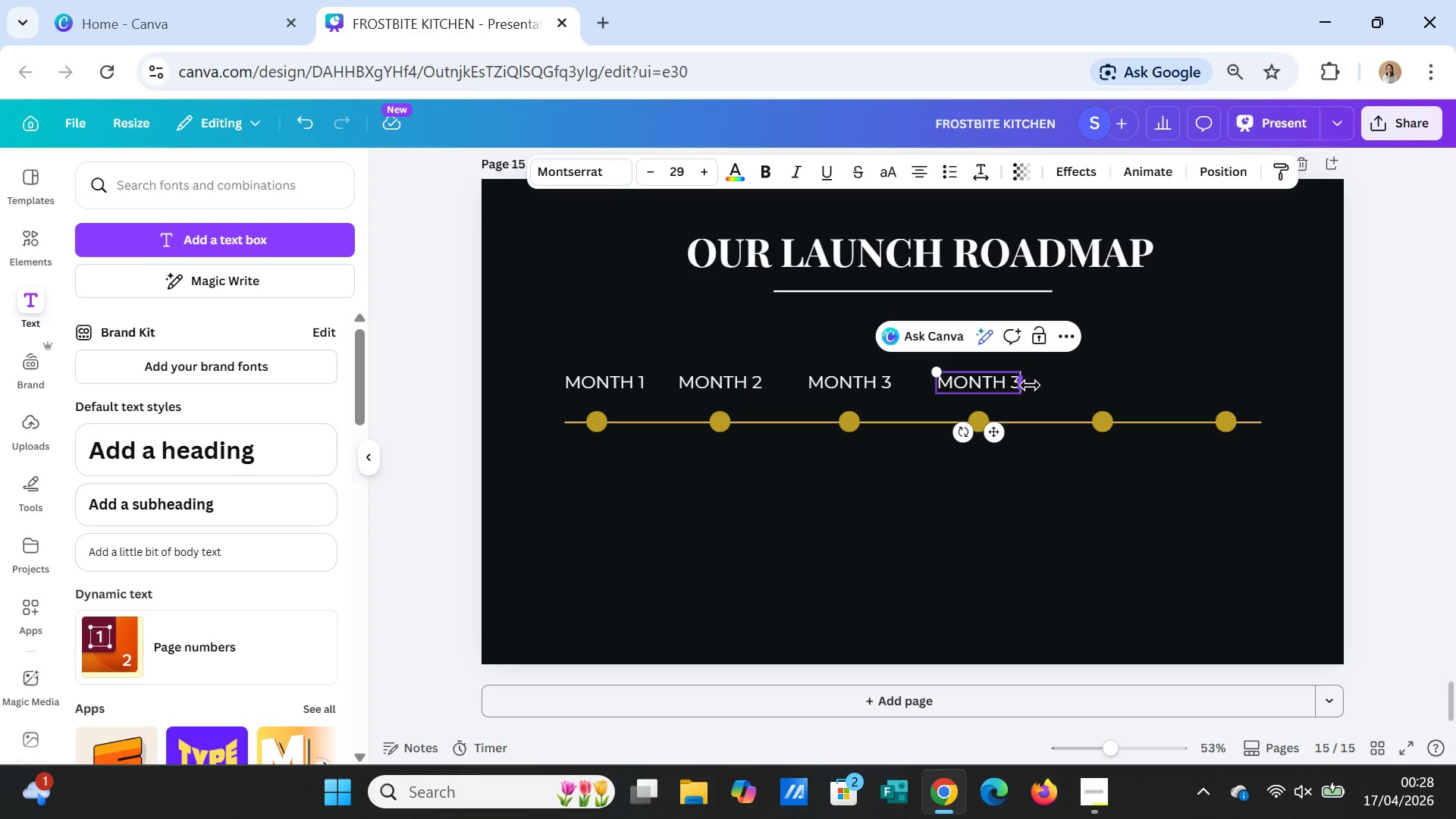 
key(Backspace)
 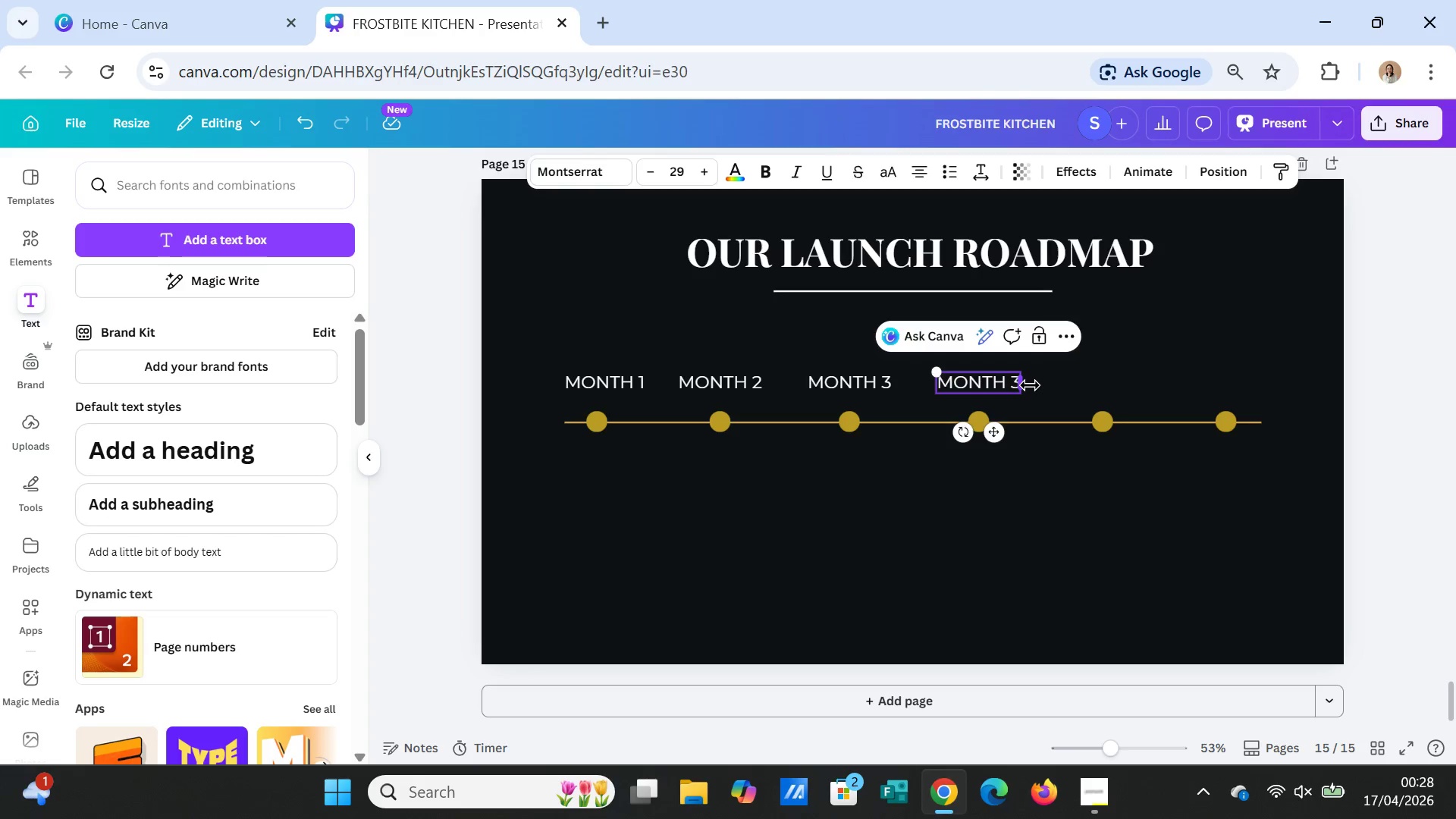 
key(Backspace)
 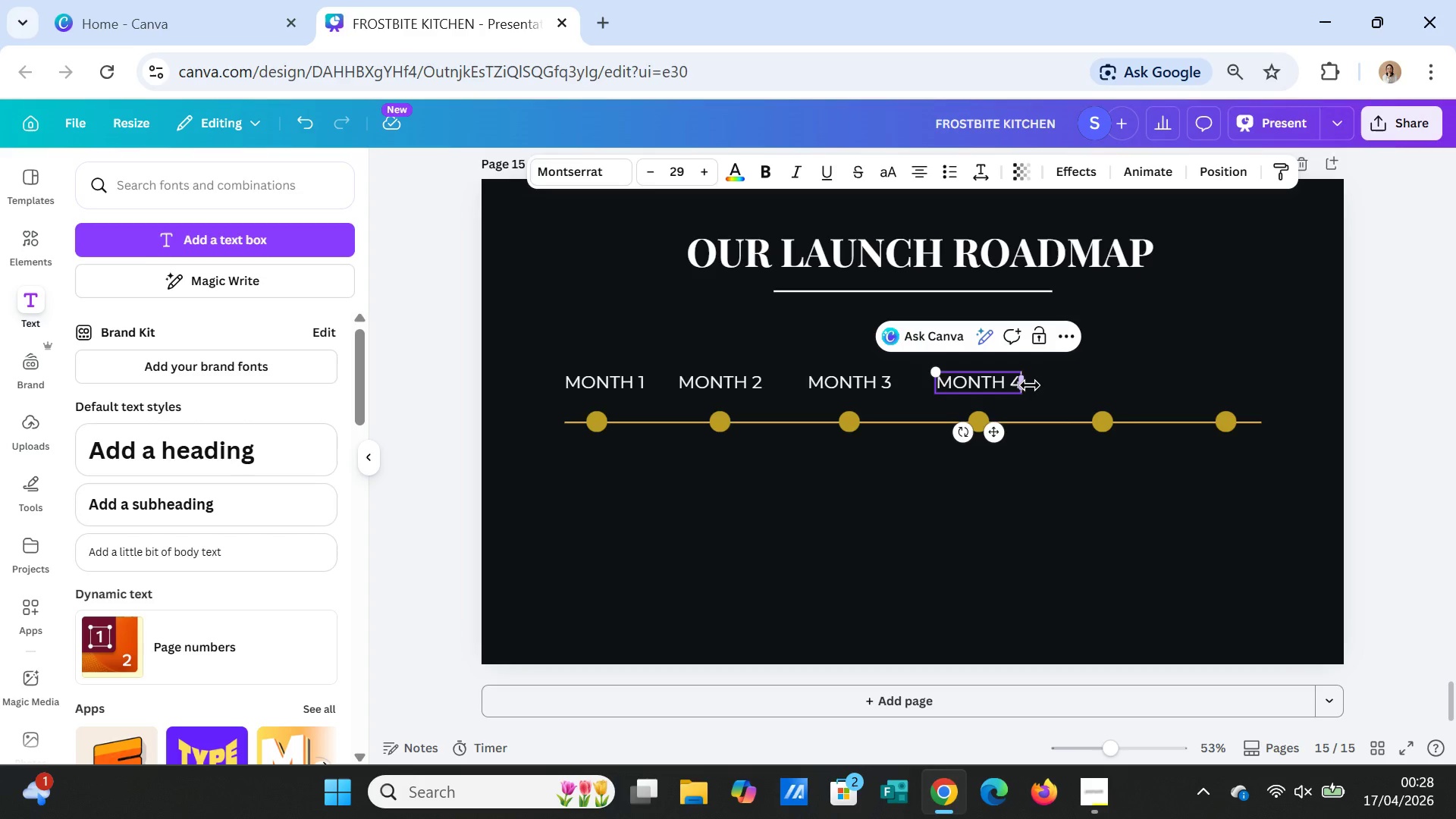 
key(4)
 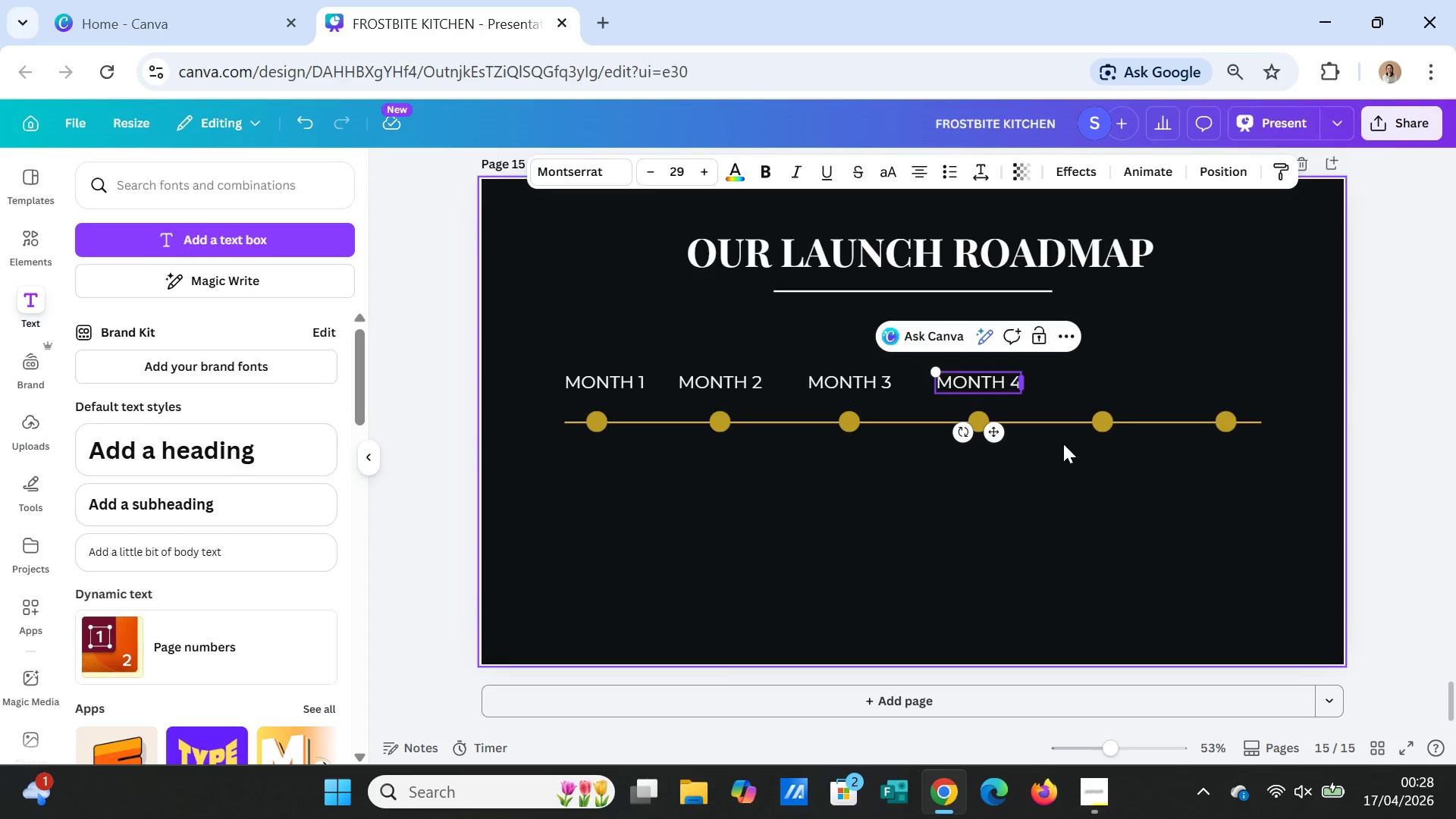 
left_click([1078, 495])
 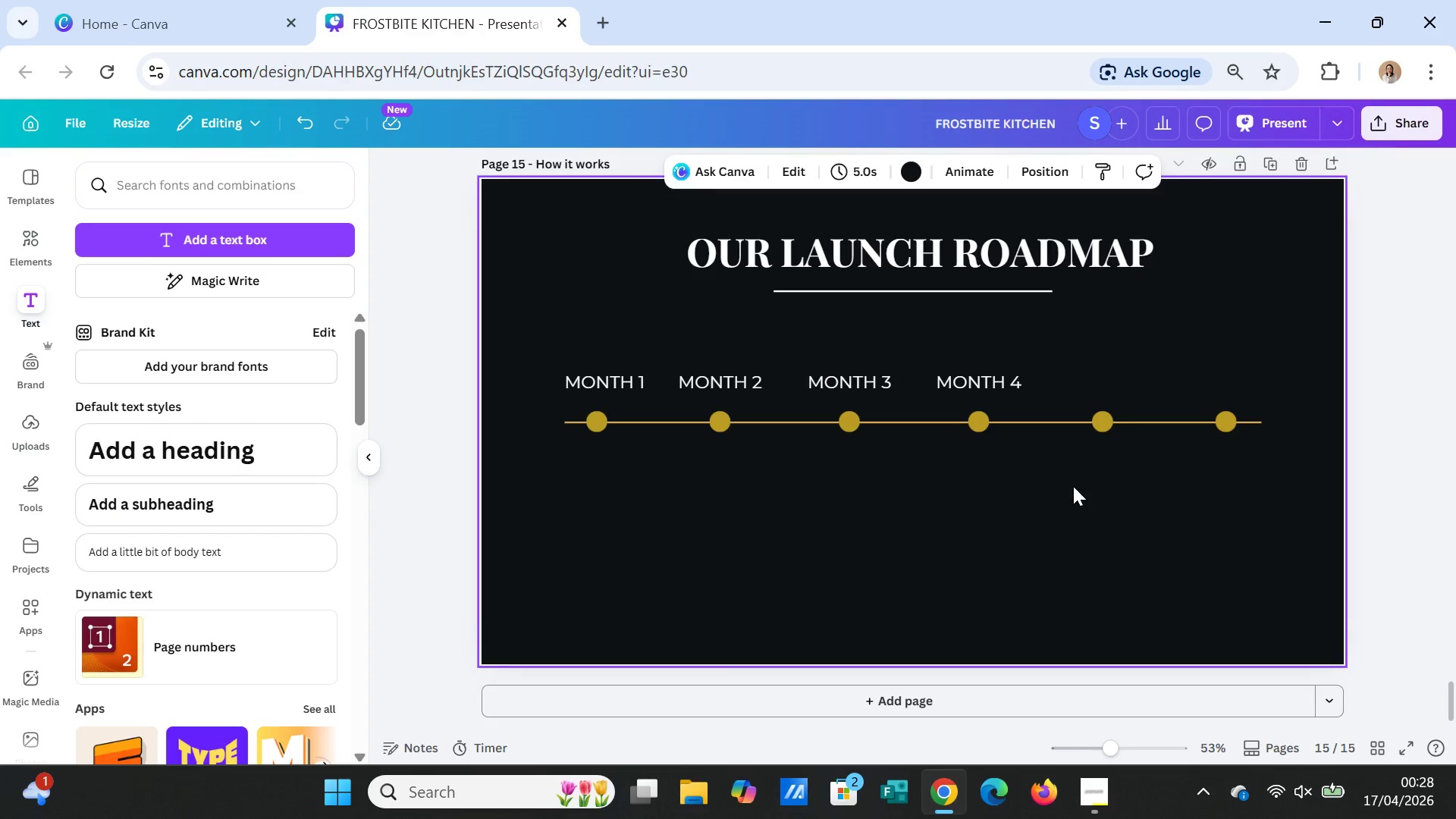 
left_click([993, 382])
 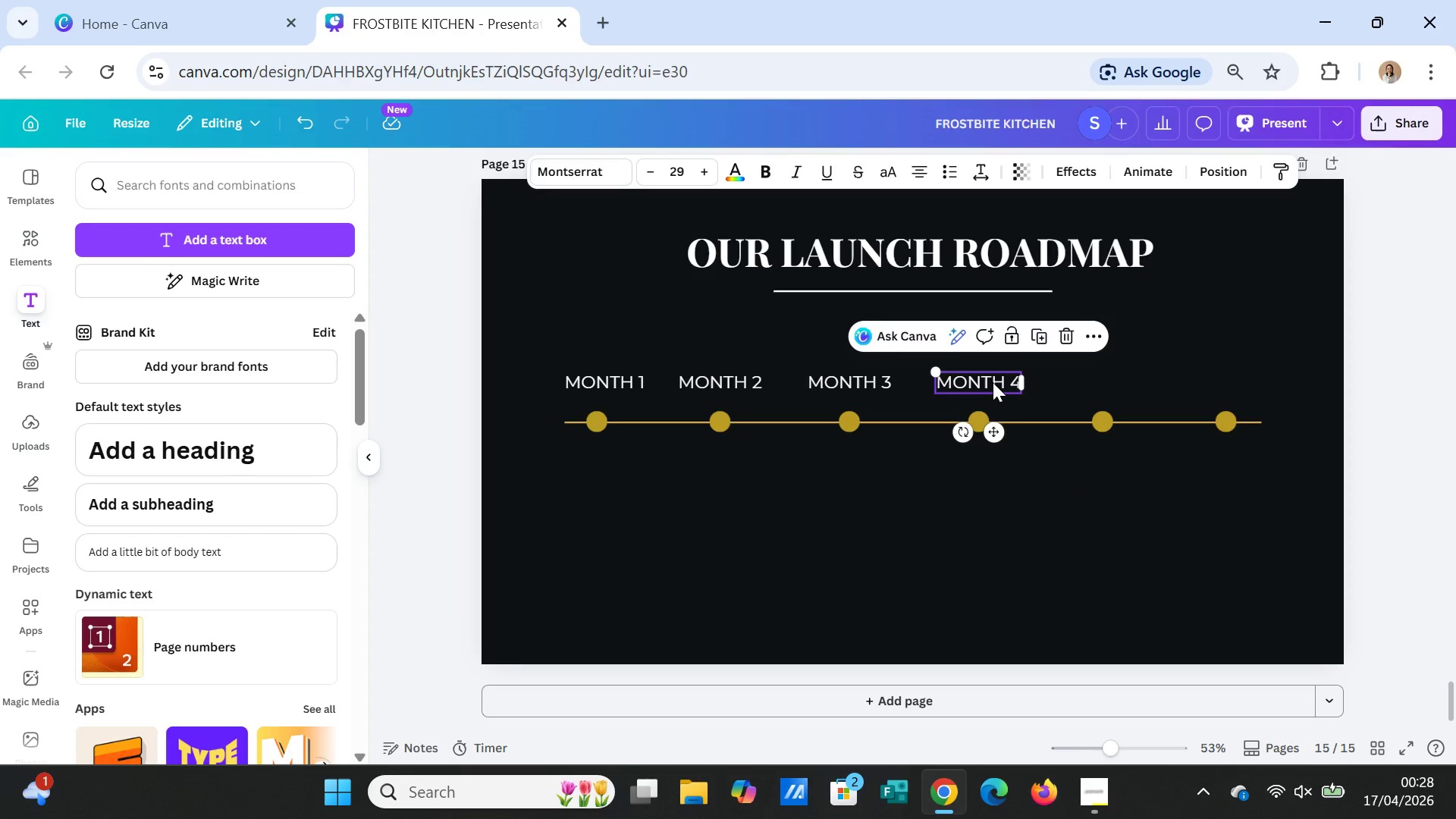 
key(Control+C)
 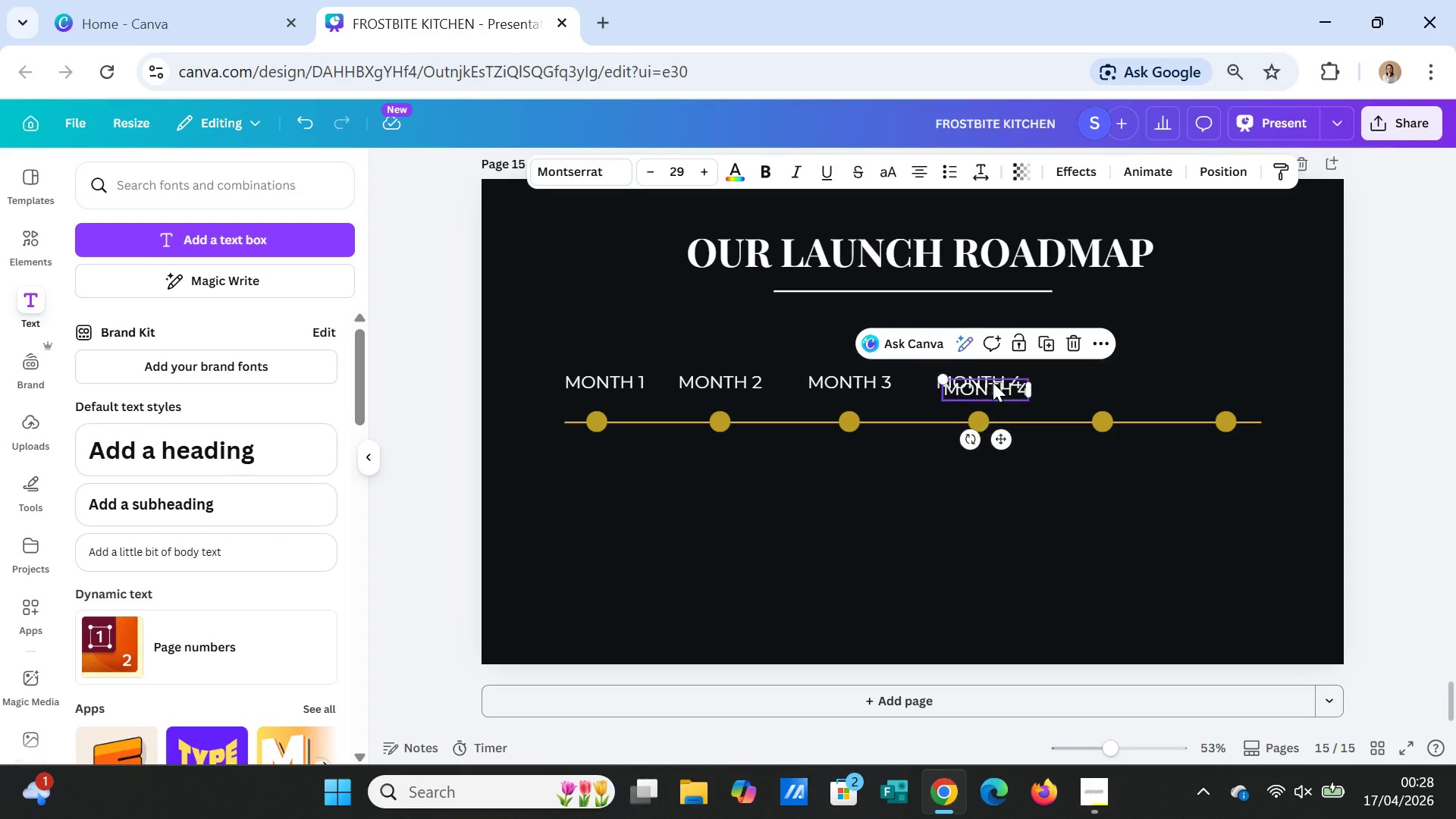 
key(Control+V)
 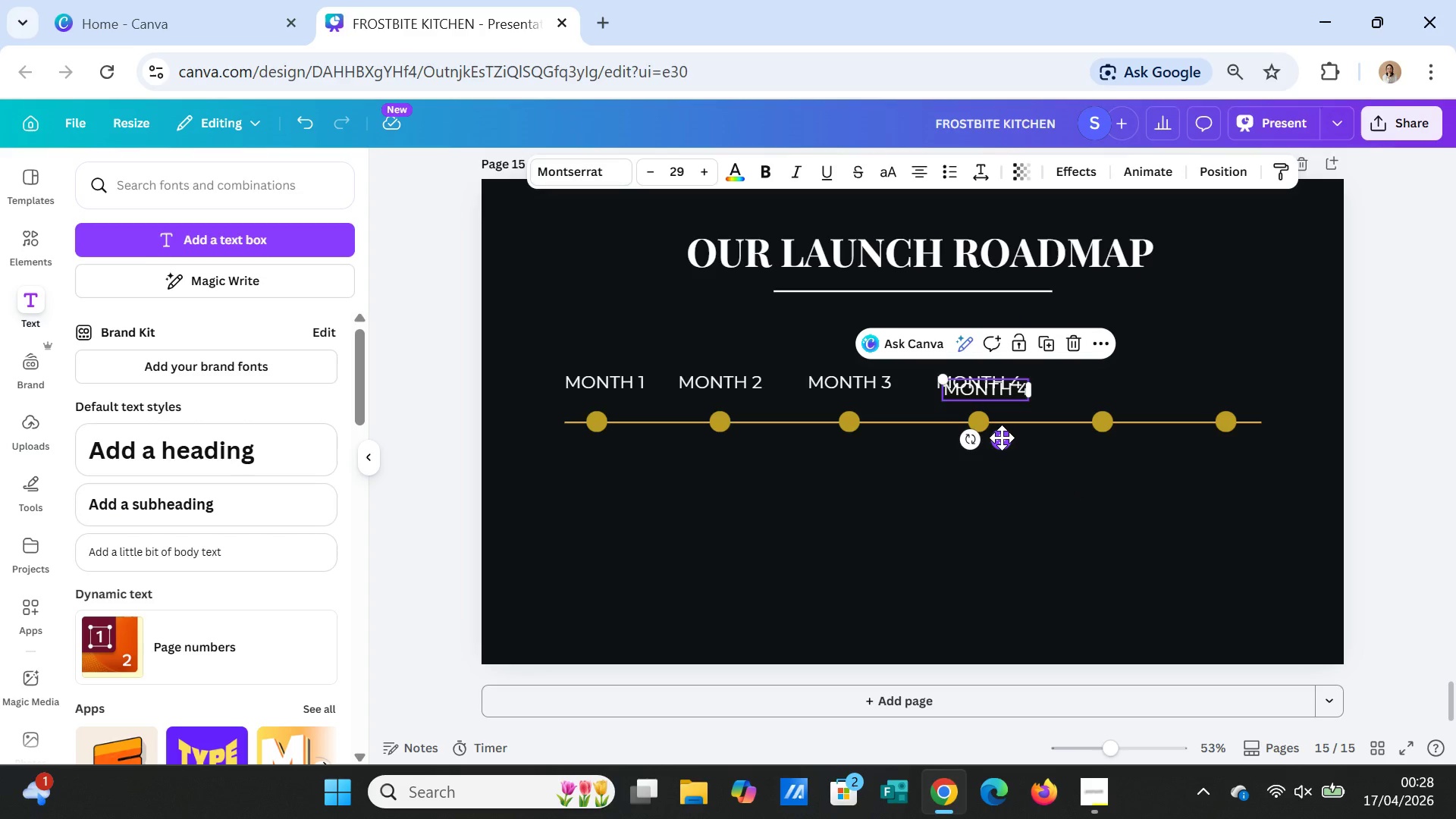 
left_click_drag(start_coordinate=[1001, 438], to_coordinate=[1119, 428])
 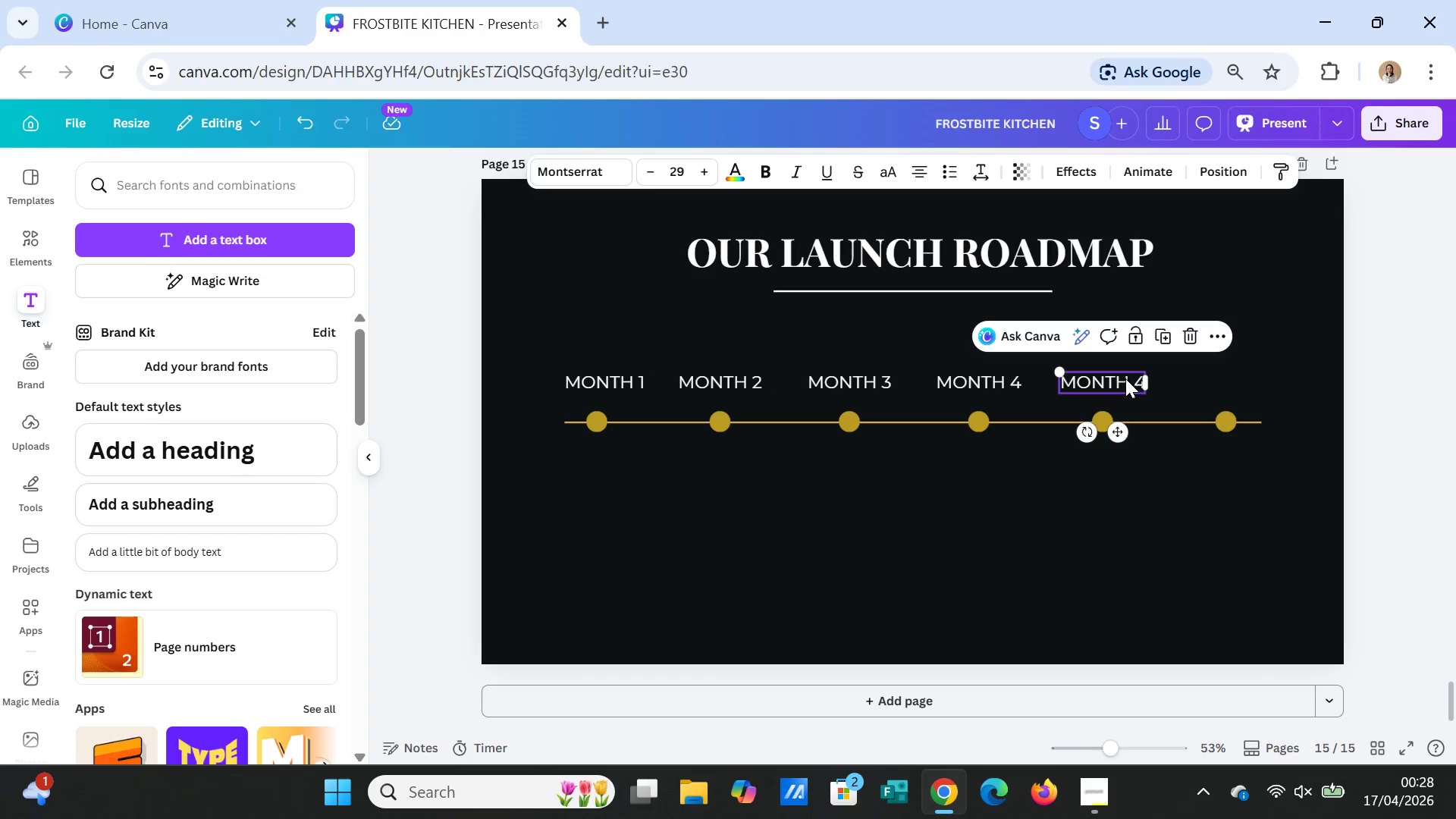 
left_click([1125, 378])
 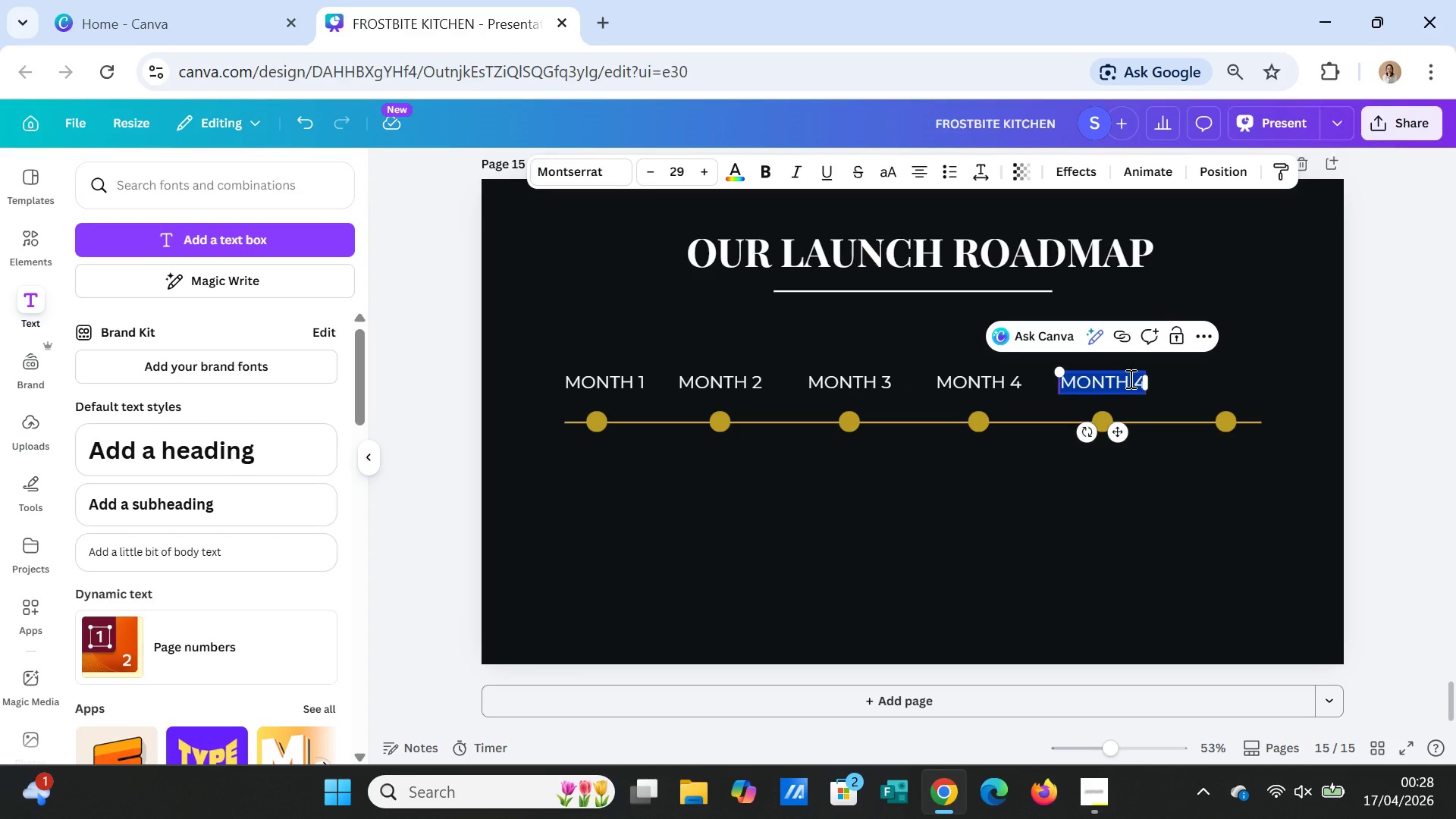 
left_click_drag(start_coordinate=[1129, 378], to_coordinate=[1133, 380])
 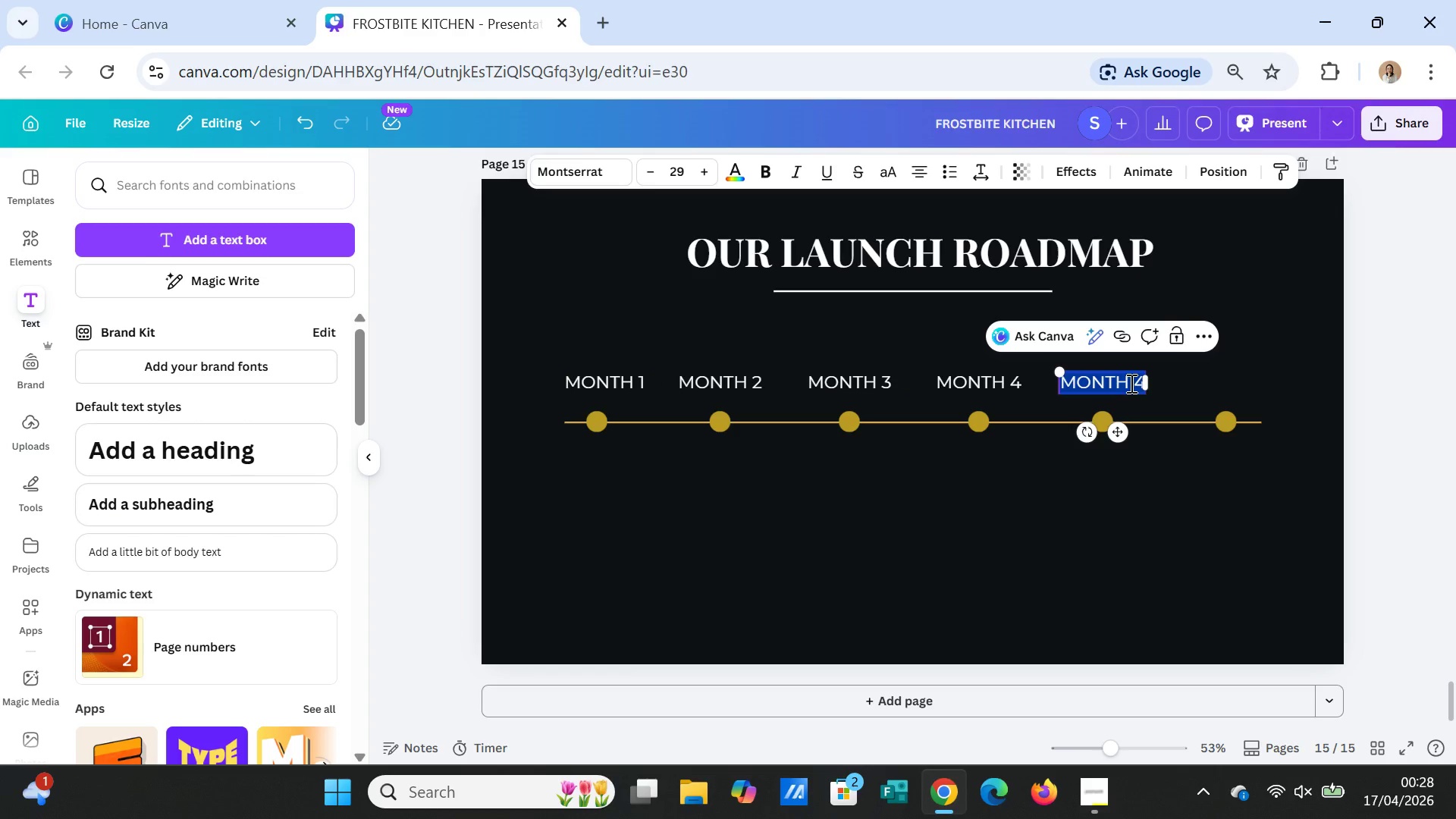 
double_click([1130, 383])
 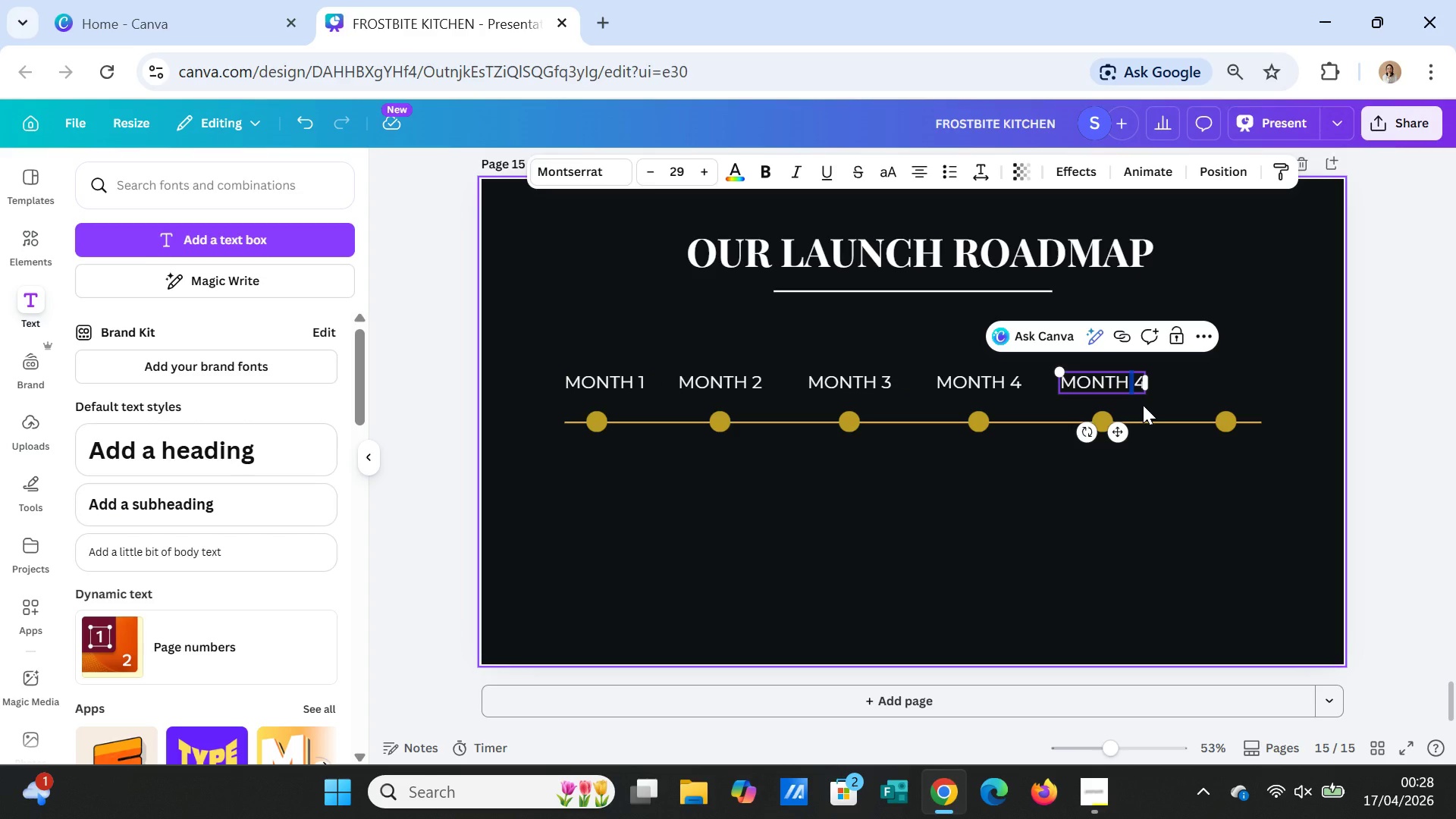 
key(ArrowRight)
 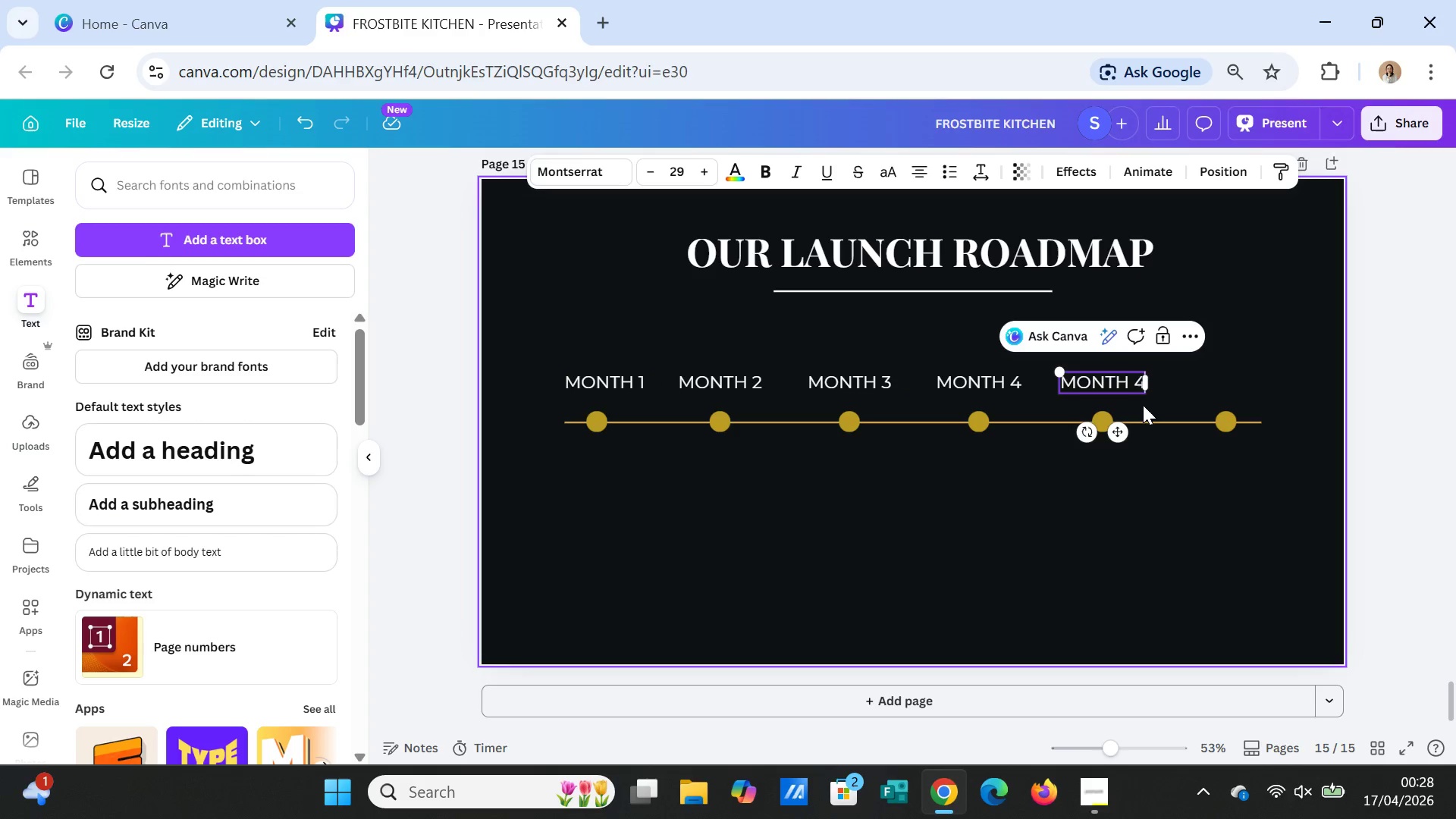 
key(ArrowRight)
 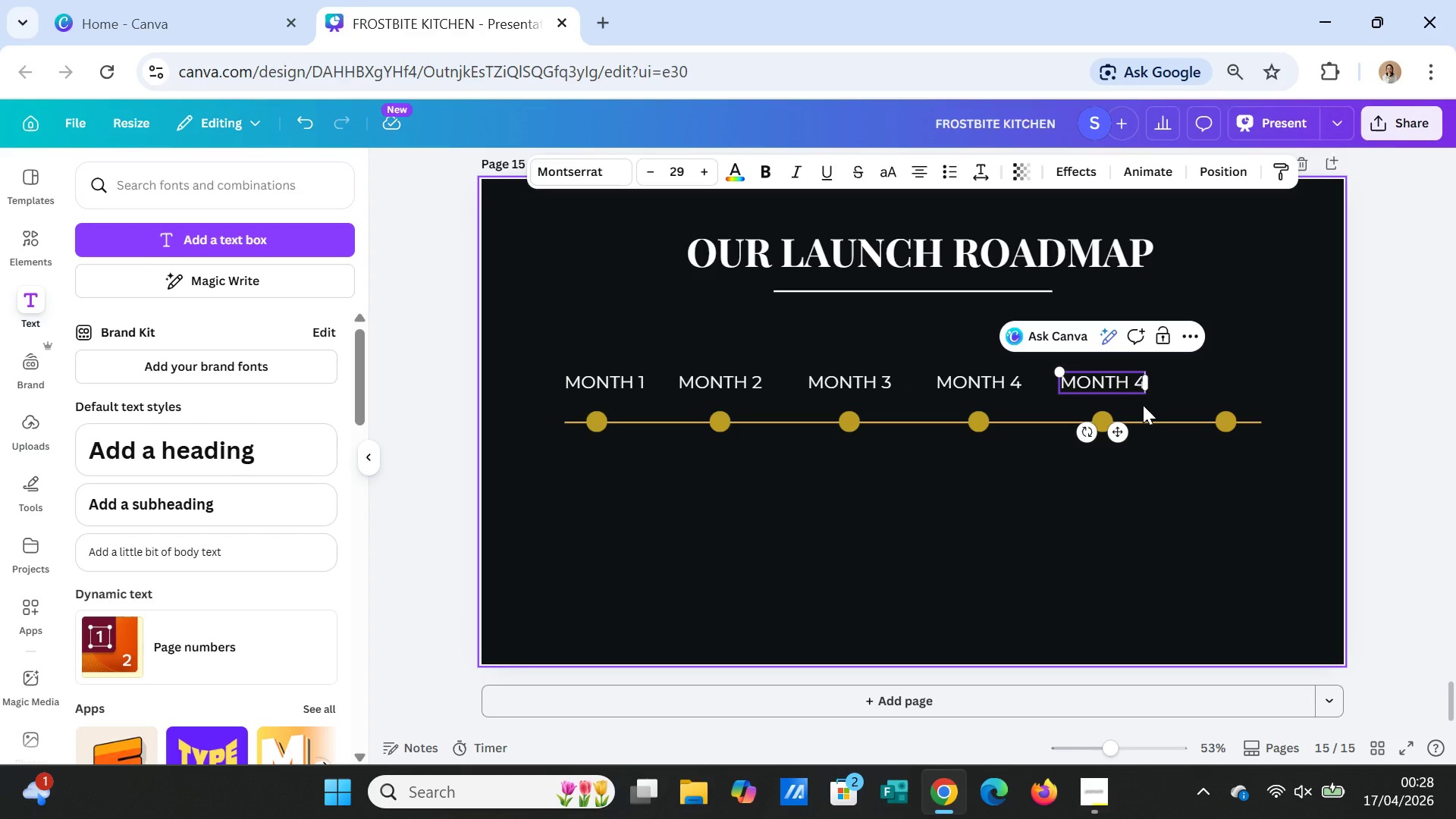 
key(ArrowRight)
 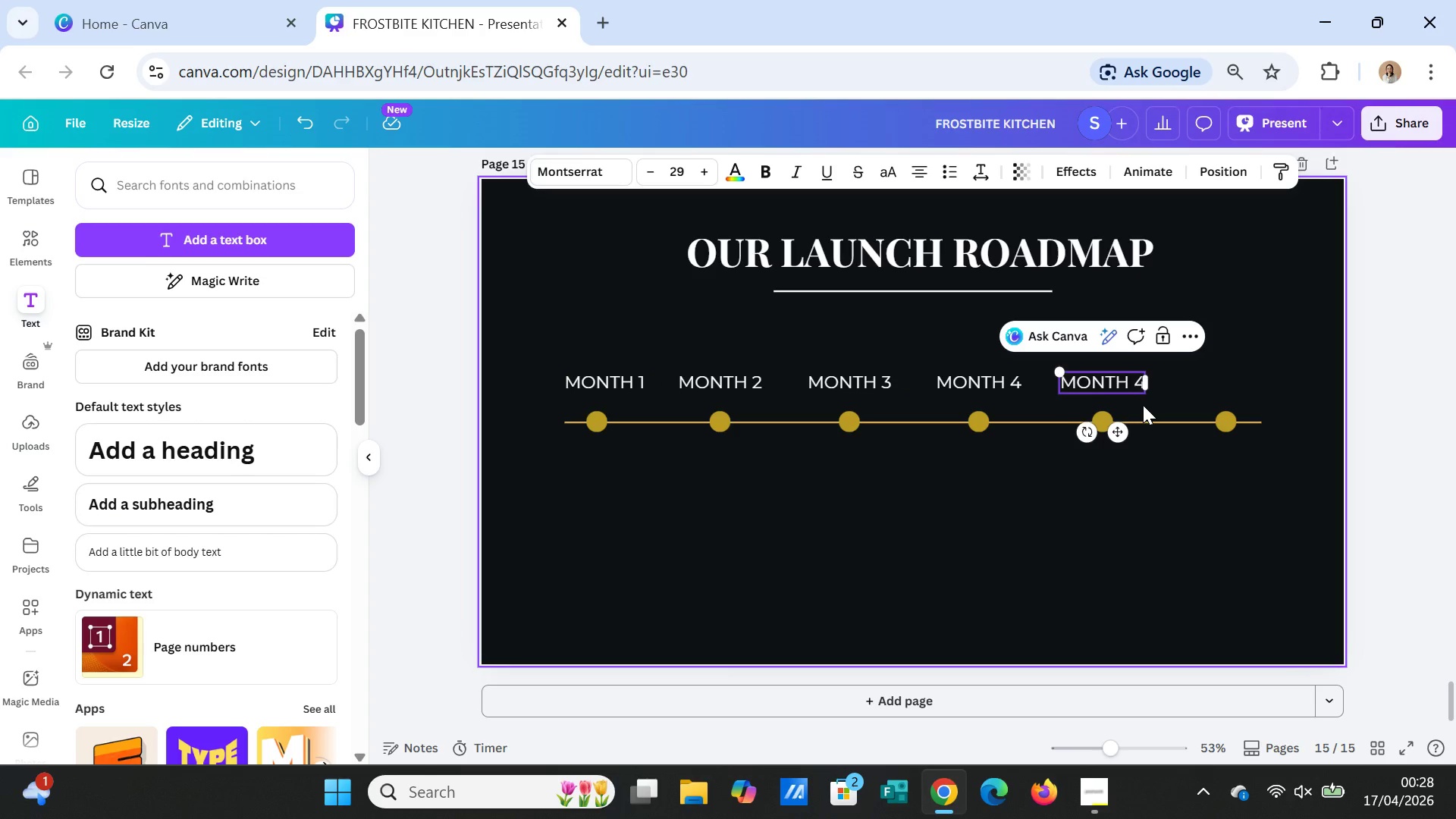 
key(Backspace)
 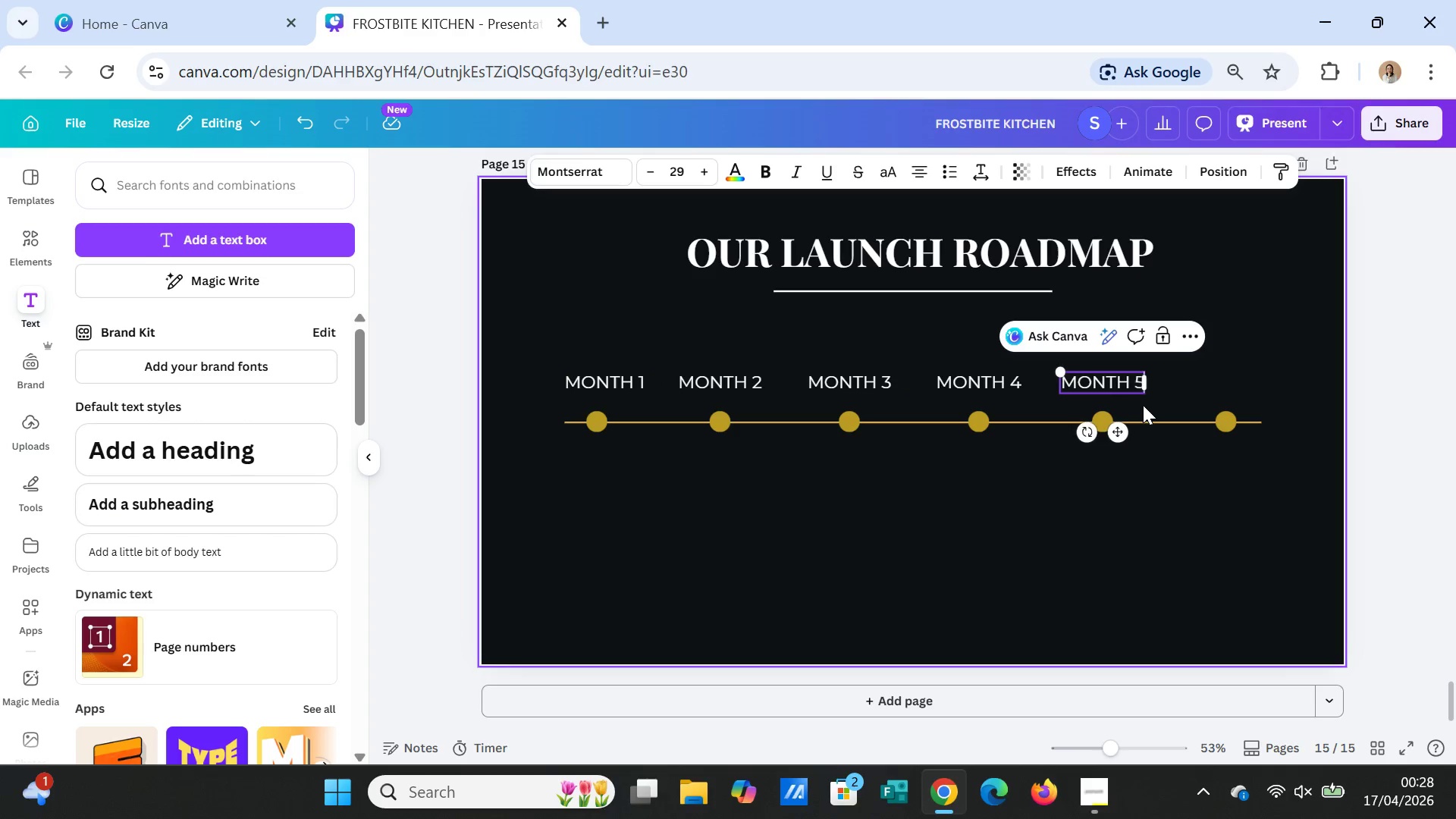 
key(5)
 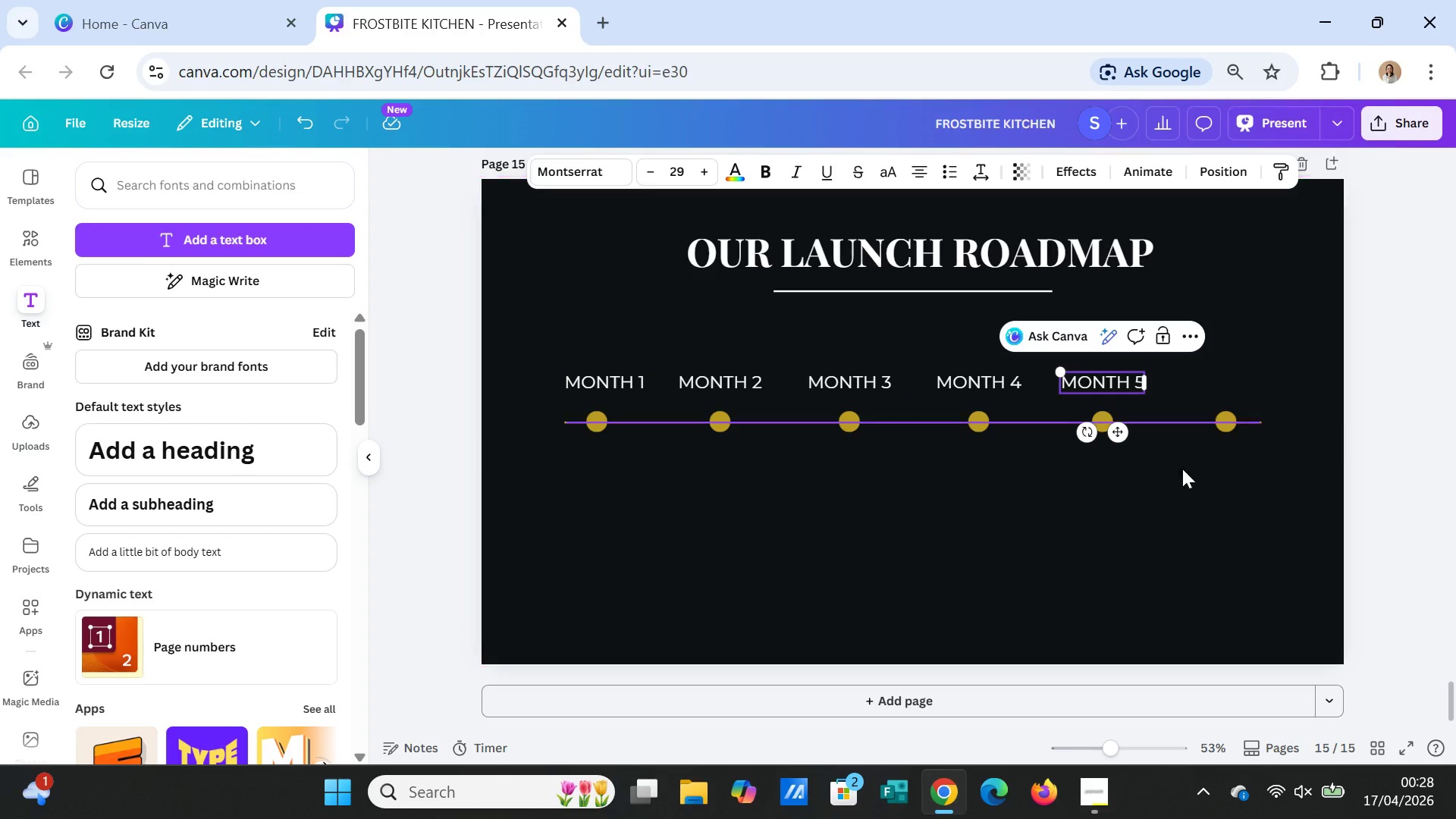 
left_click([1173, 500])
 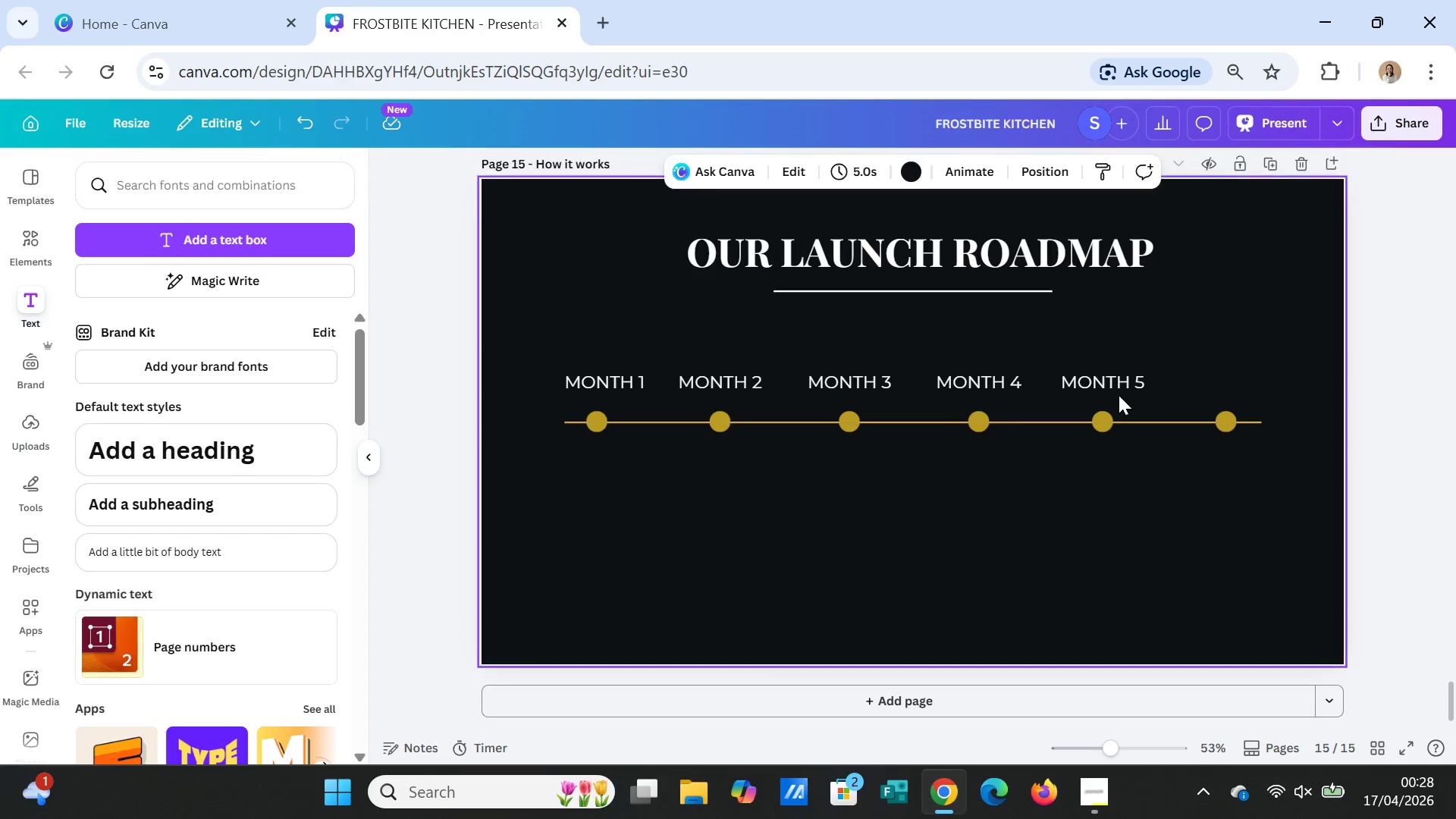 
left_click([1116, 385])
 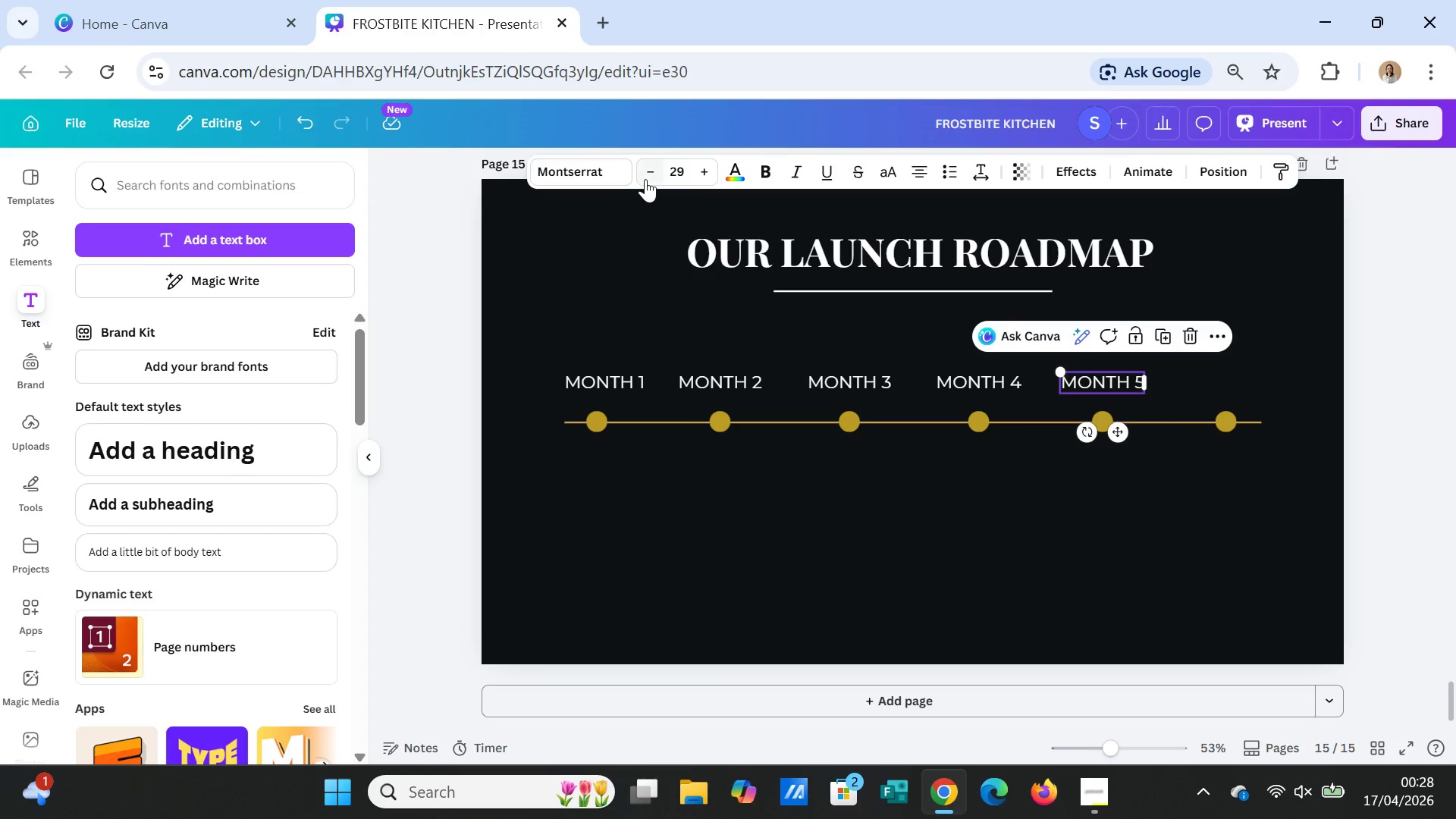 
double_click([646, 178])
 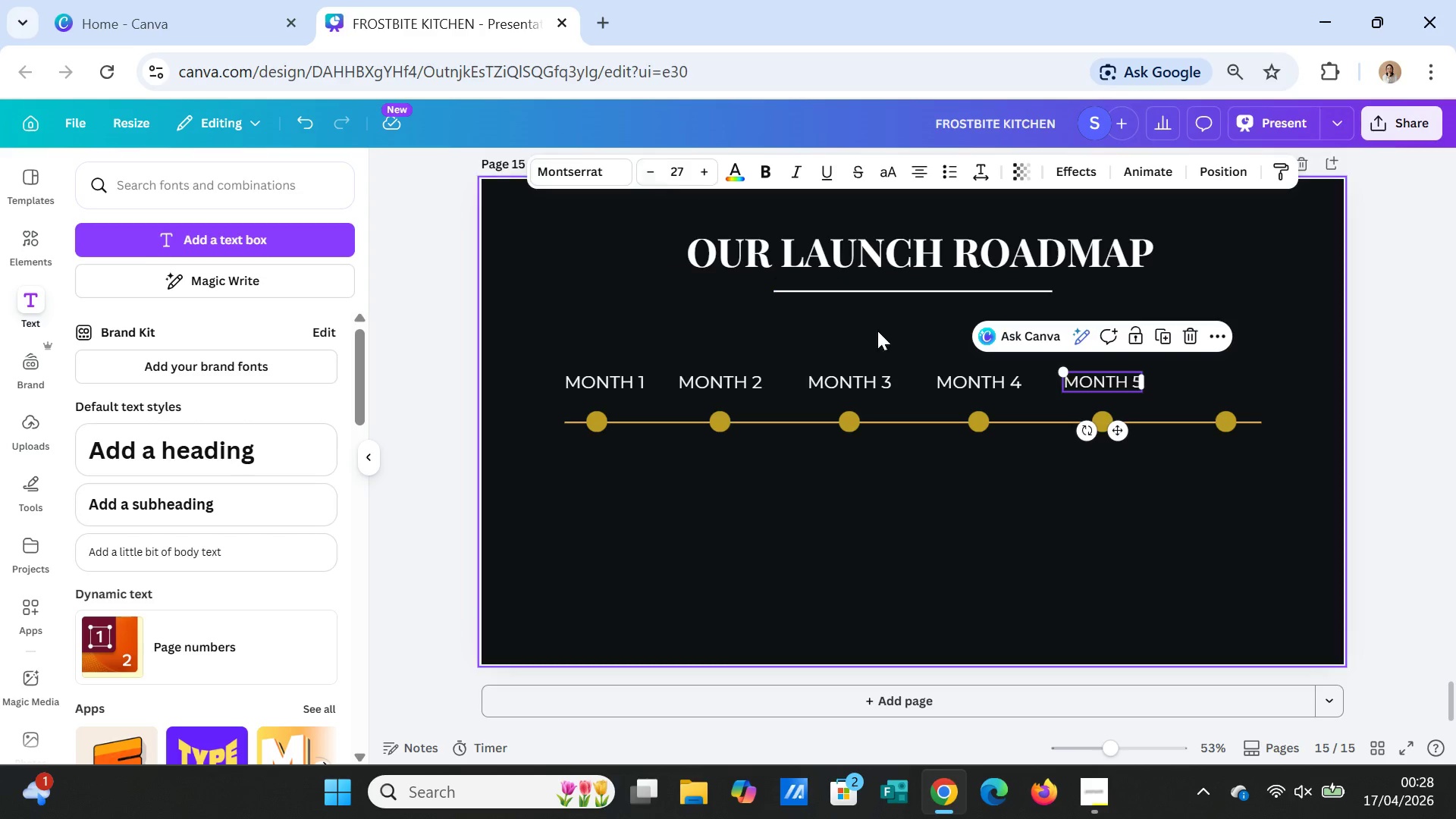 
left_click([946, 375])
 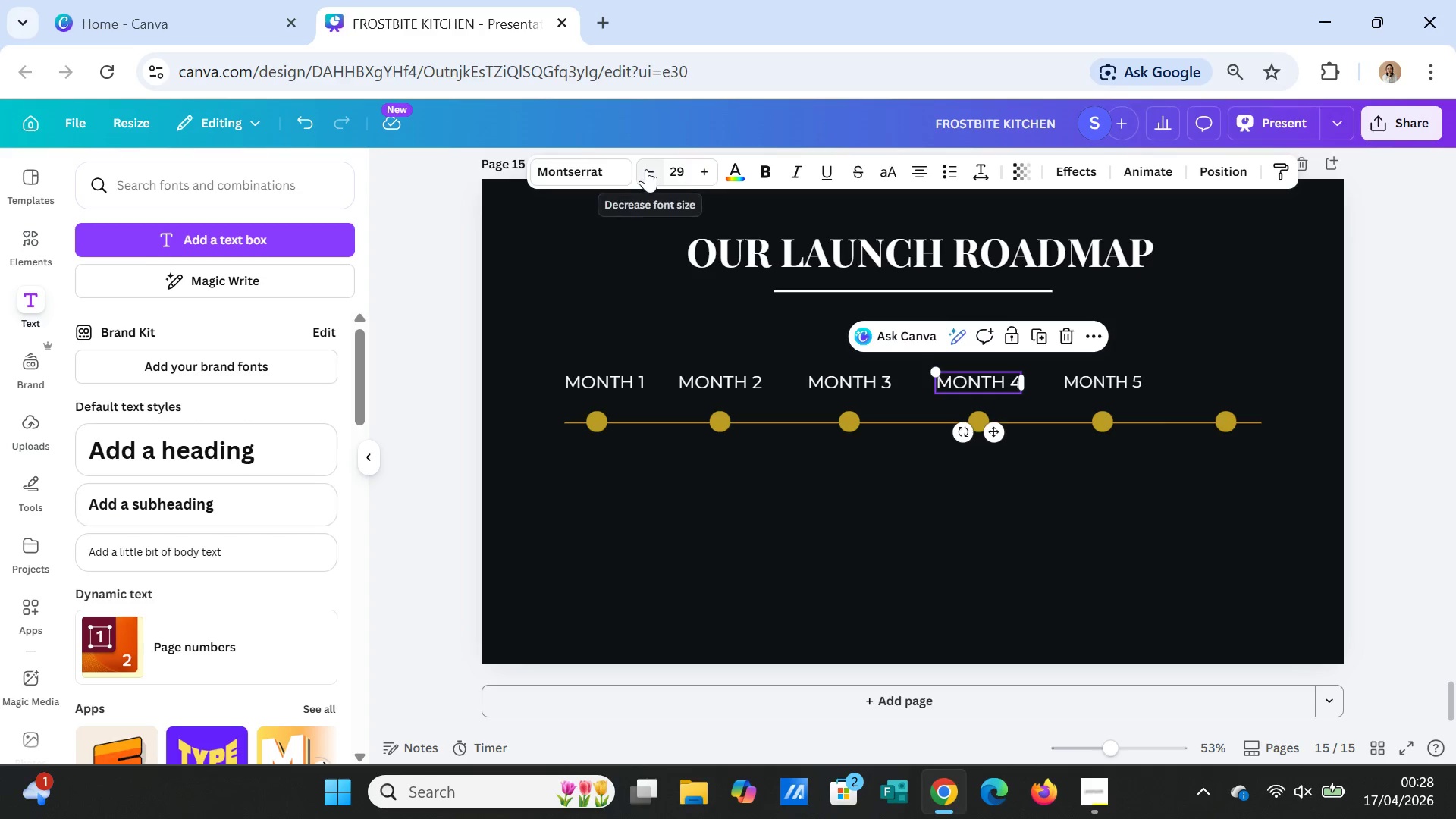 
double_click([645, 169])
 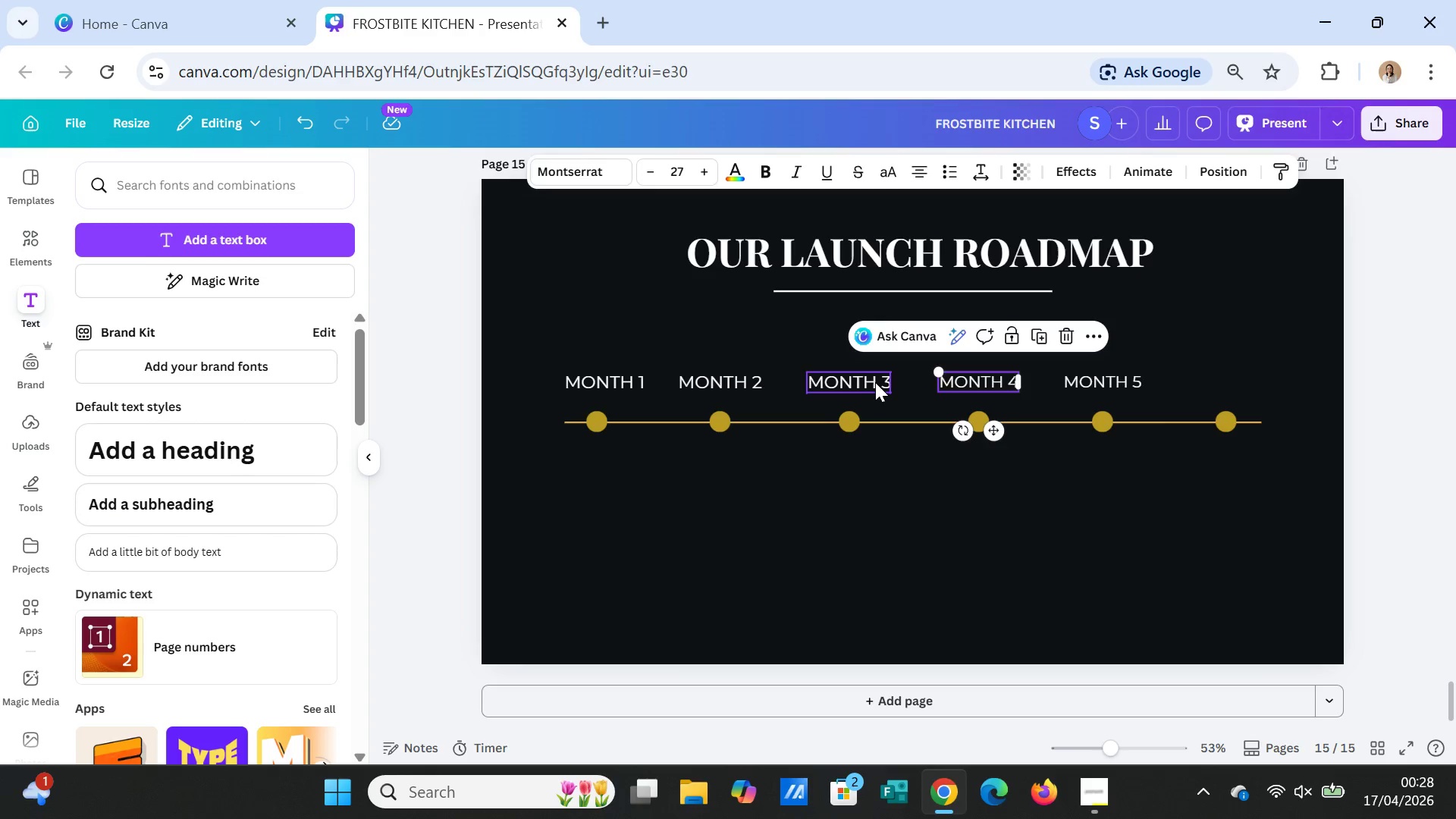 
left_click([864, 377])
 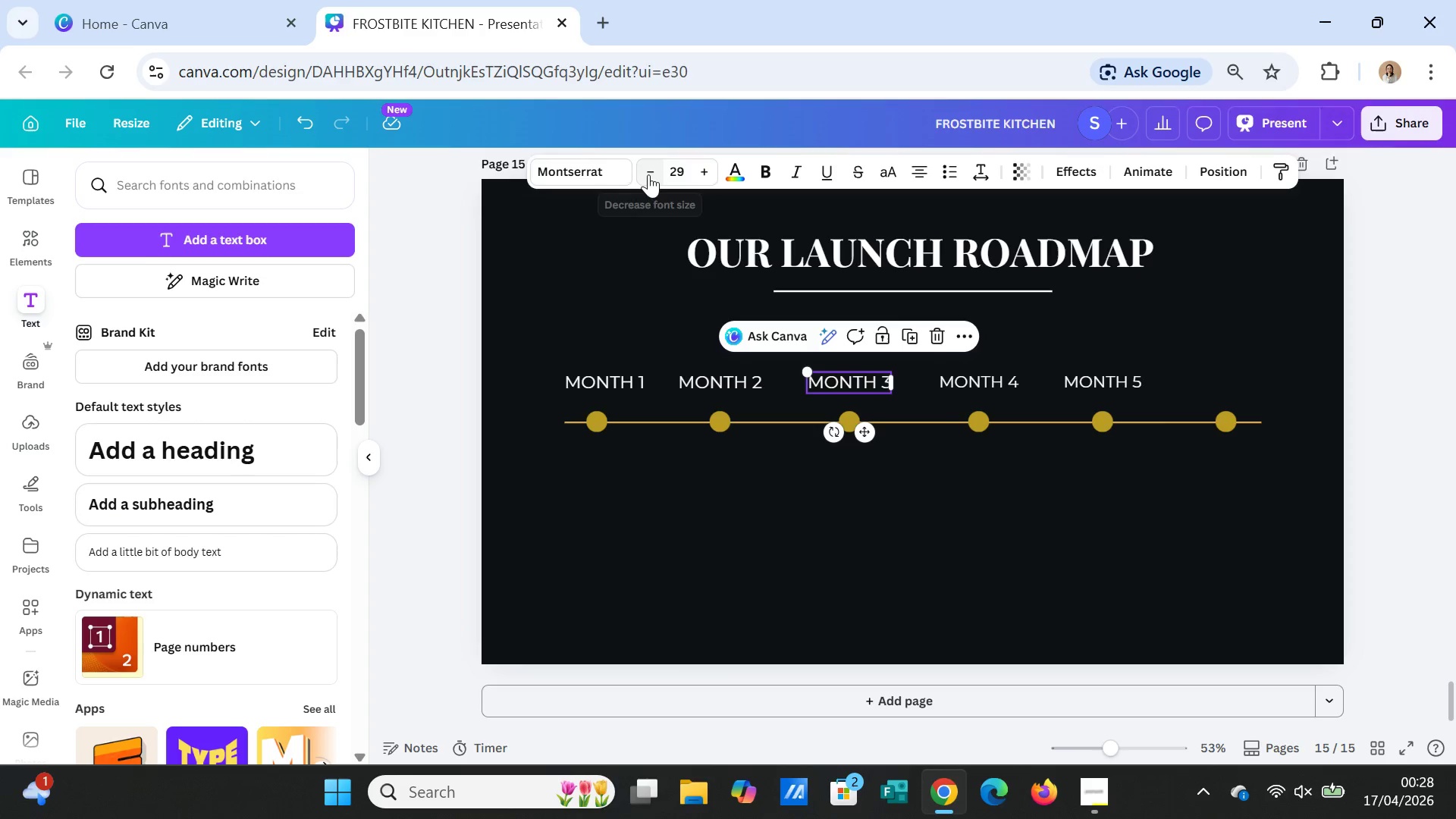 
double_click([648, 174])
 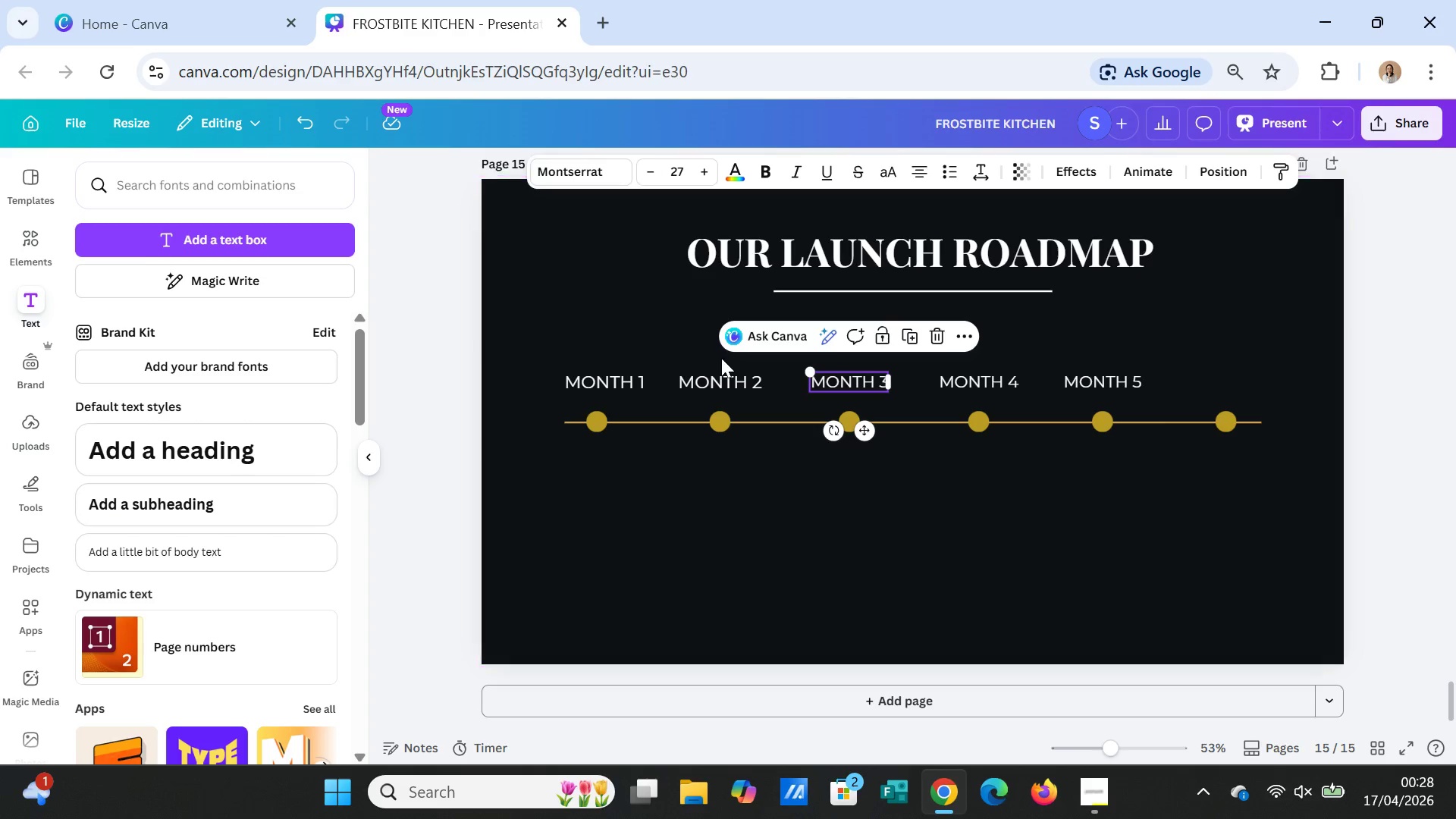 
left_click([724, 375])
 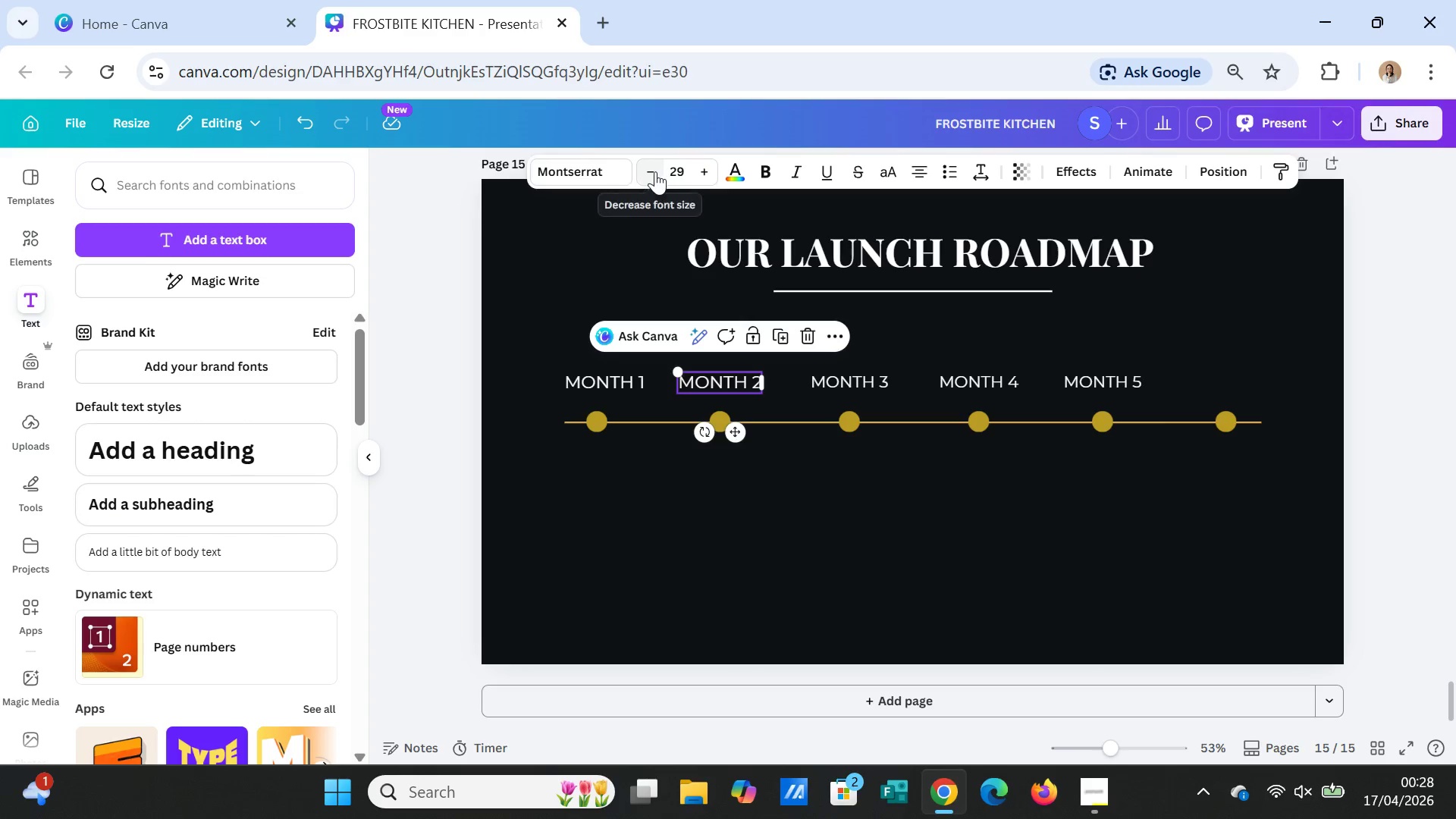 
double_click([655, 171])
 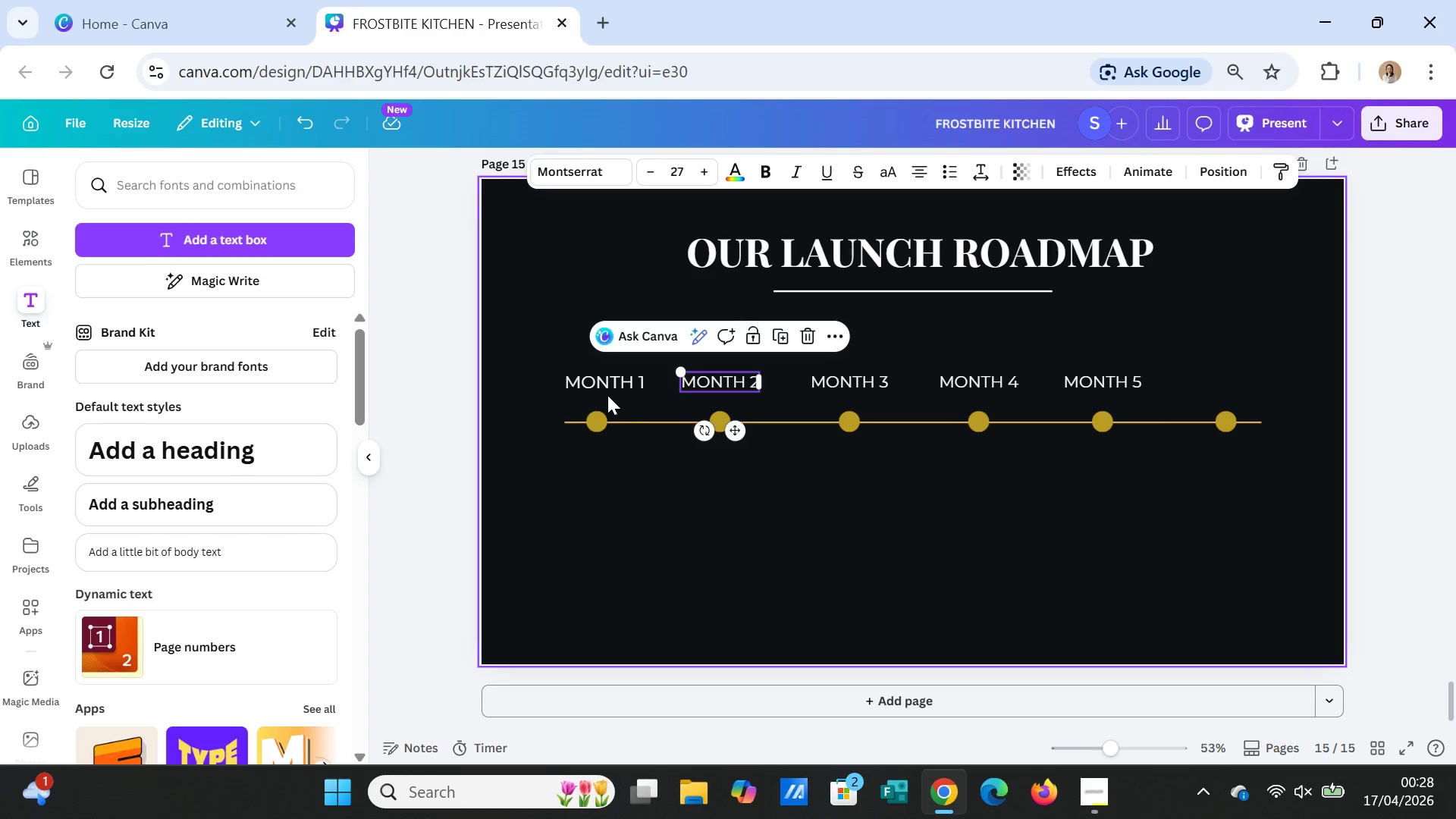 
left_click([604, 389])
 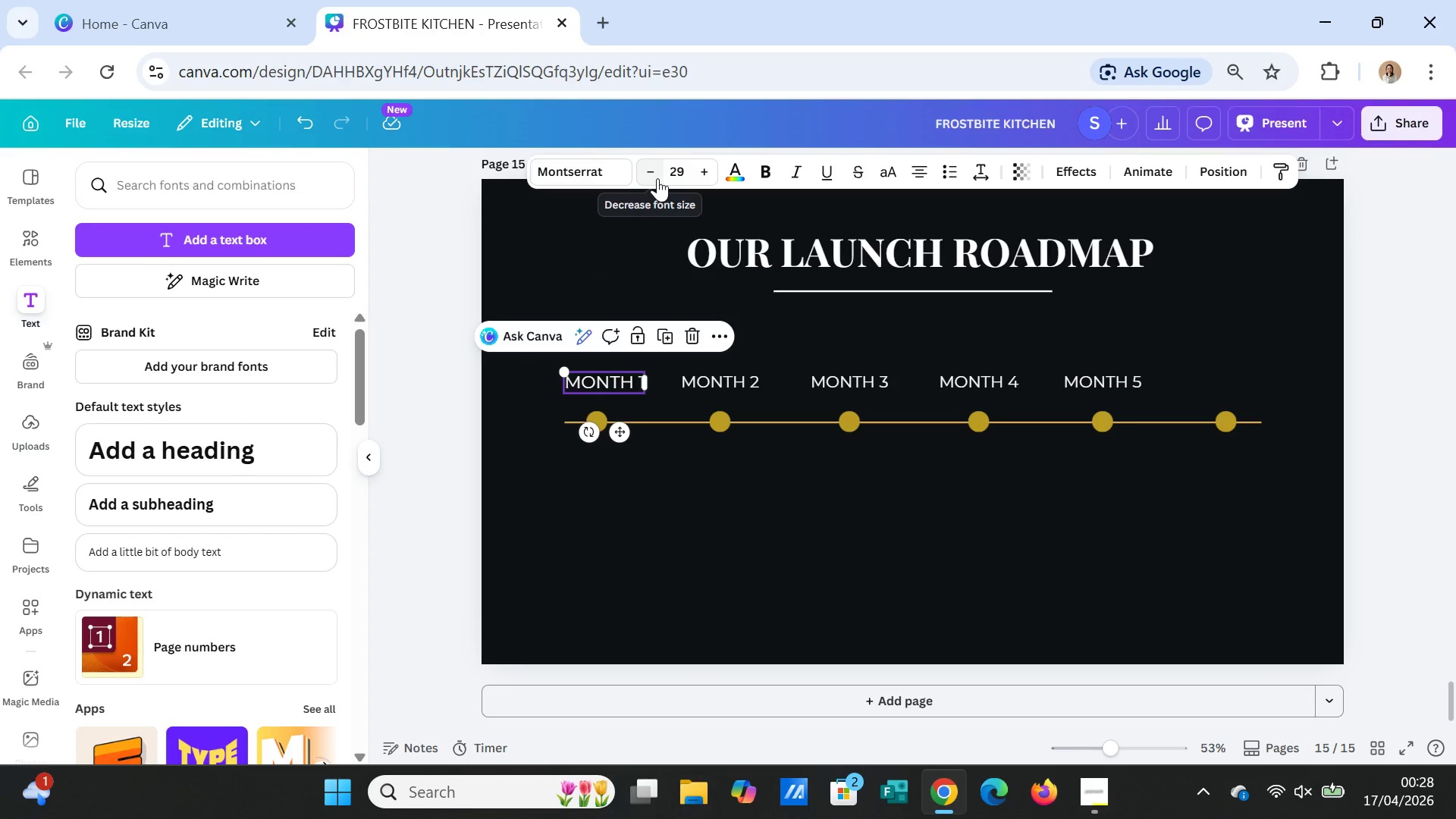 
left_click([657, 178])
 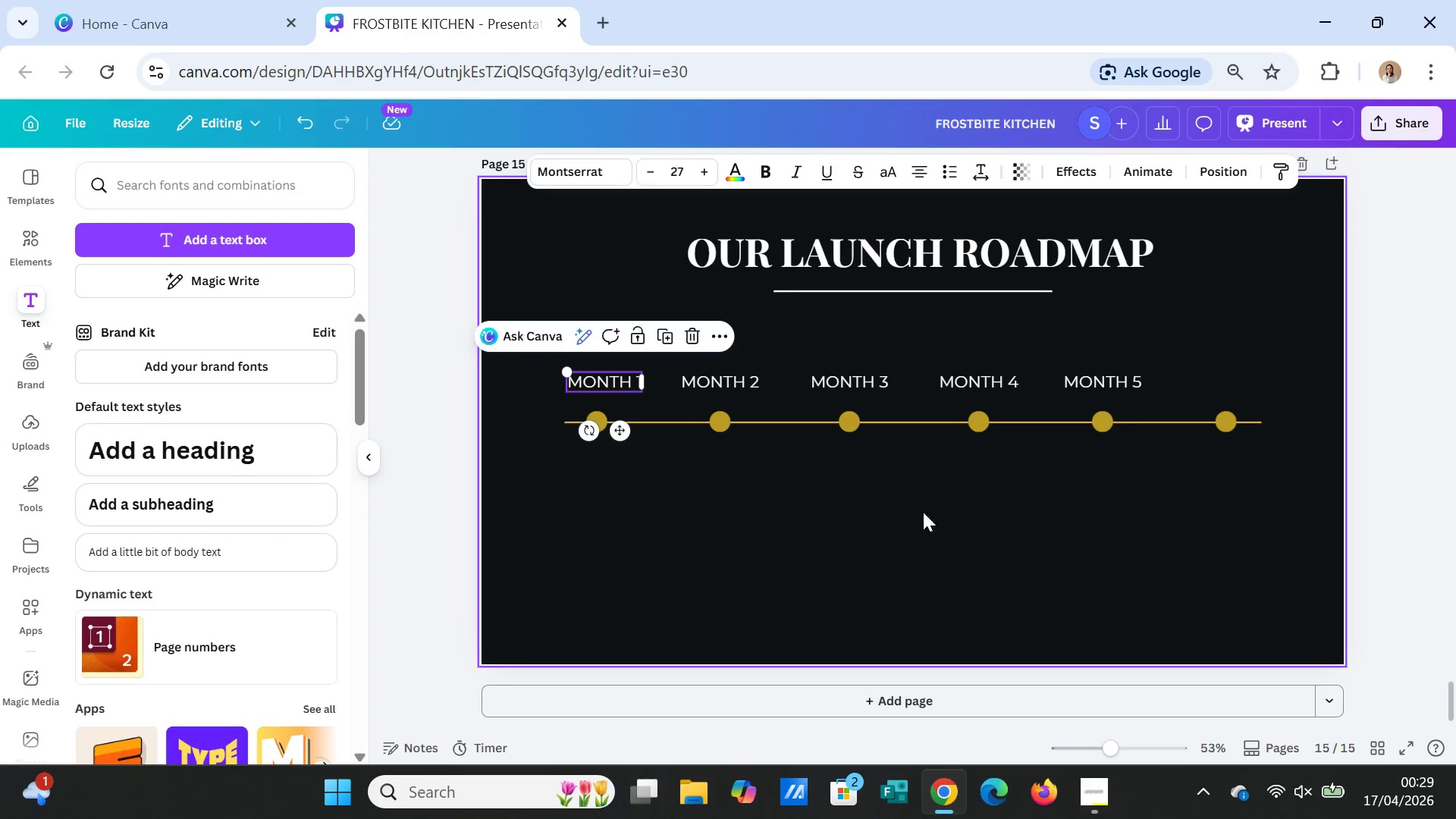 
left_click([926, 522])
 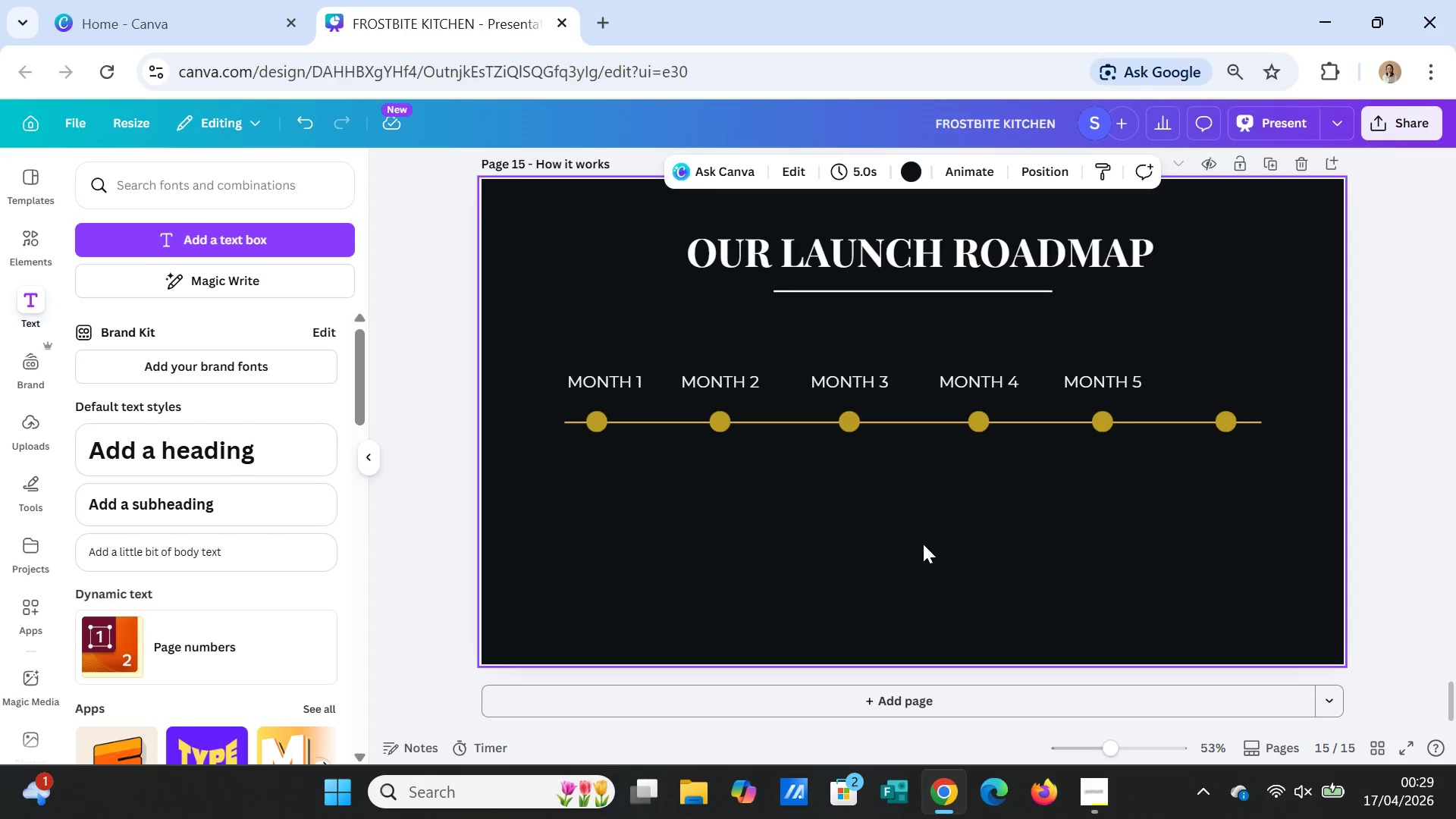 
wait(5.77)
 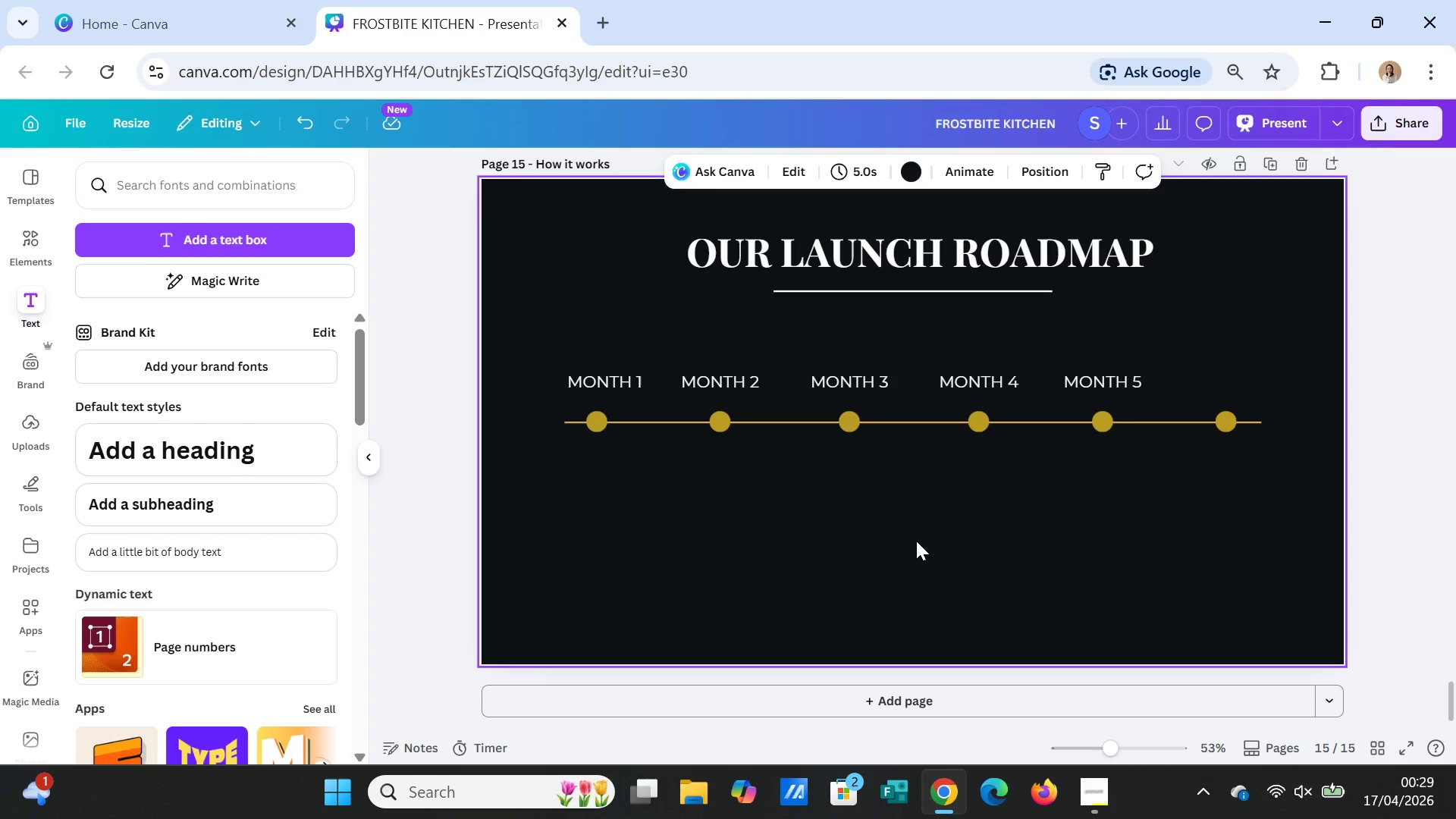 
left_click([1083, 381])
 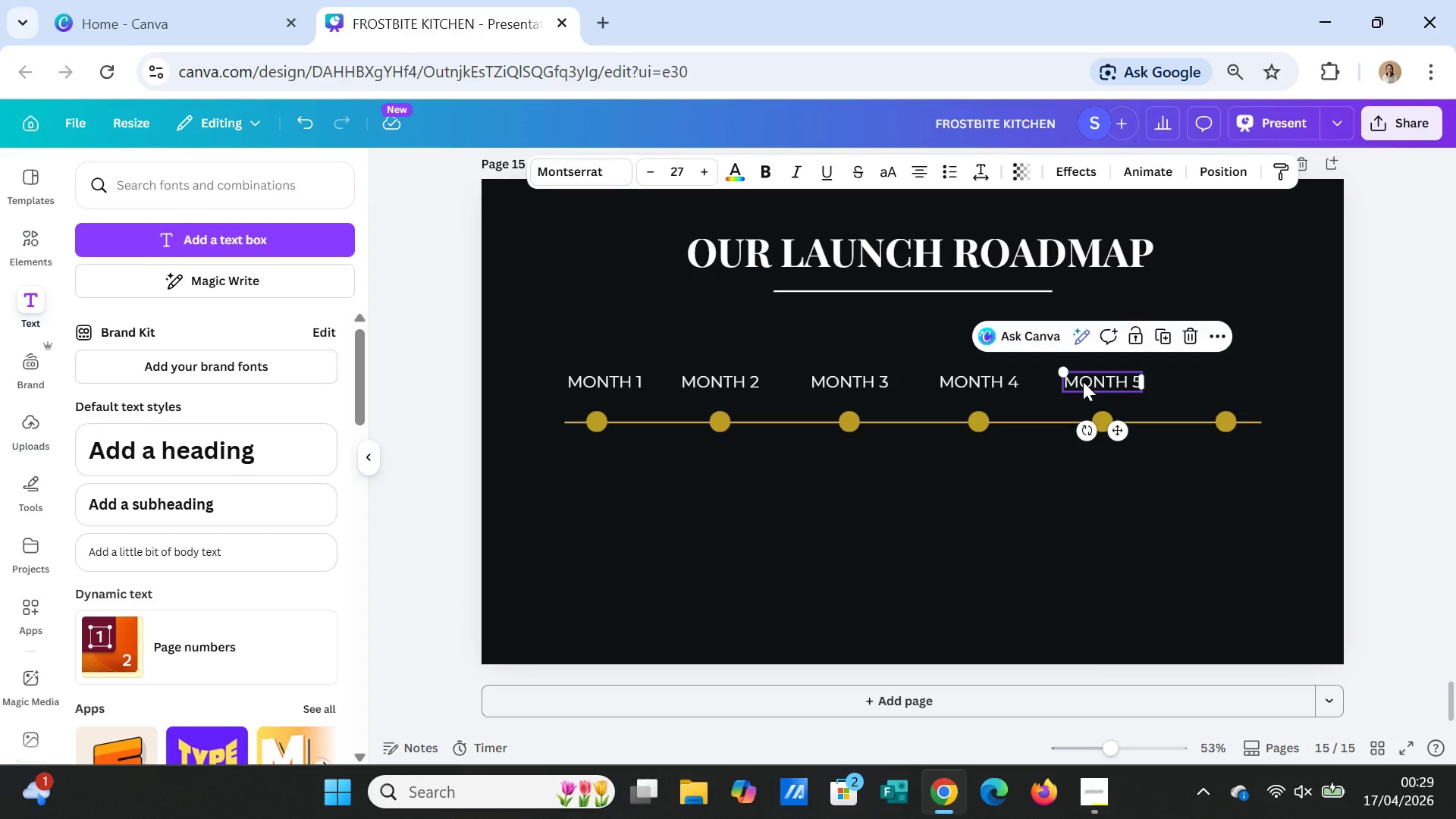 
key(Control+C)
 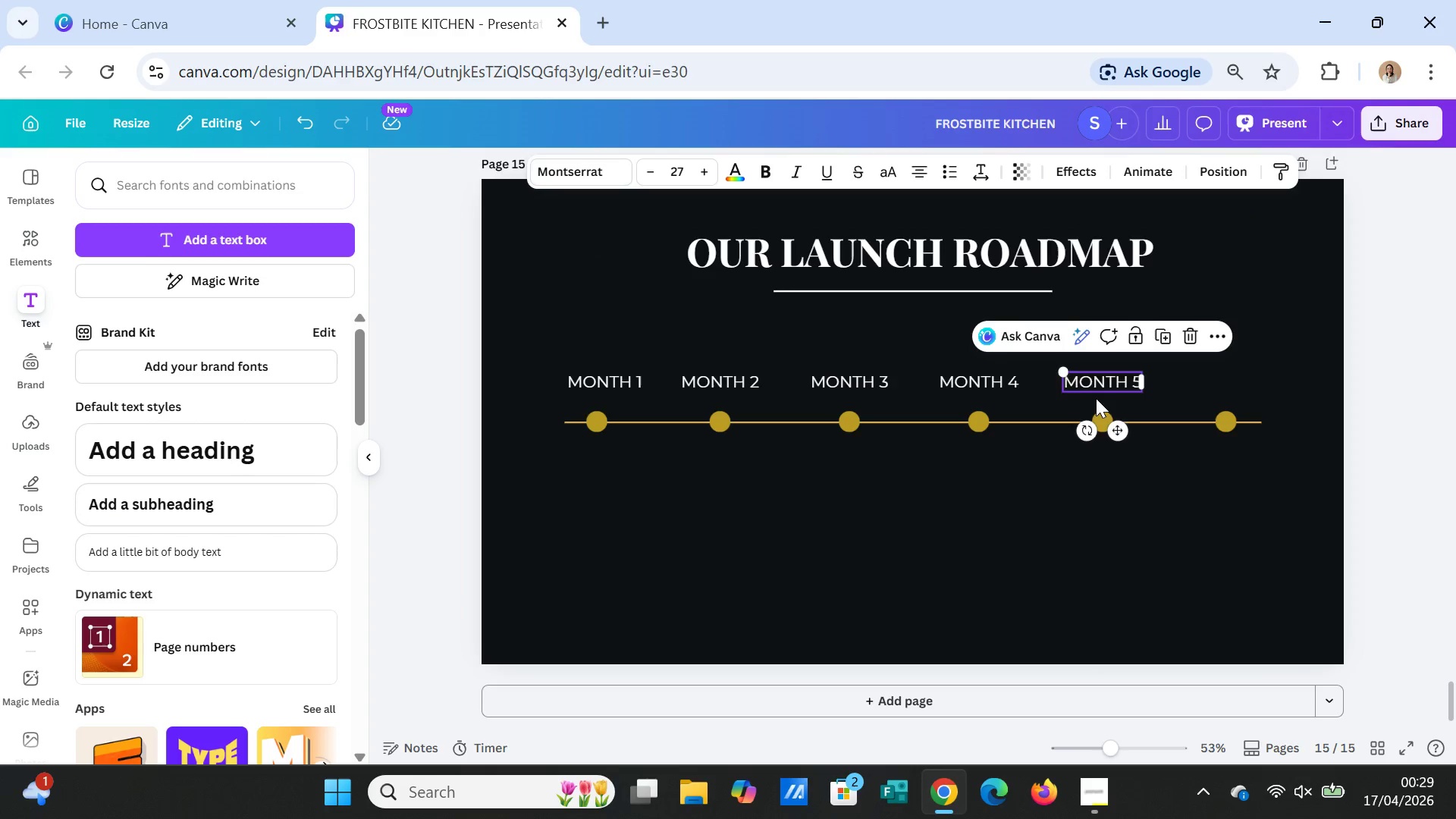 
key(Control+V)
 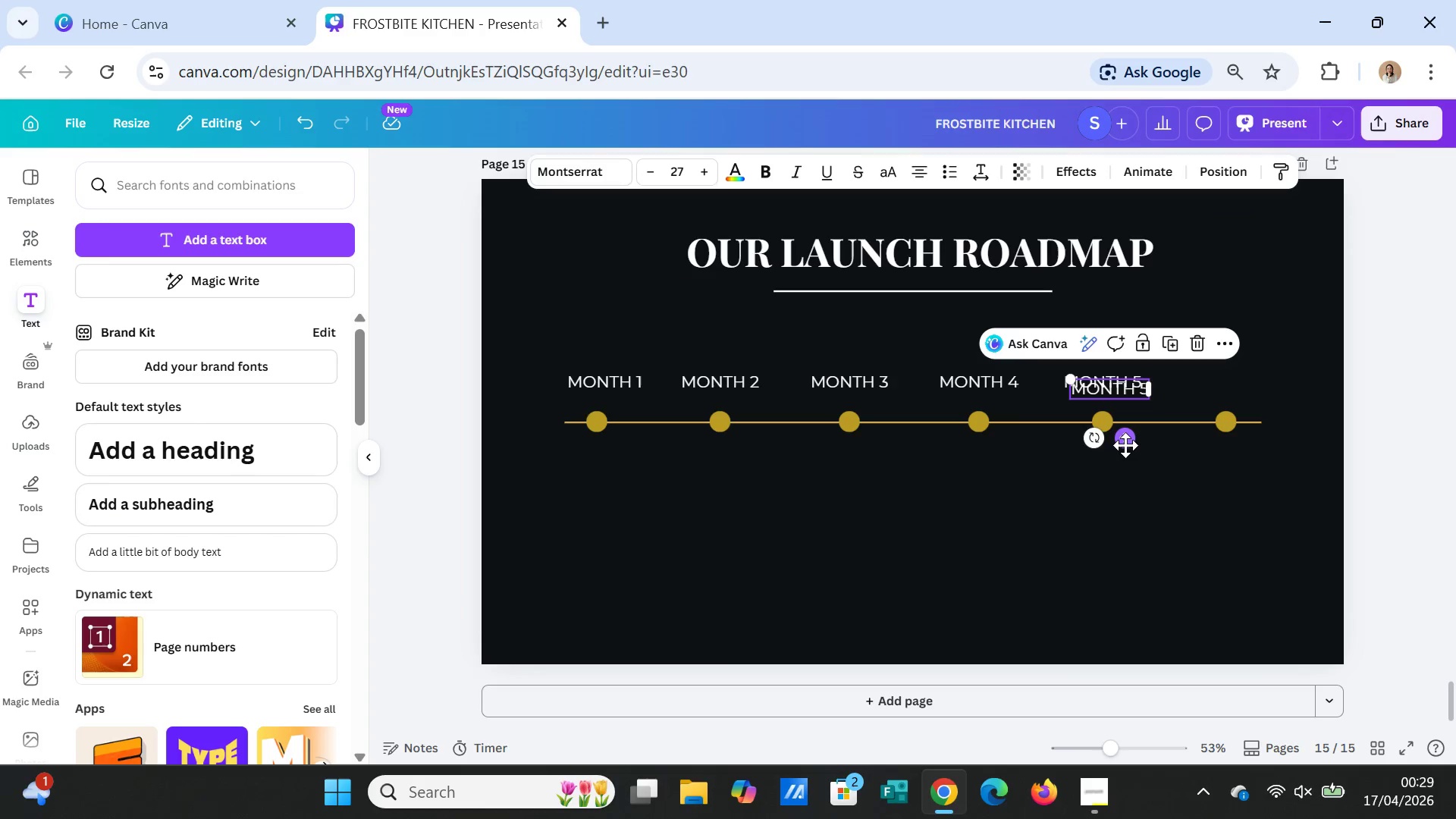 
left_click_drag(start_coordinate=[1125, 438], to_coordinate=[1242, 429])
 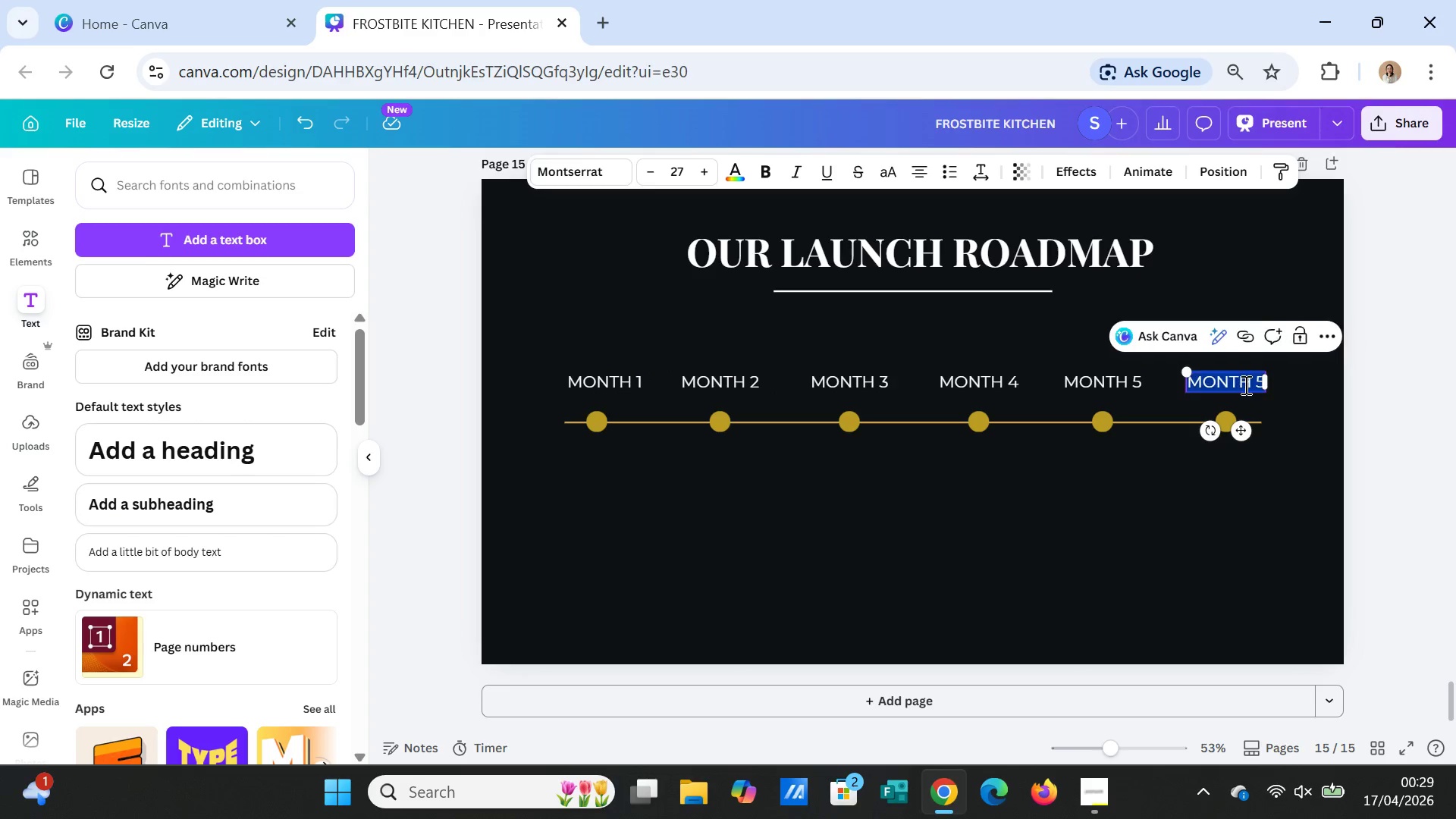 
double_click([1244, 384])
 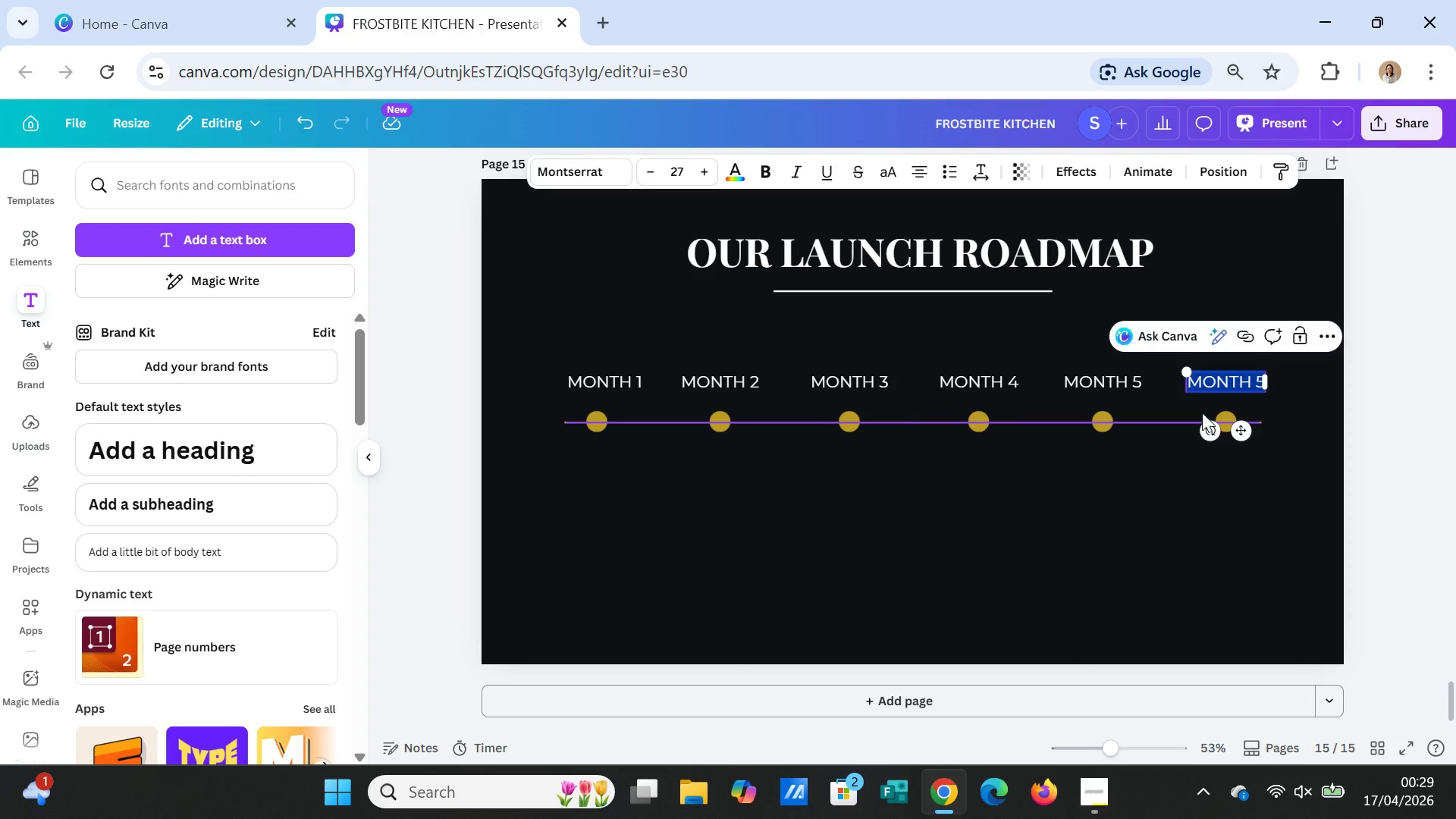 
key(ArrowRight)
 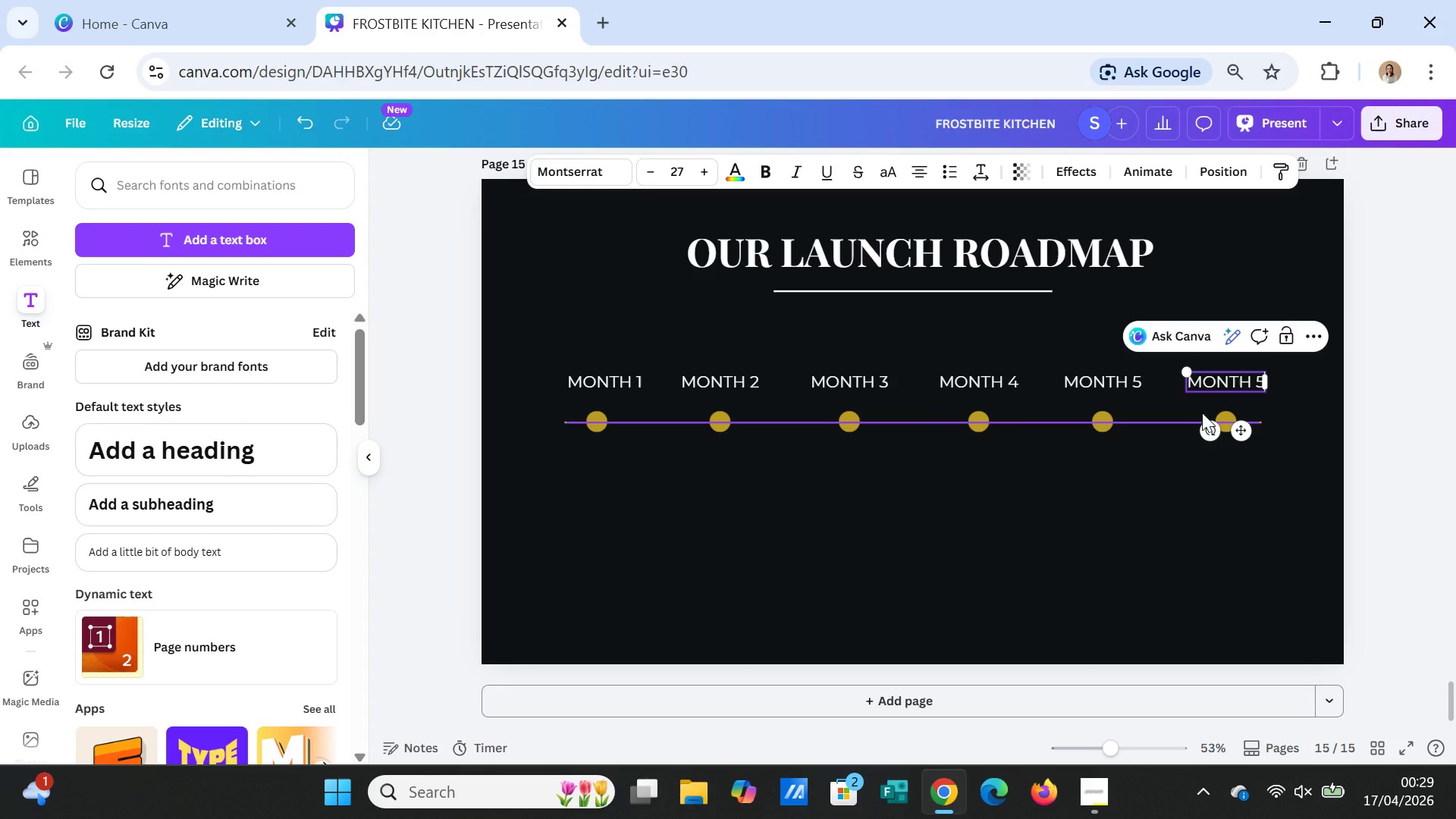 
key(ArrowRight)
 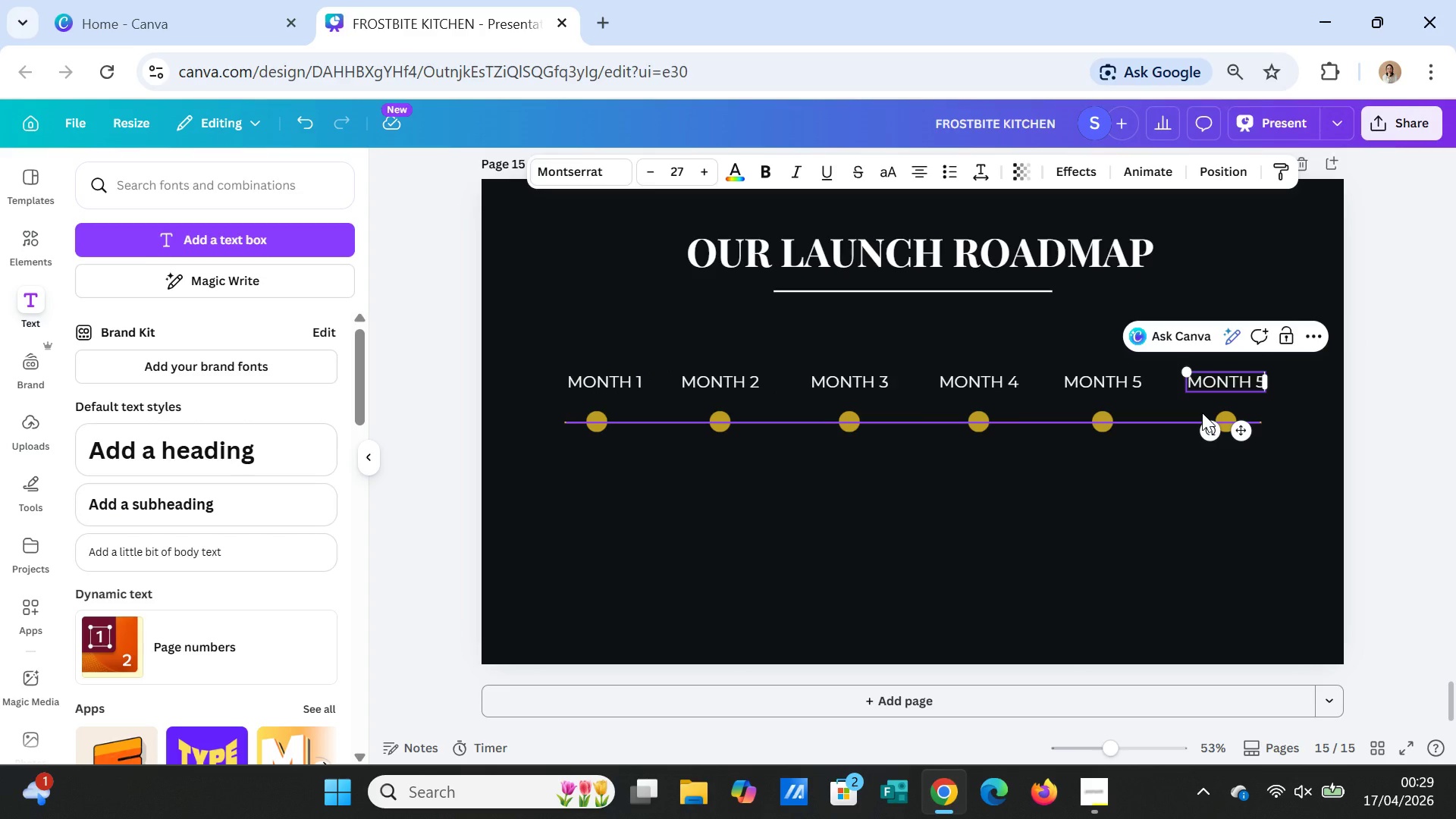 
key(ArrowRight)
 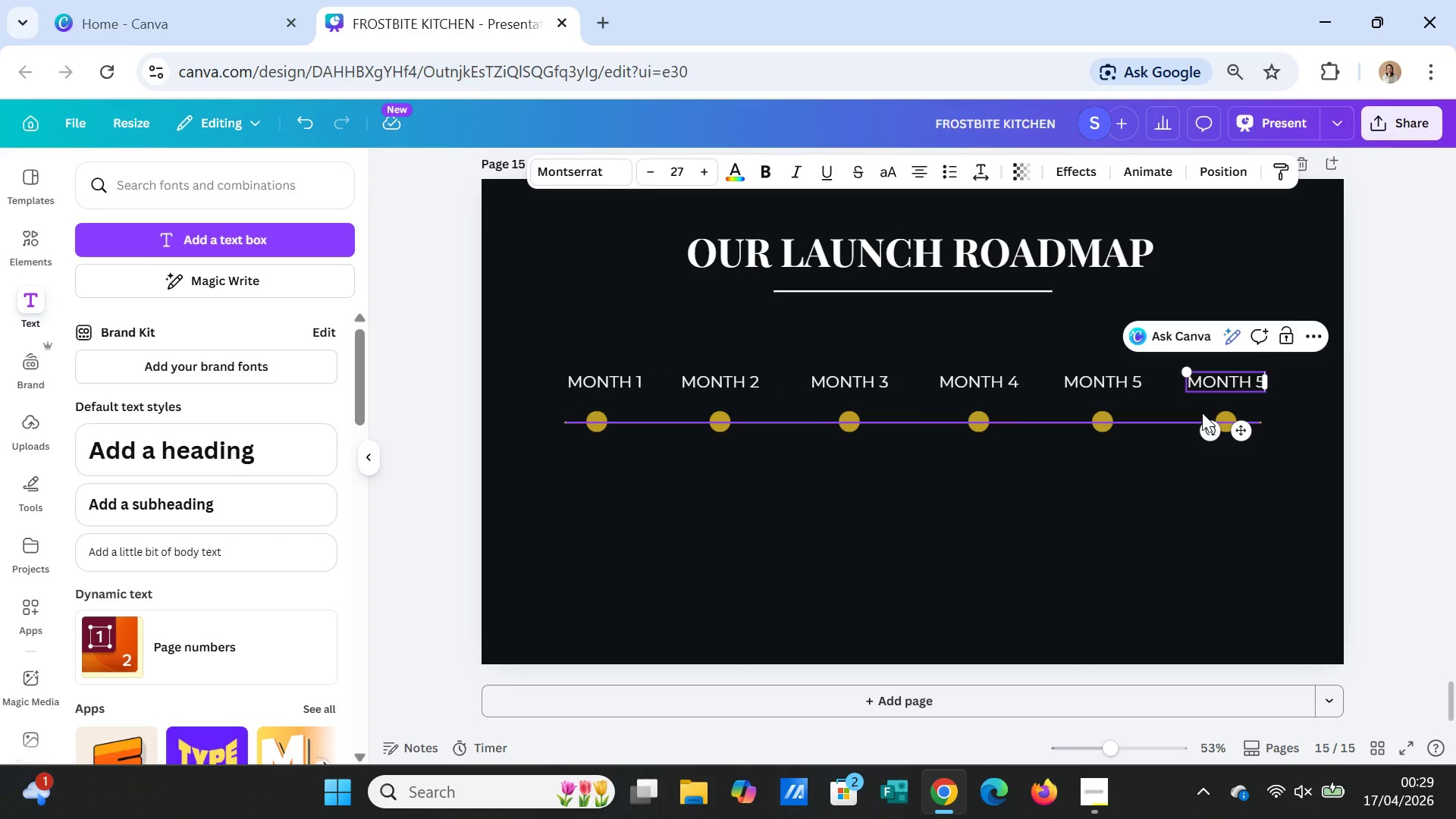 
key(Backspace)
 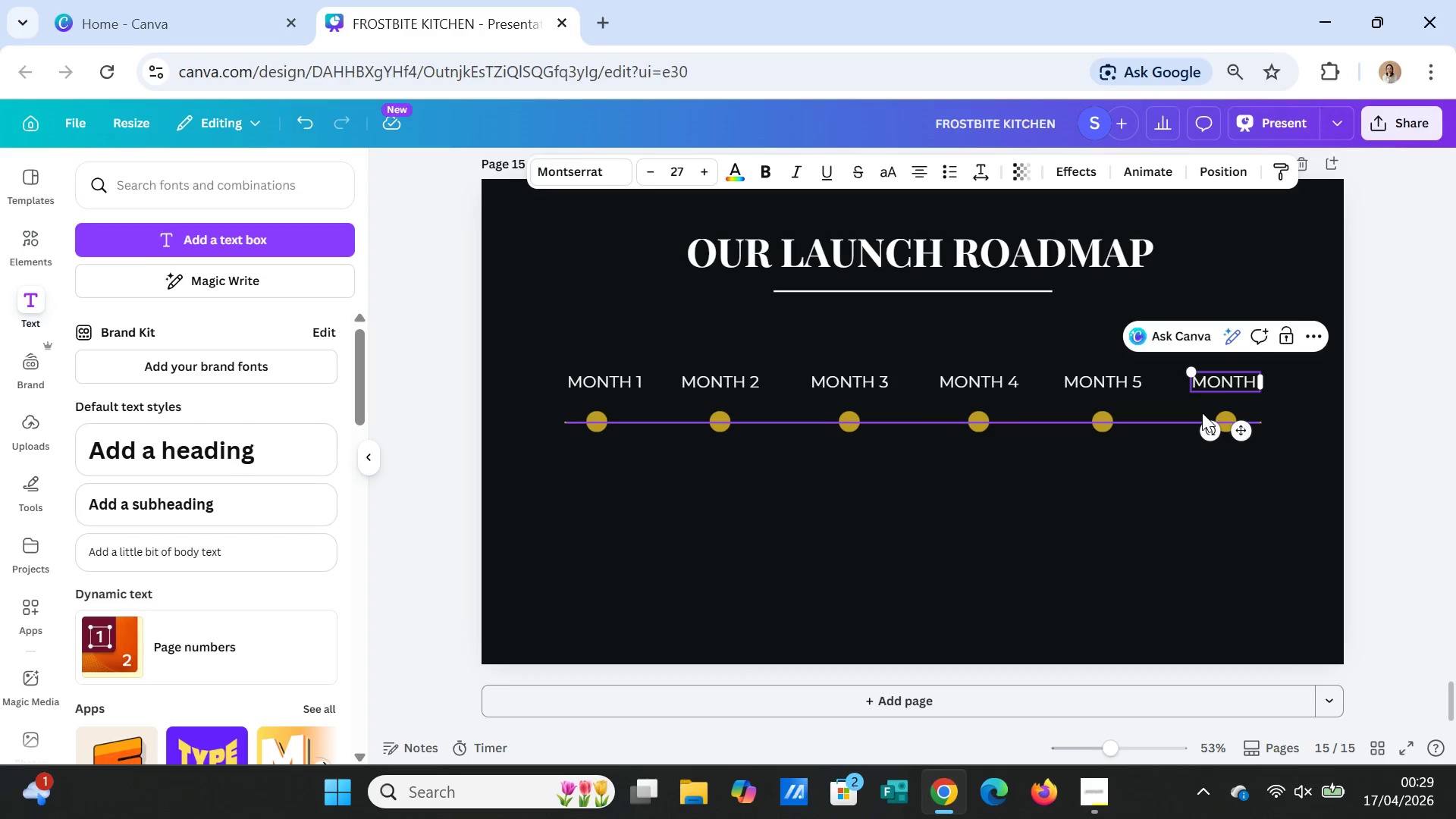 
key(6)
 